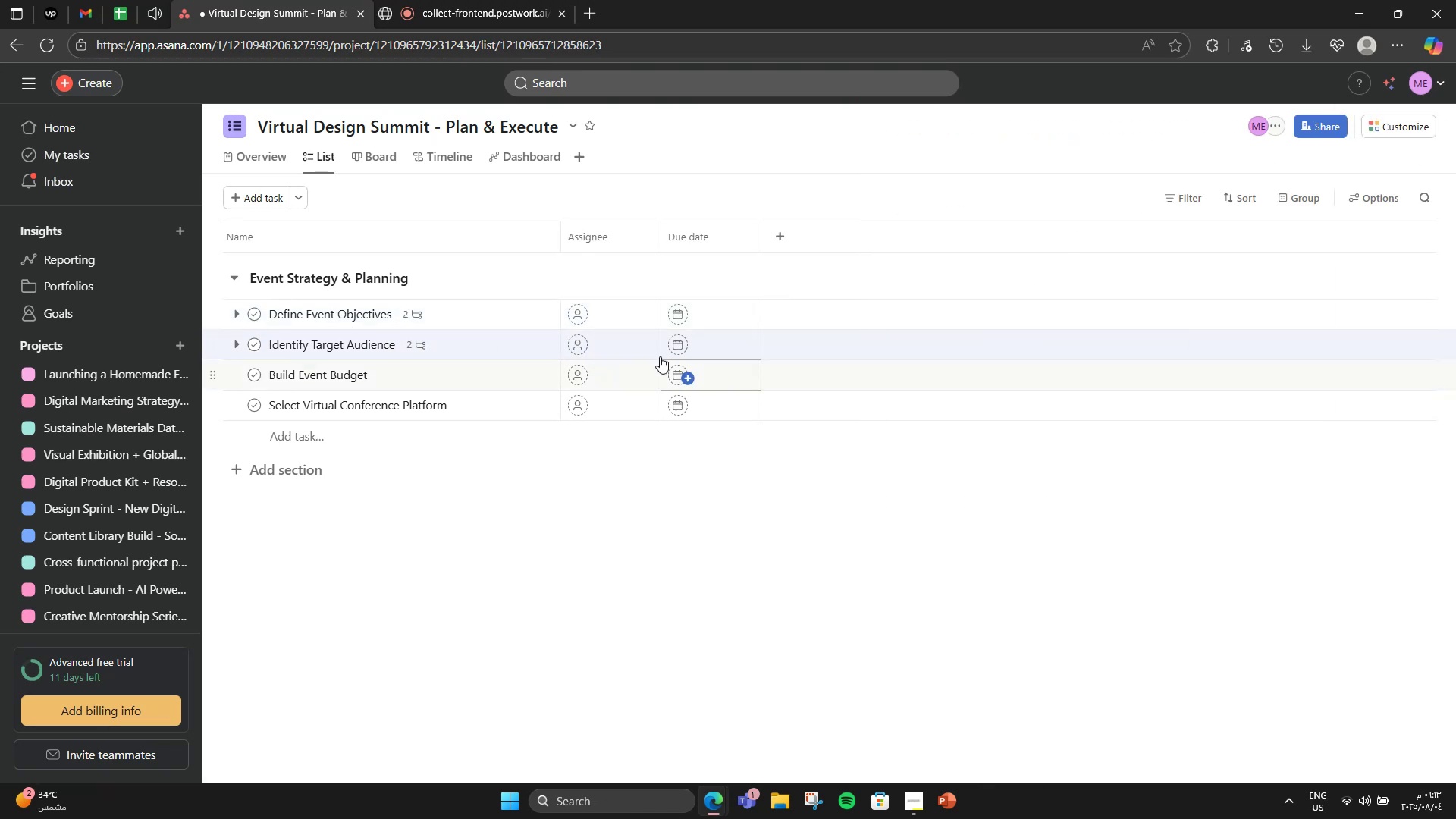 
left_click([517, 307])
 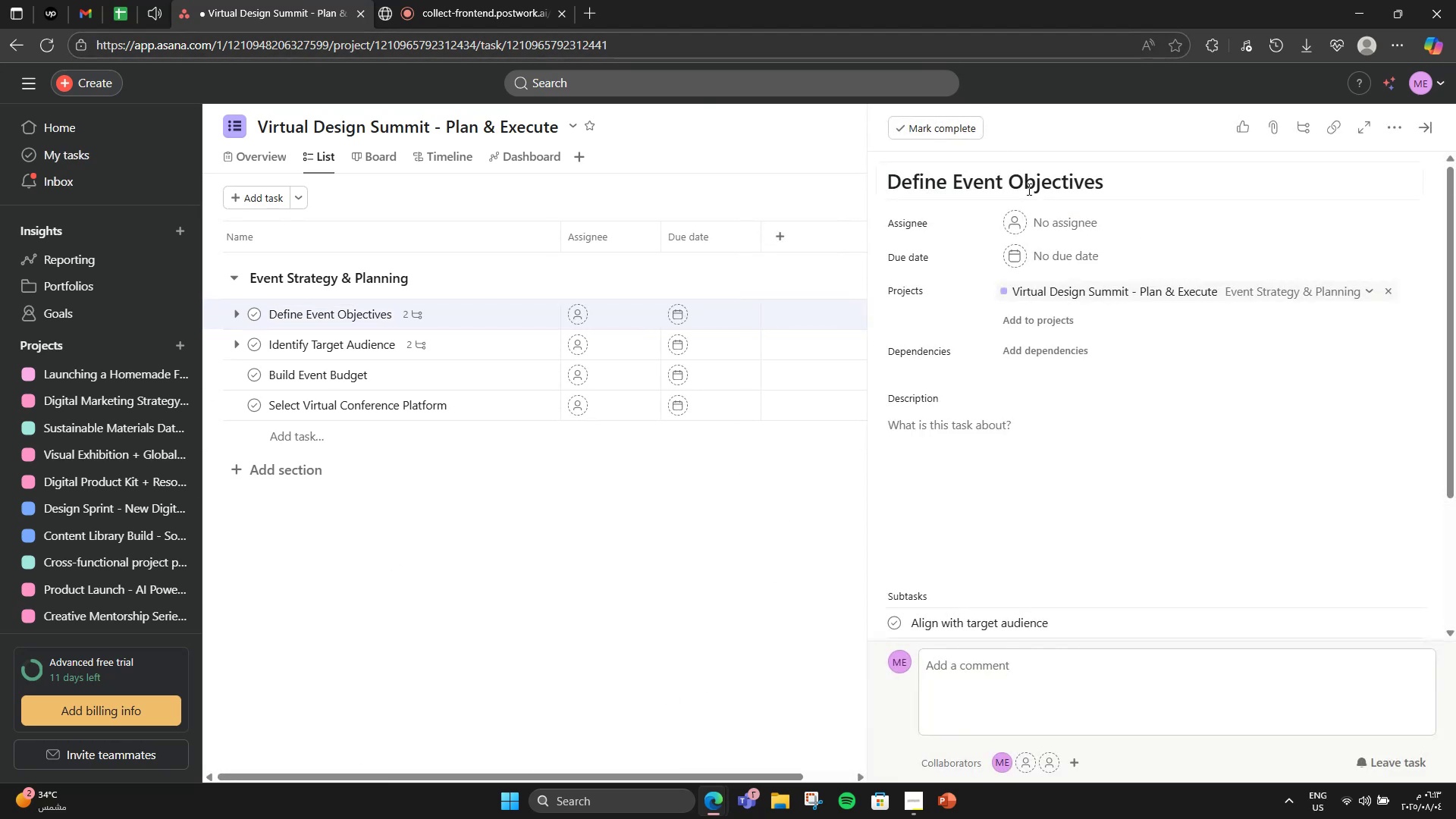 
wait(5.32)
 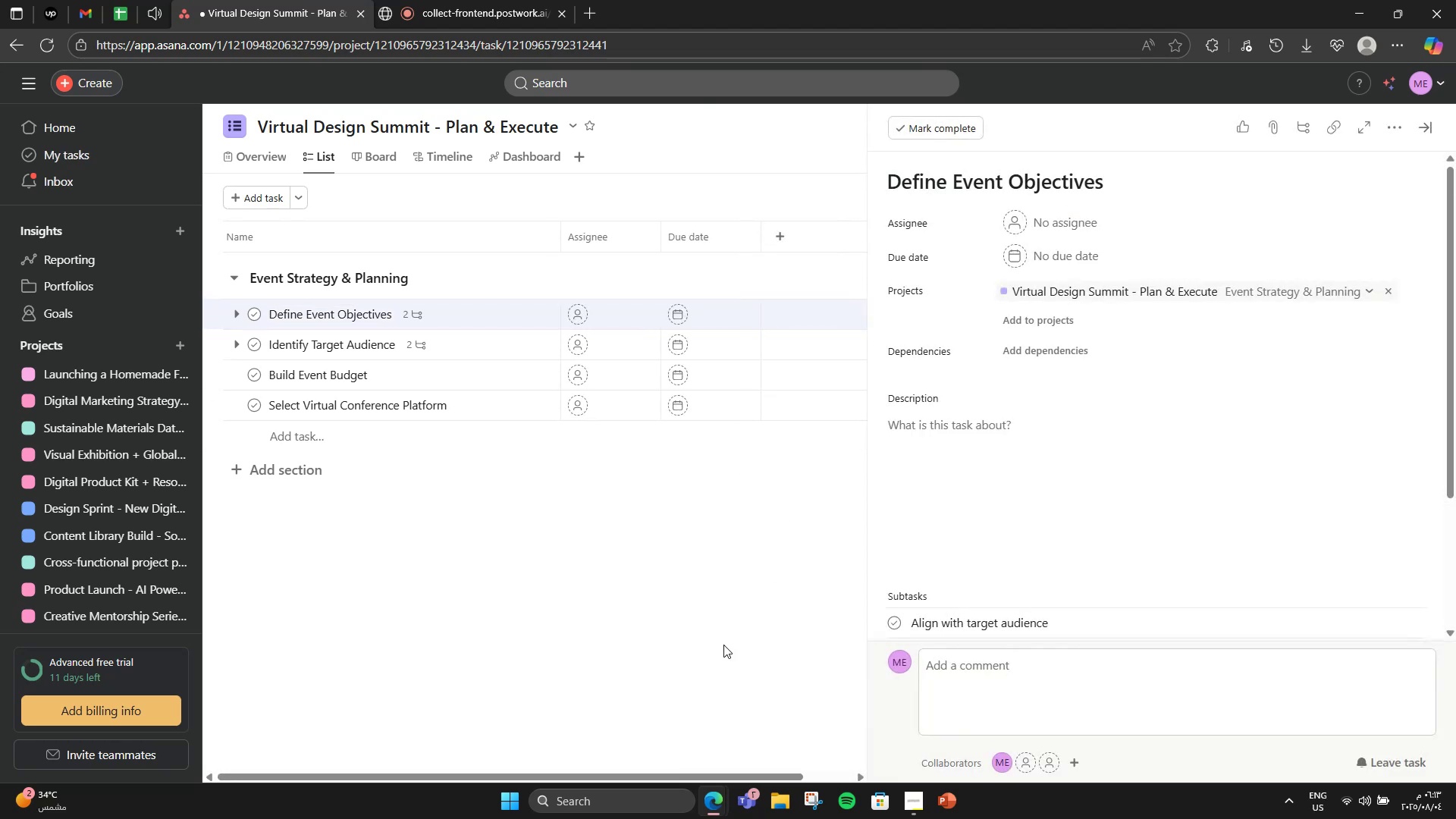 
scroll: coordinate [1268, 347], scroll_direction: up, amount: 1.0
 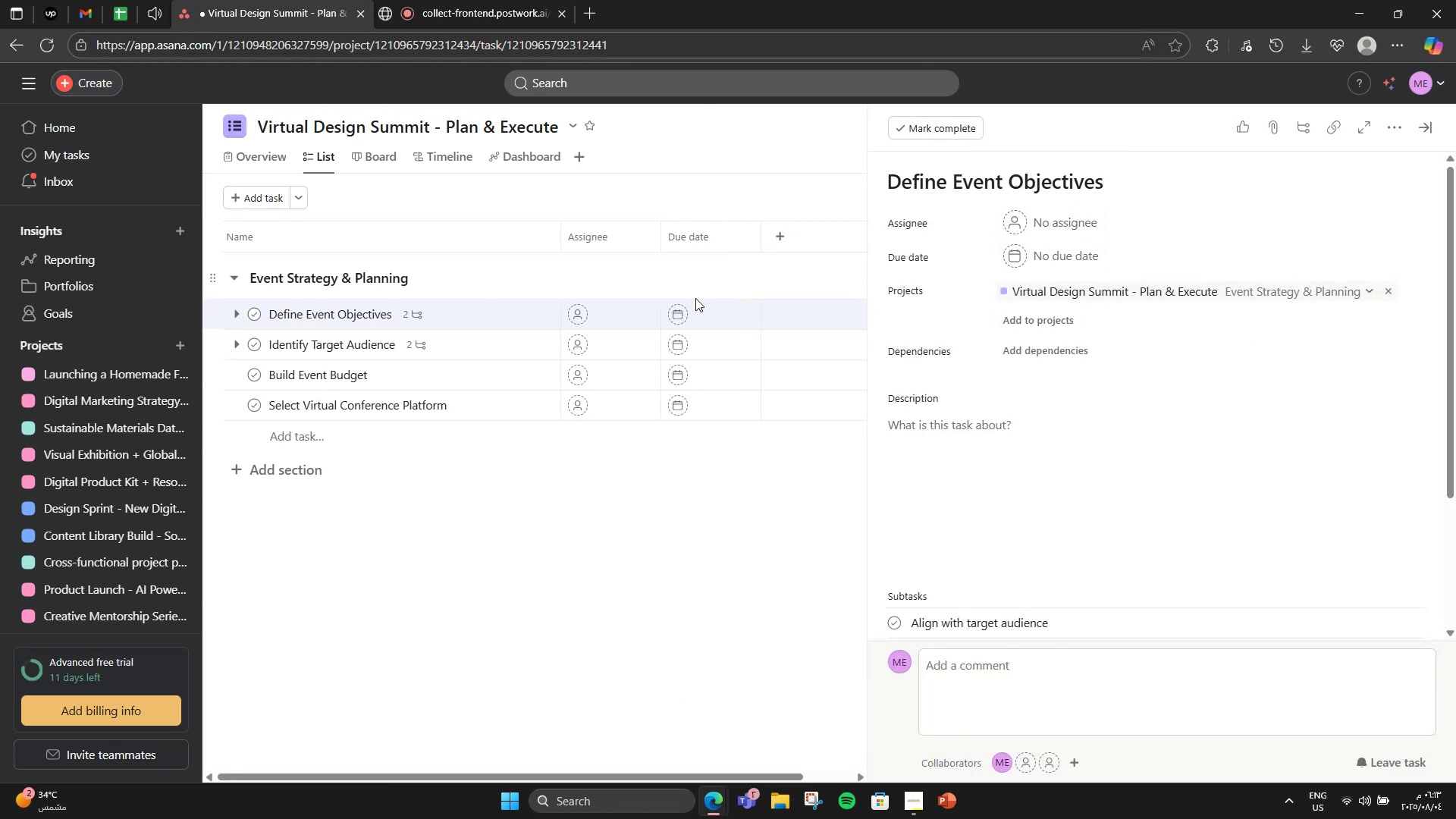 
left_click([728, 370])
 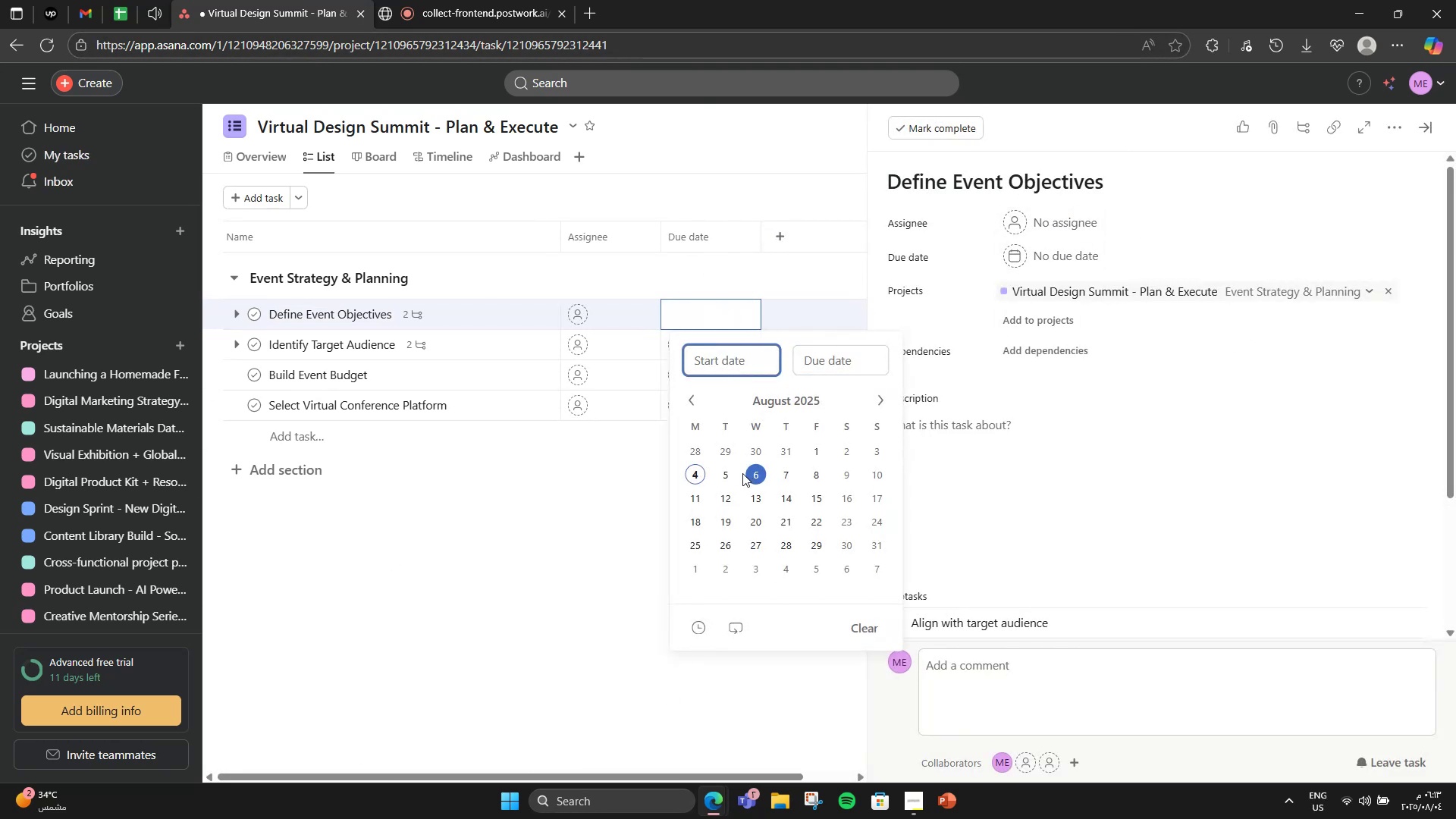 
left_click([723, 470])
 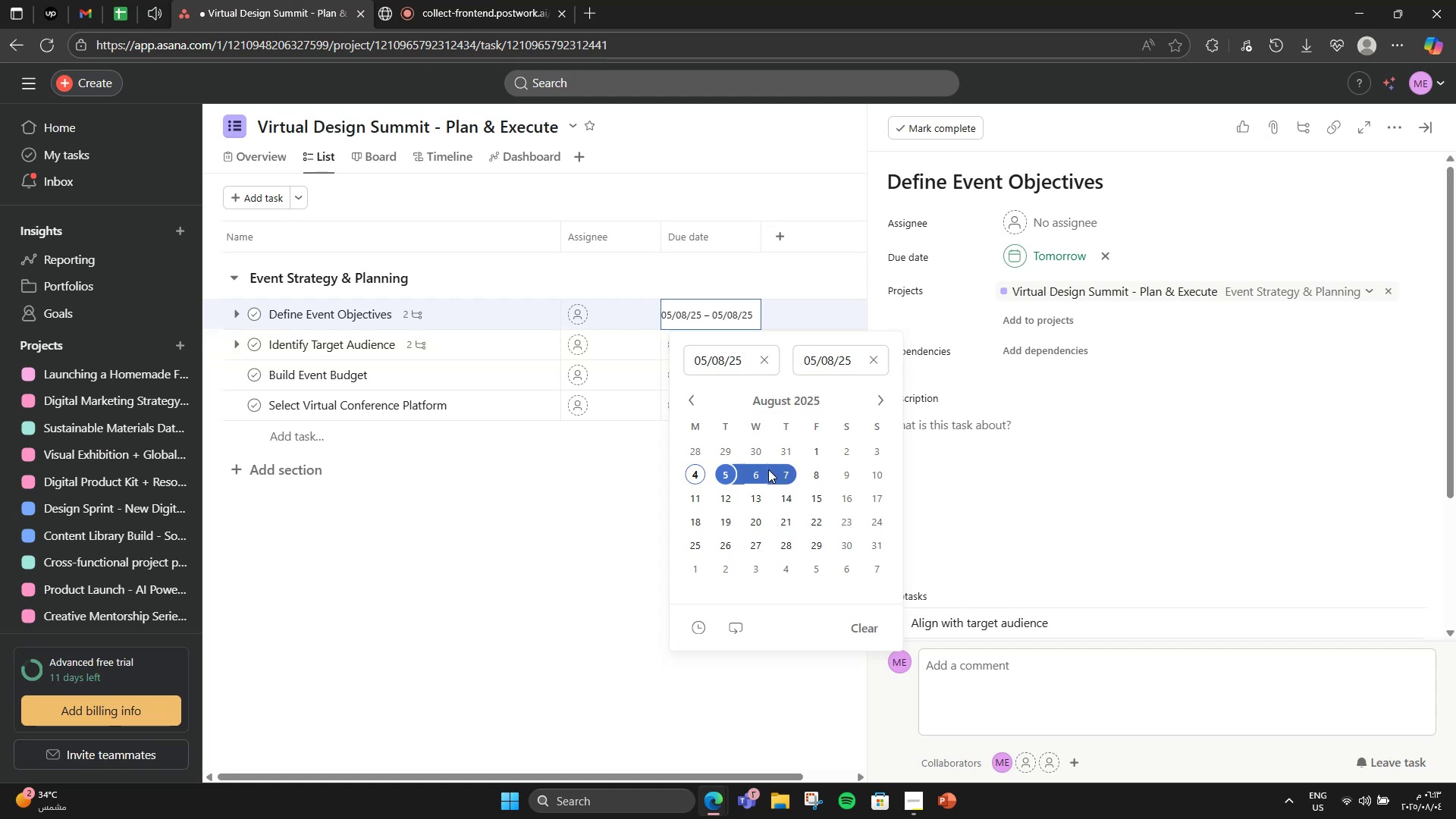 
left_click([756, 465])
 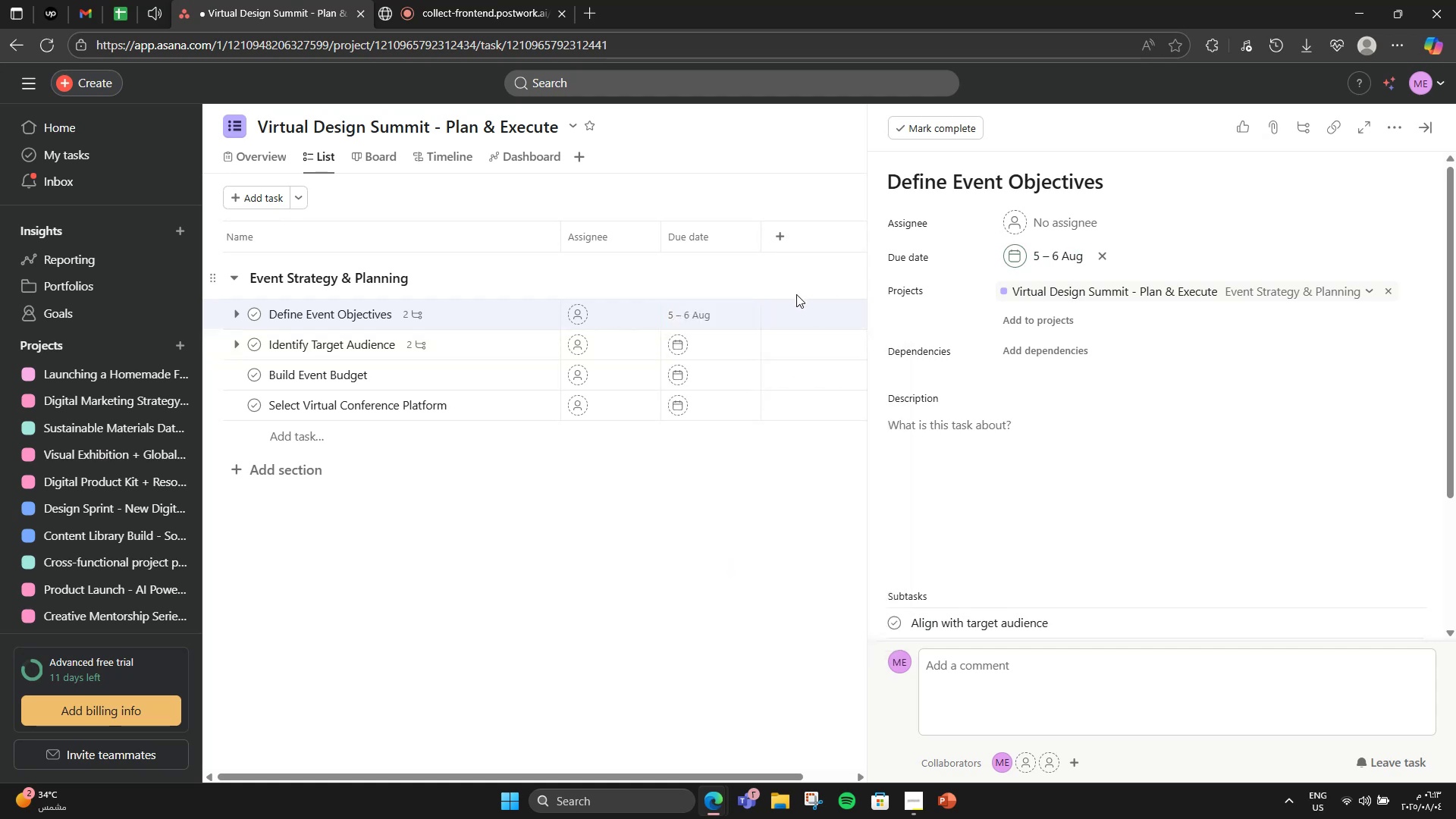 
double_click([695, 350])
 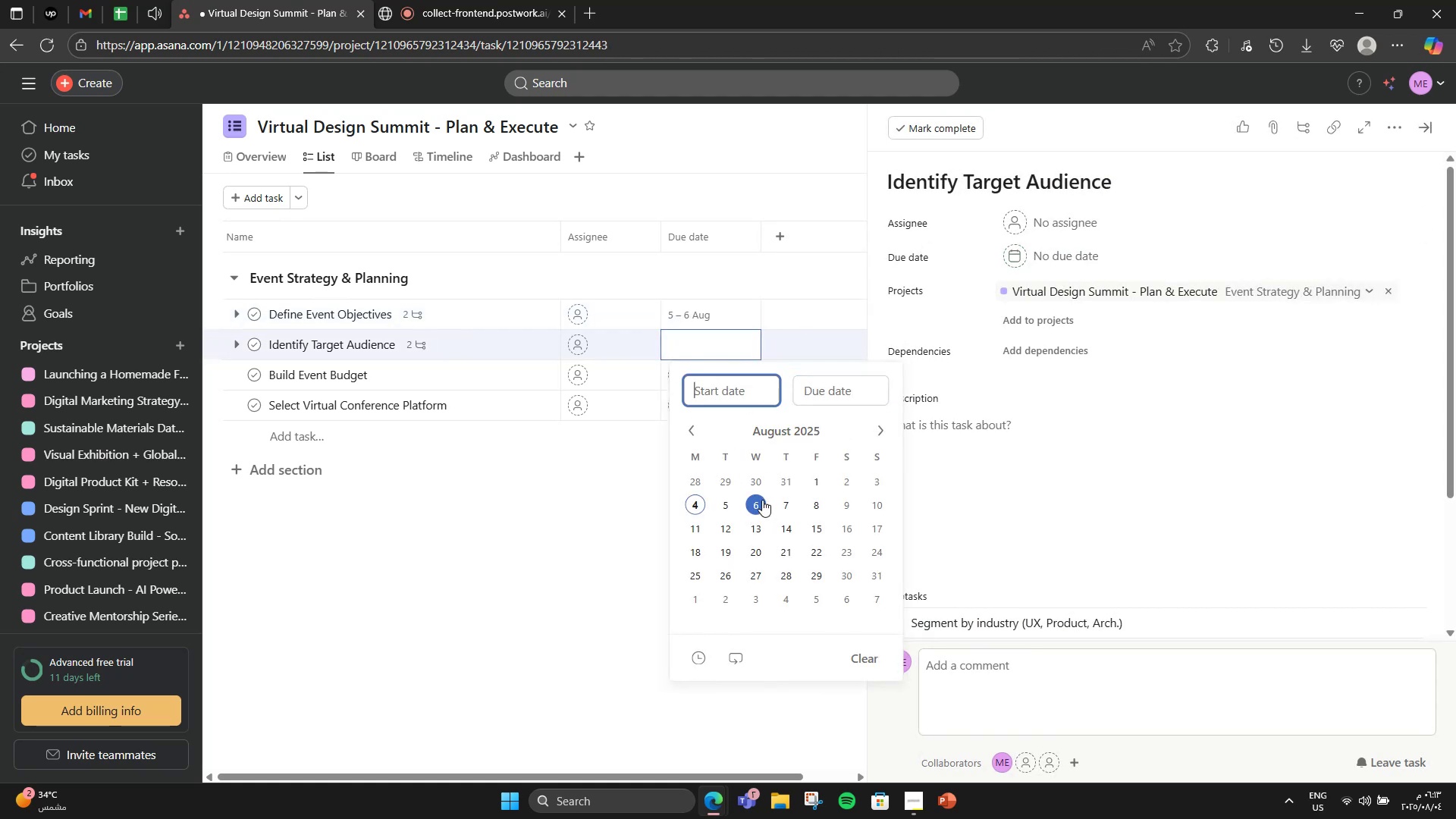 
double_click([781, 507])
 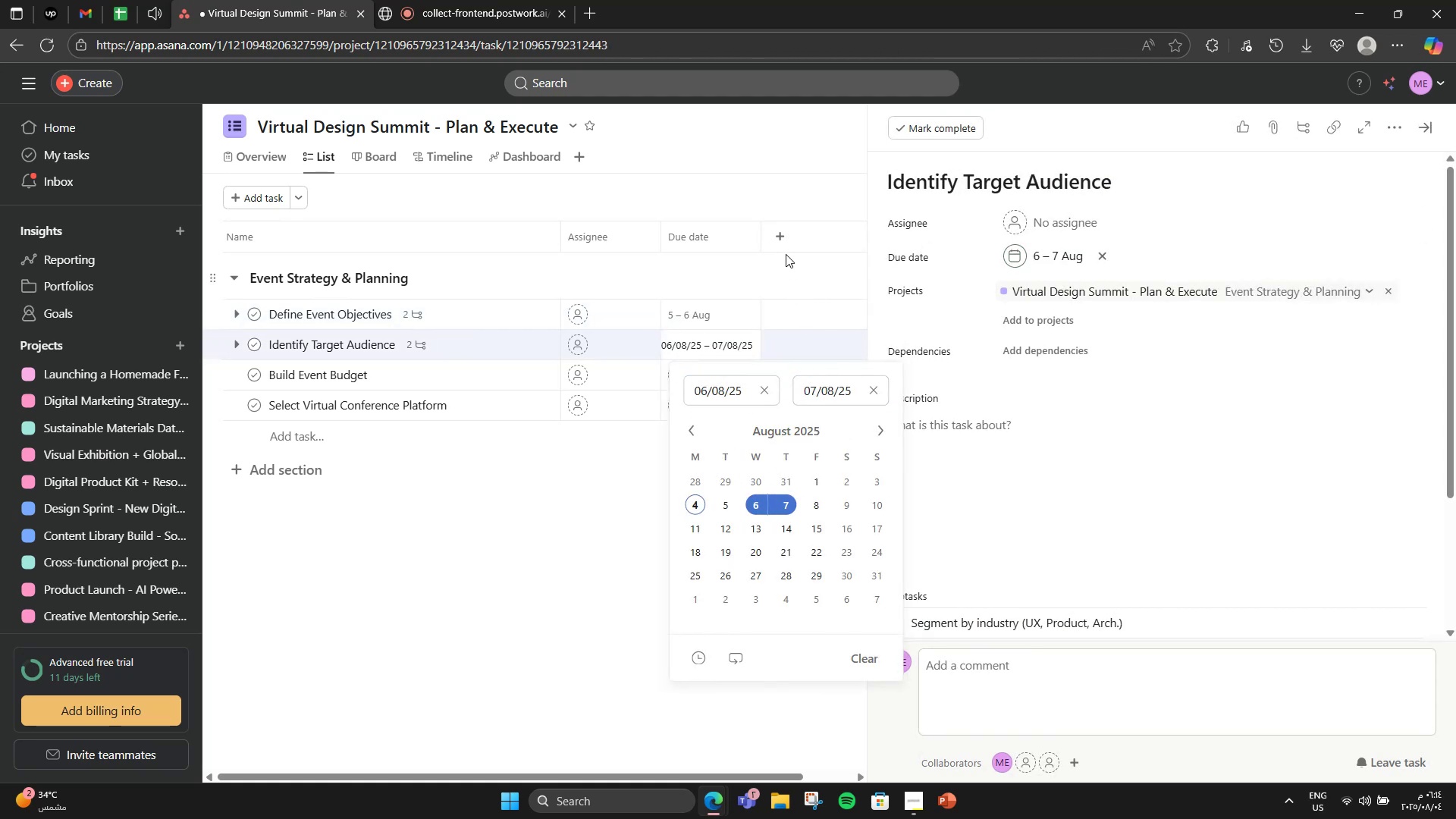 
left_click([779, 245])
 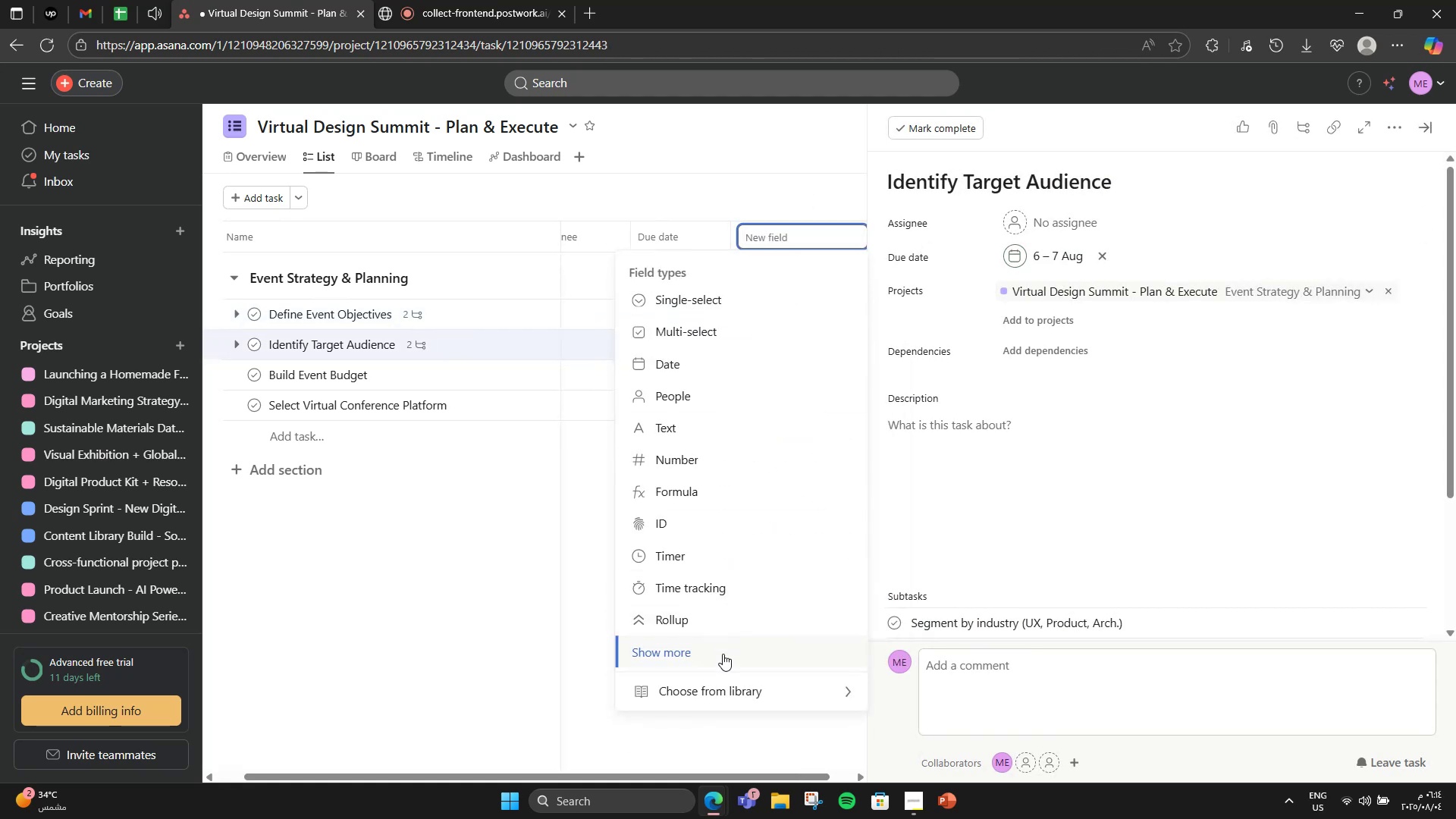 
left_click([730, 686])
 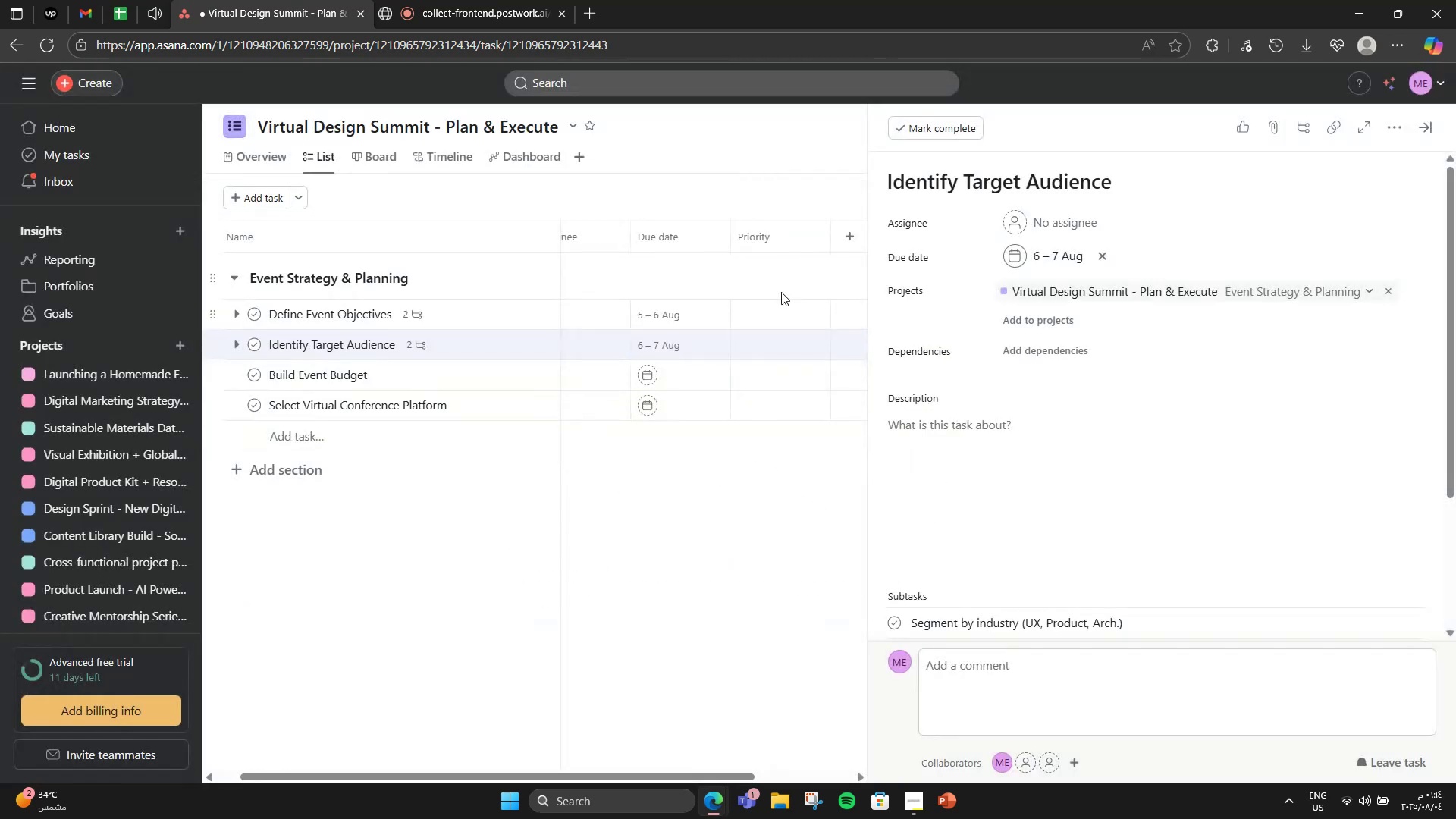 
left_click([846, 241])
 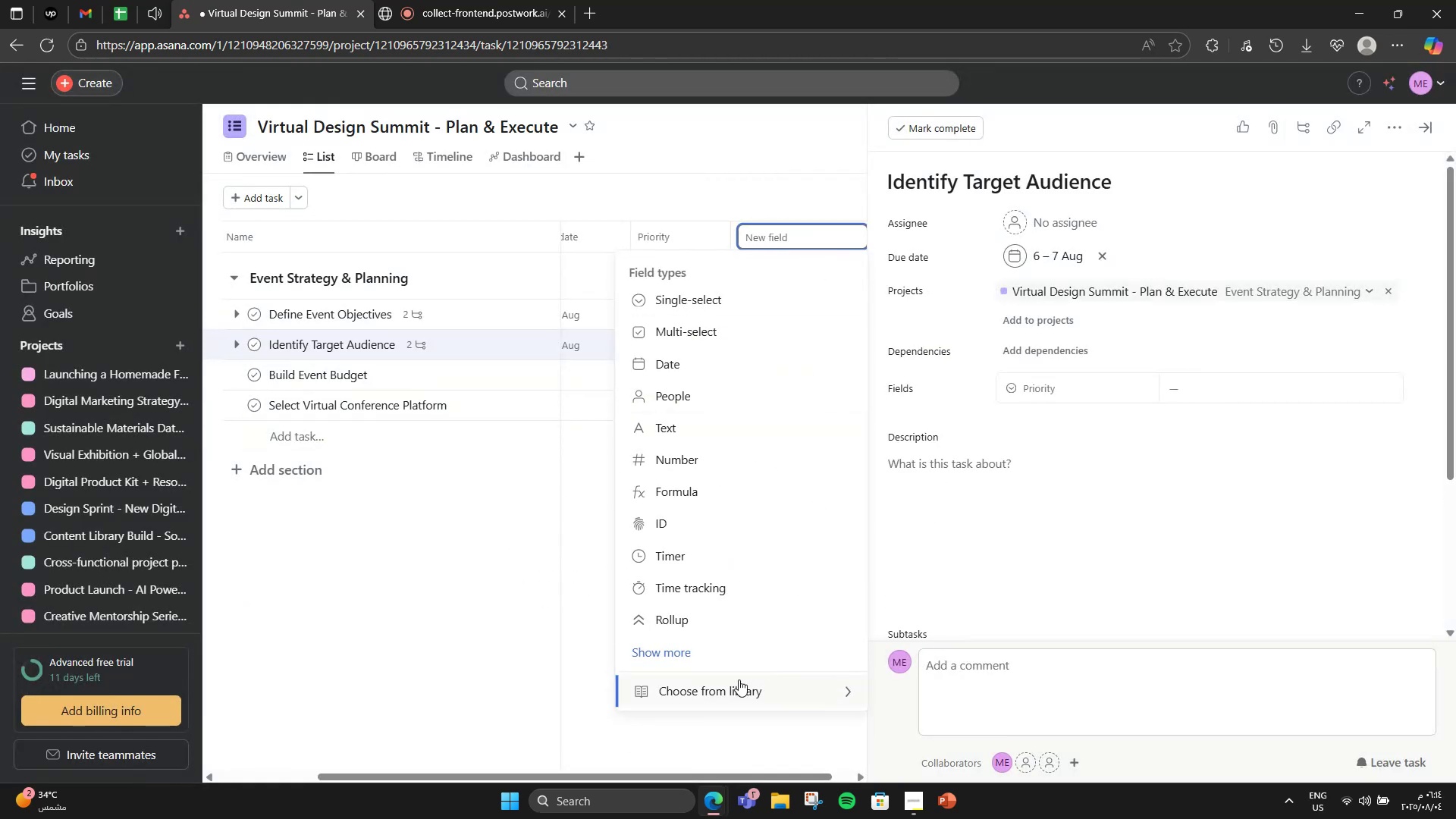 
left_click([739, 686])
 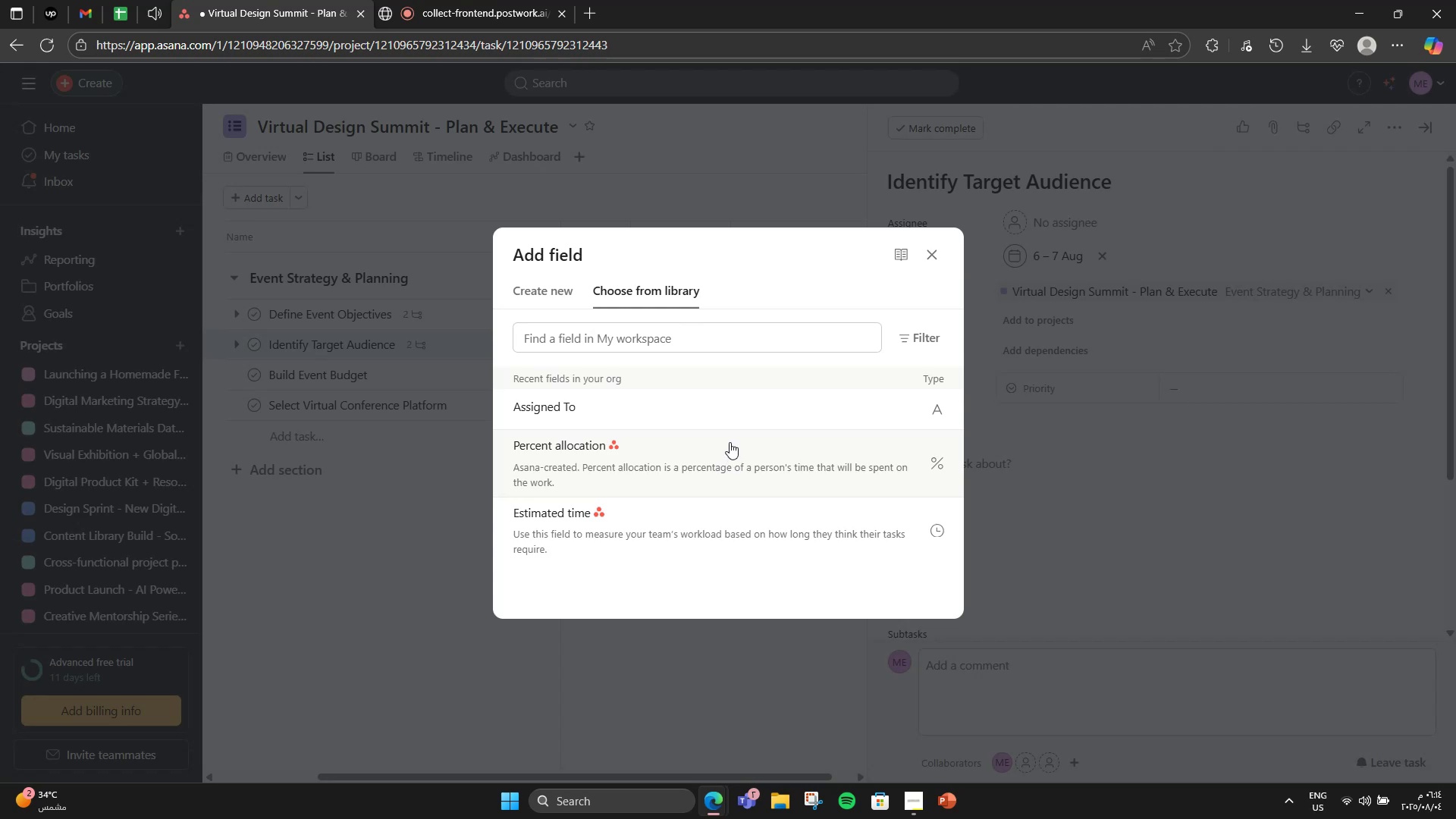 
left_click([730, 425])
 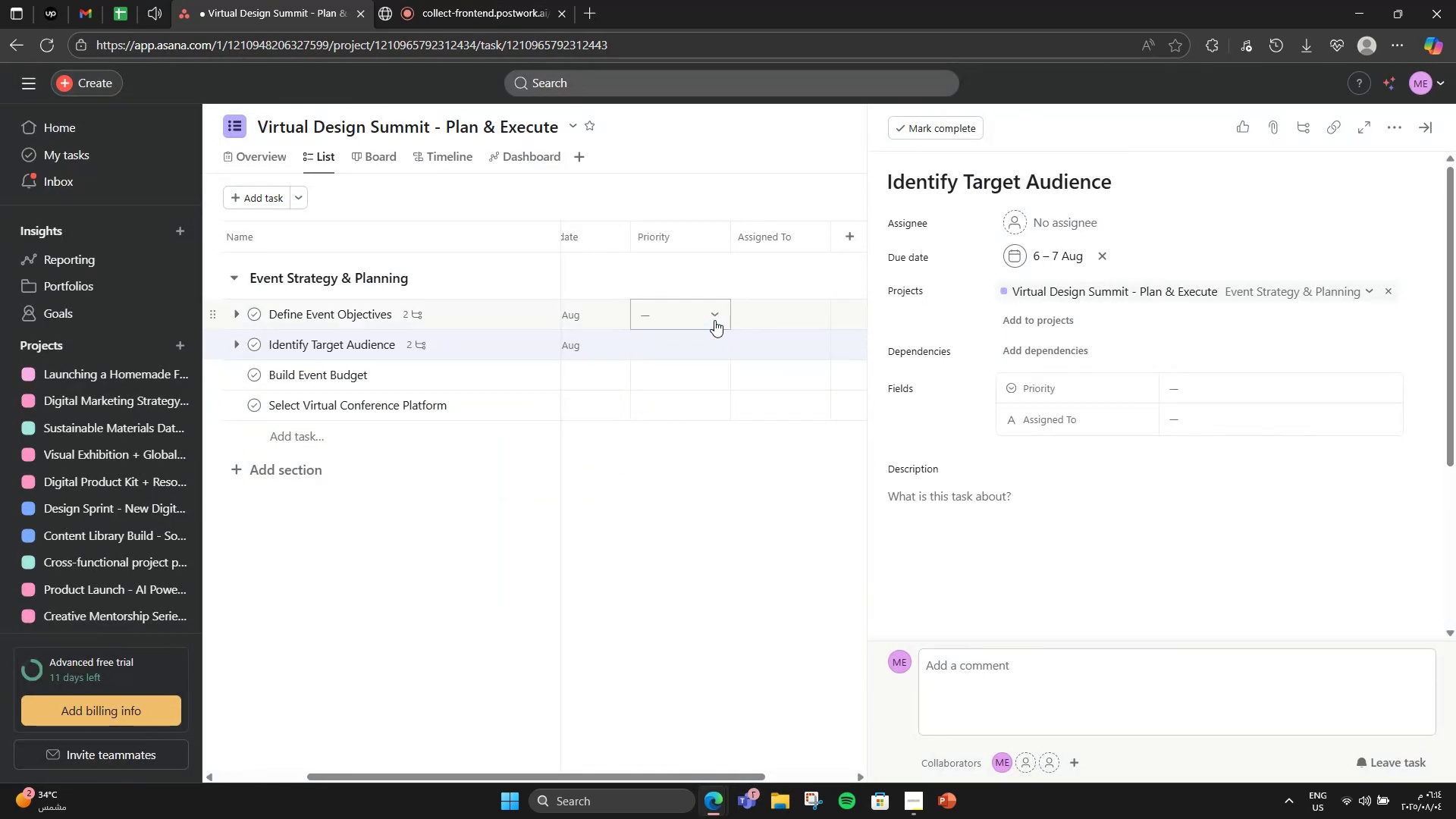 
left_click([714, 320])
 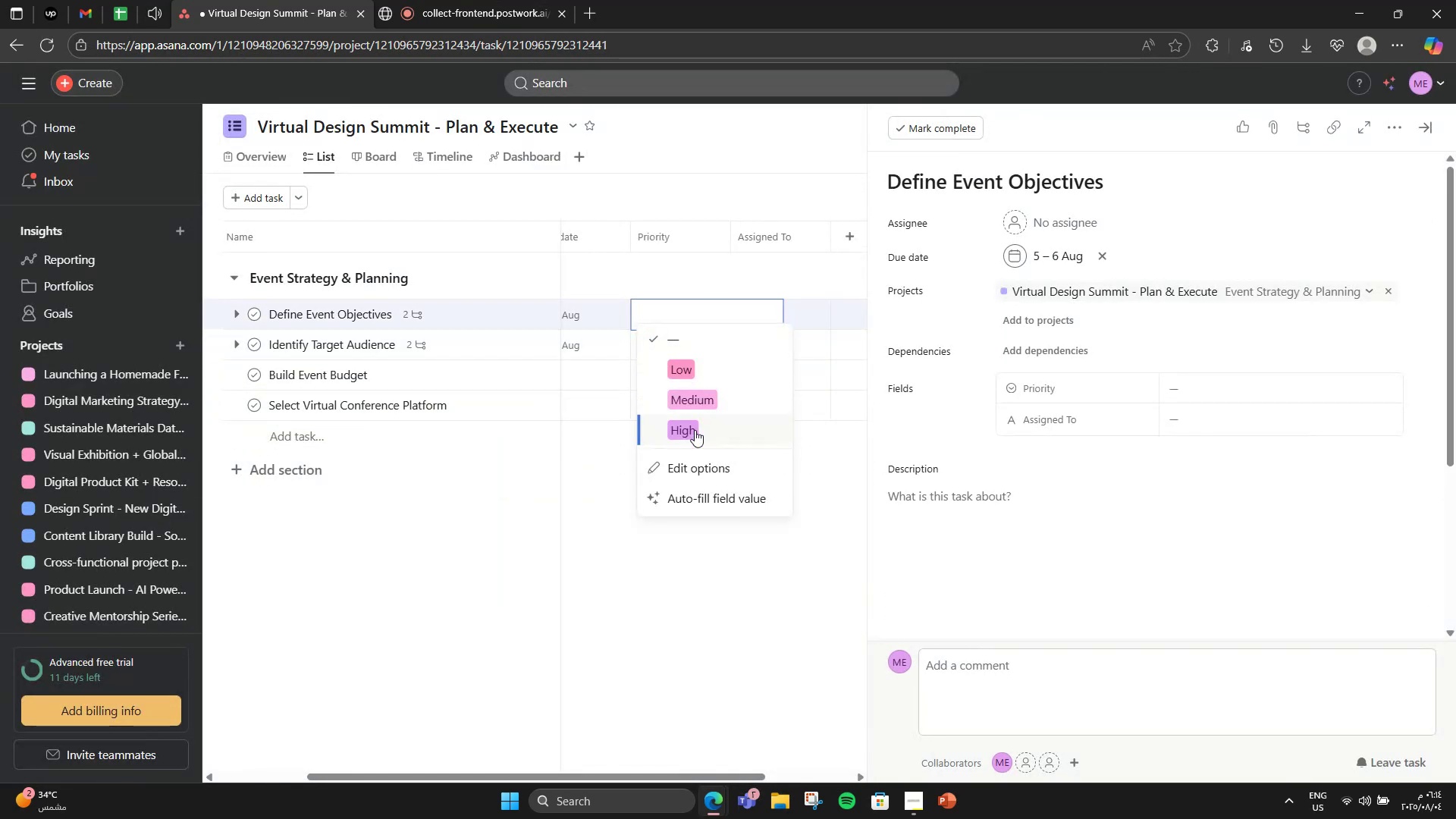 
left_click([692, 441])
 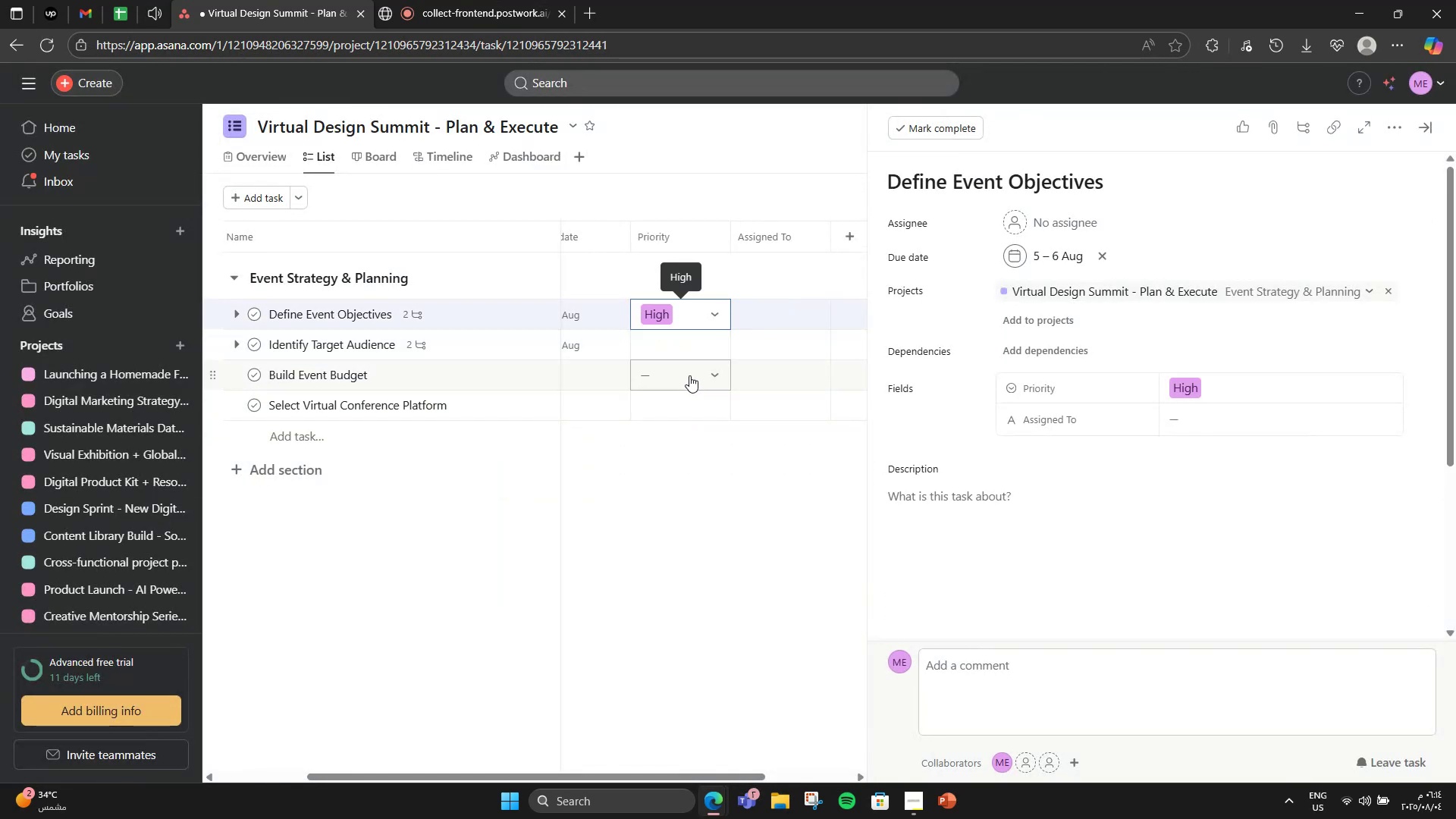 
left_click([693, 348])
 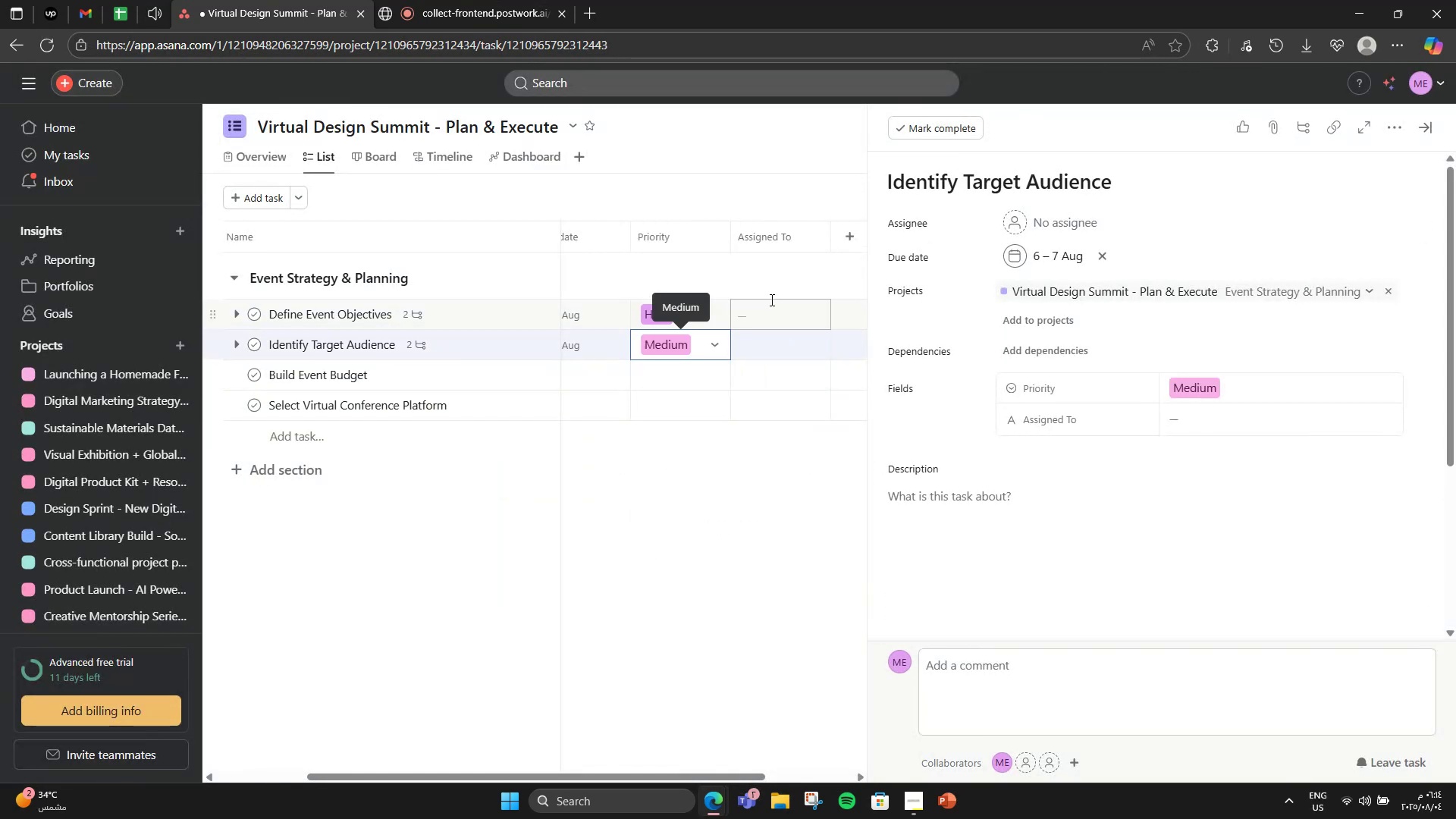 
left_click([770, 316])
 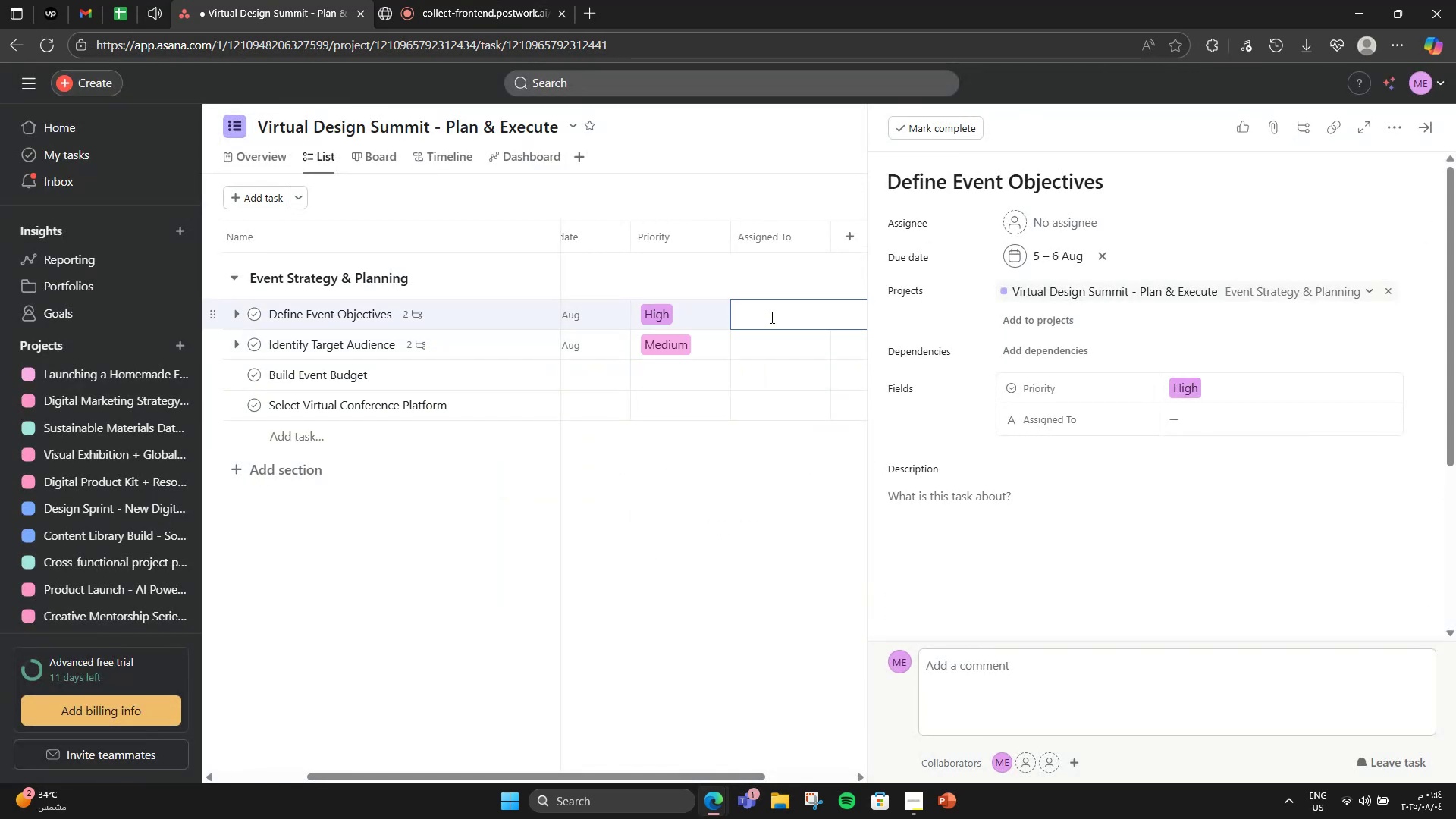 
type(Project Manager)
 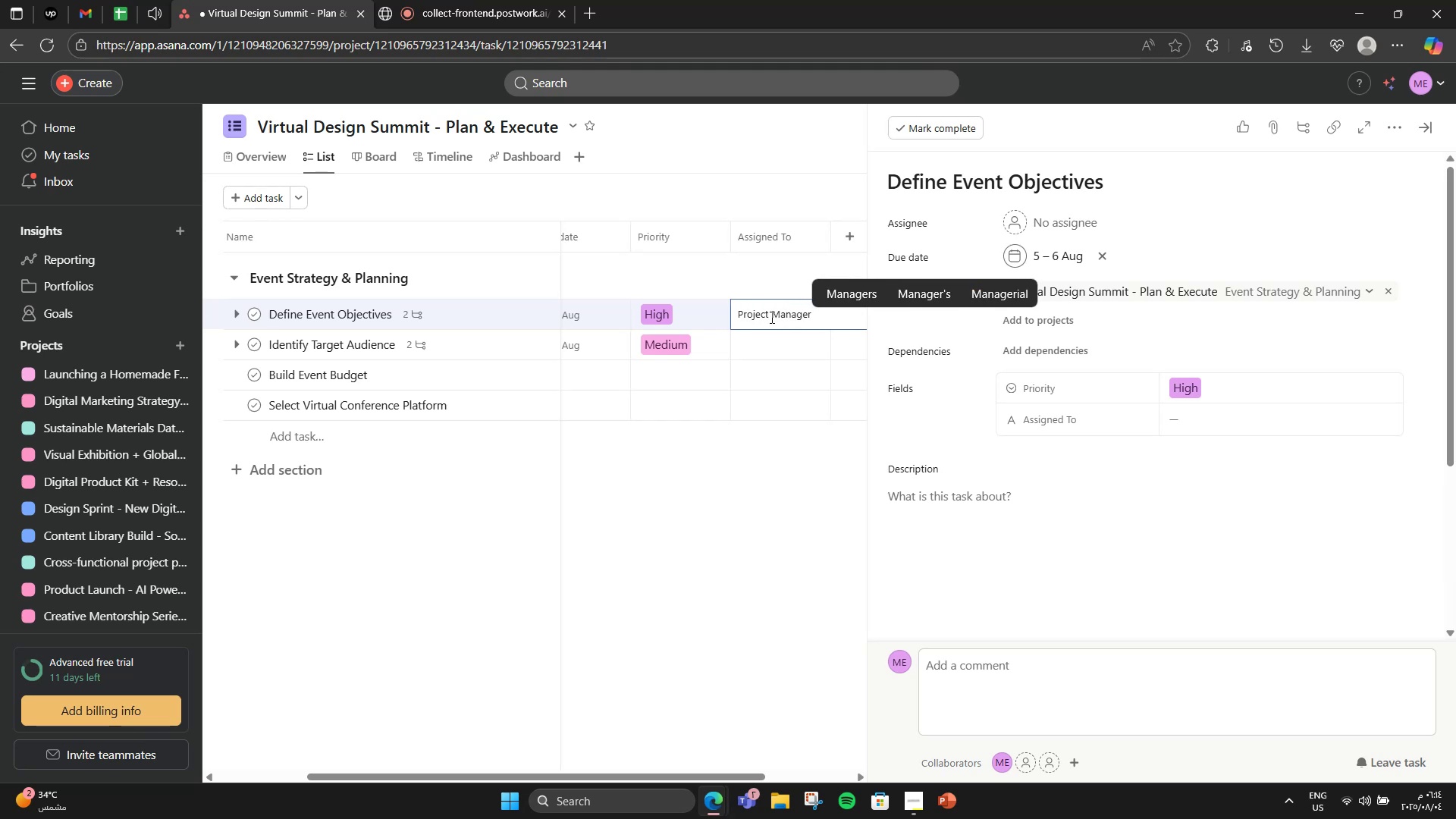 
key(Enter)
 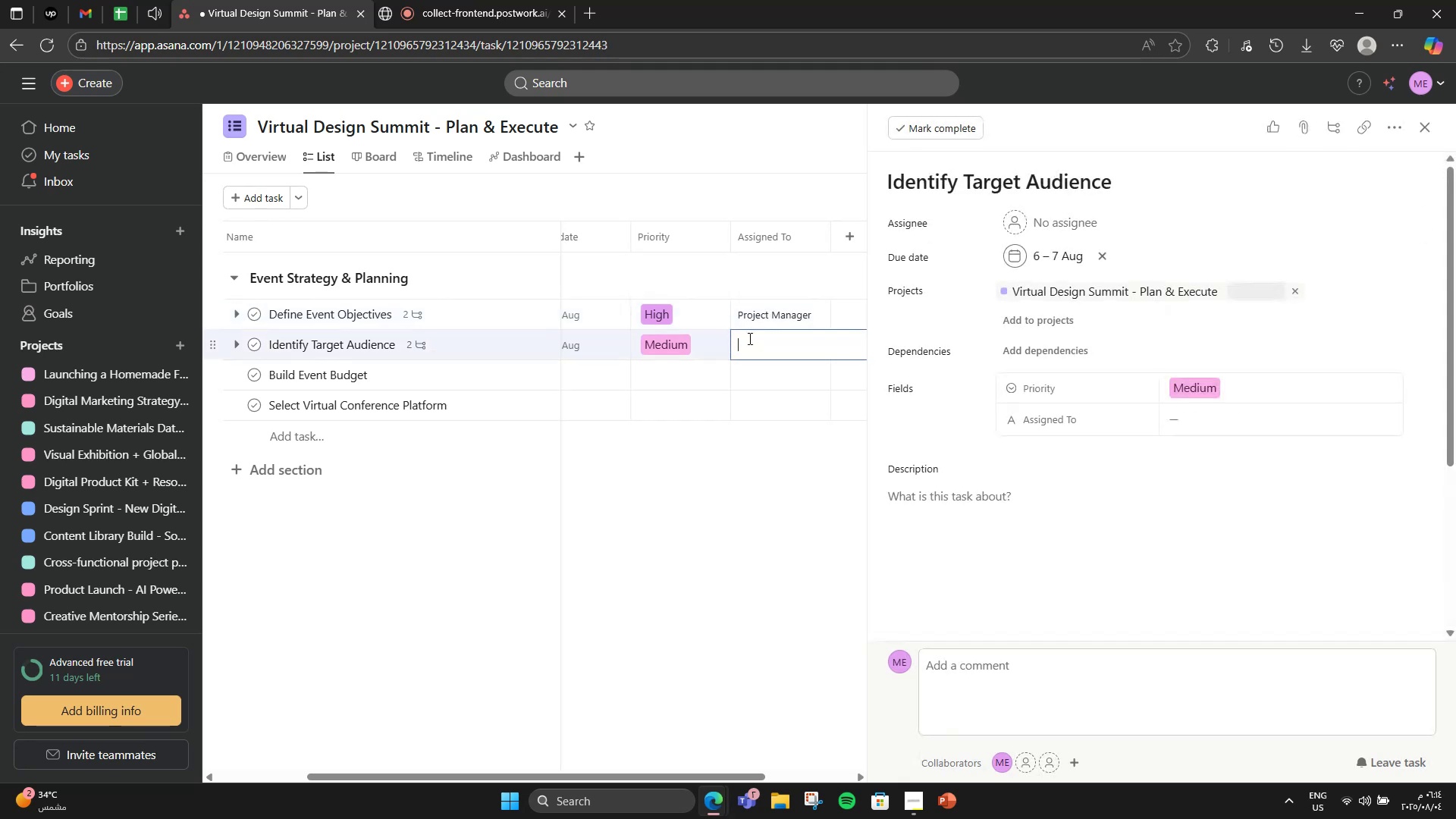 
type(Maee)
key(Backspace)
type(r)
key(Backspace)
key(Backspace)
type(rketing Lead)
 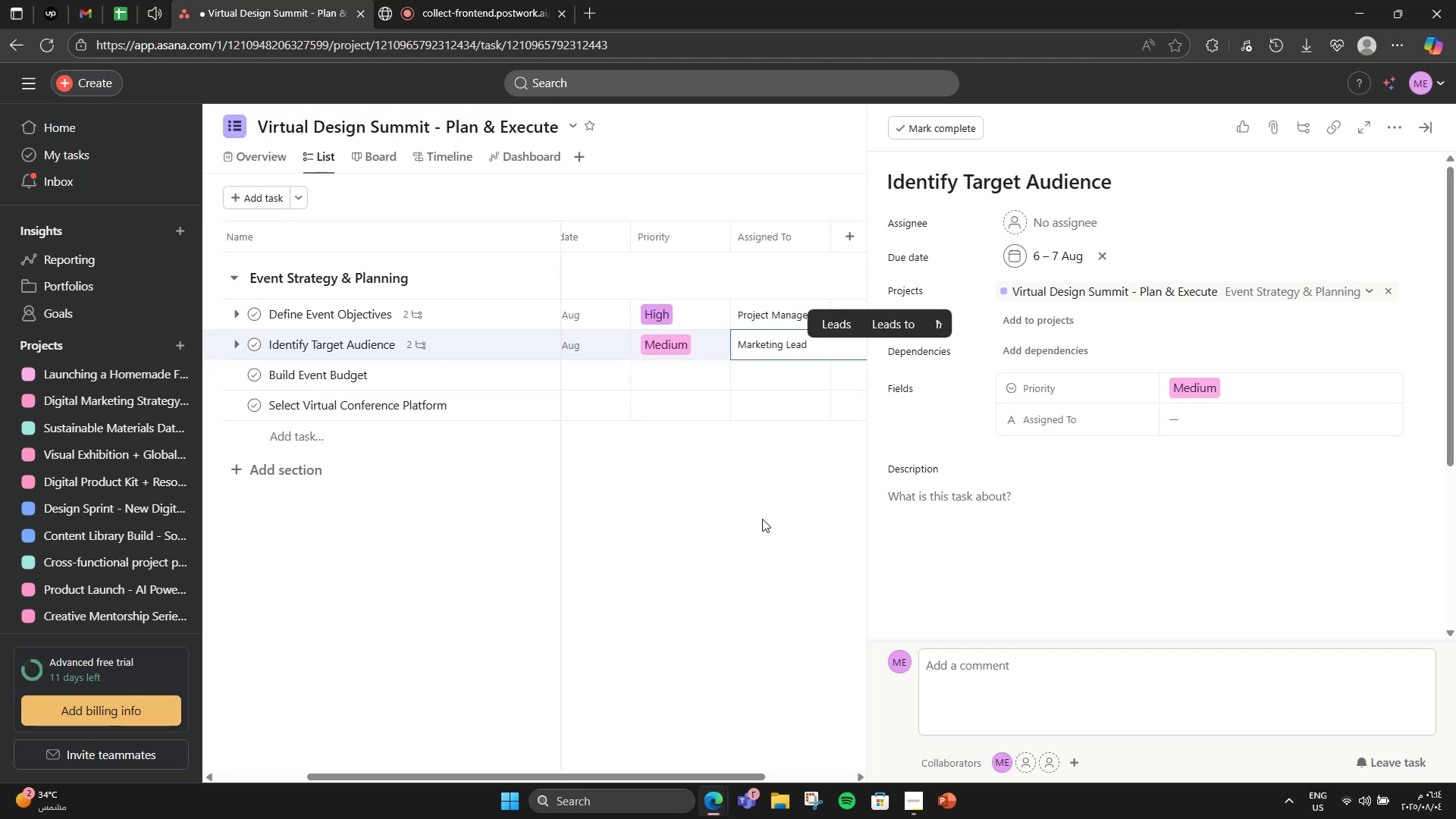 
left_click([958, 538])
 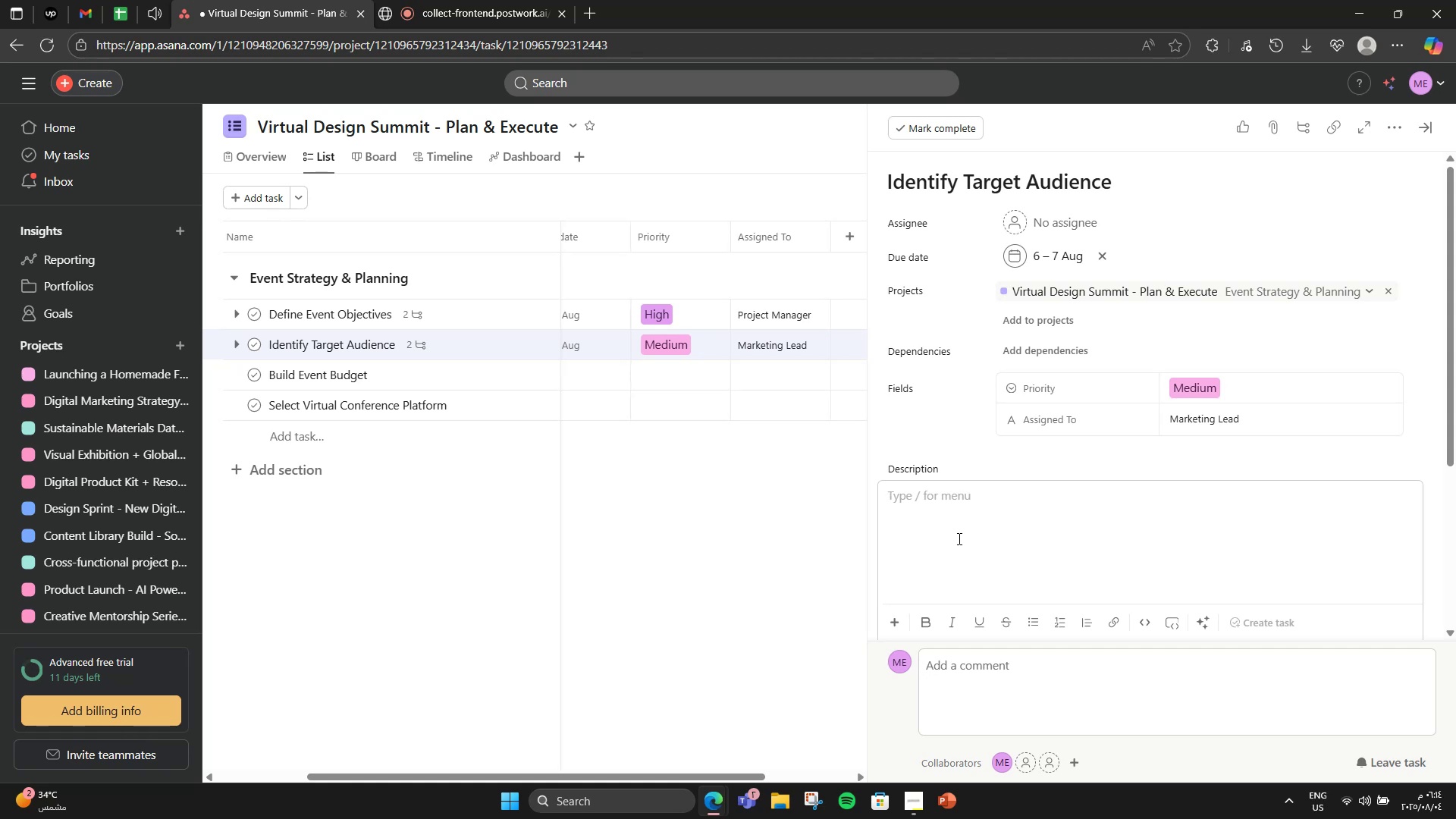 
wait(7.94)
 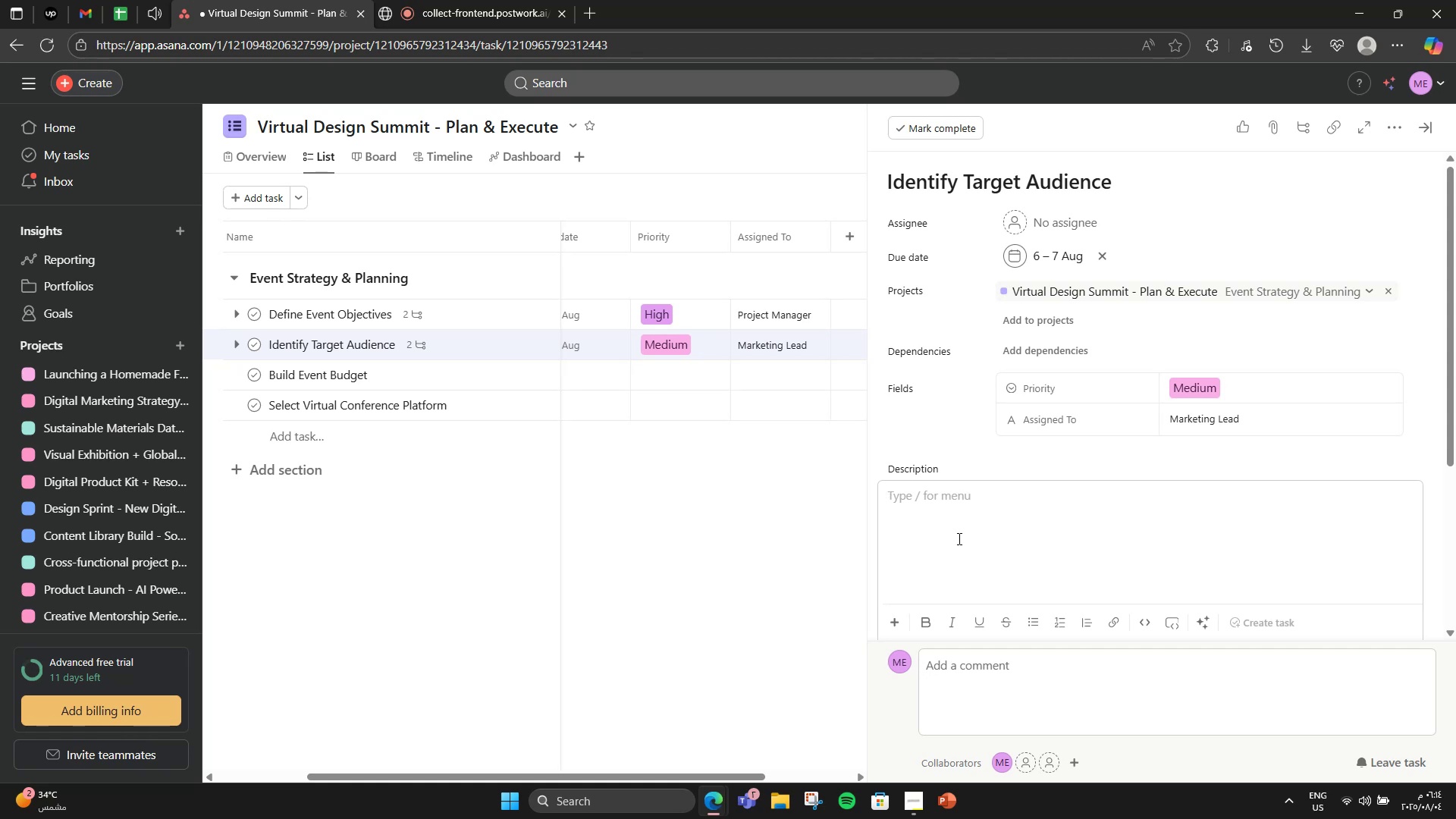 
left_click([825, 569])
 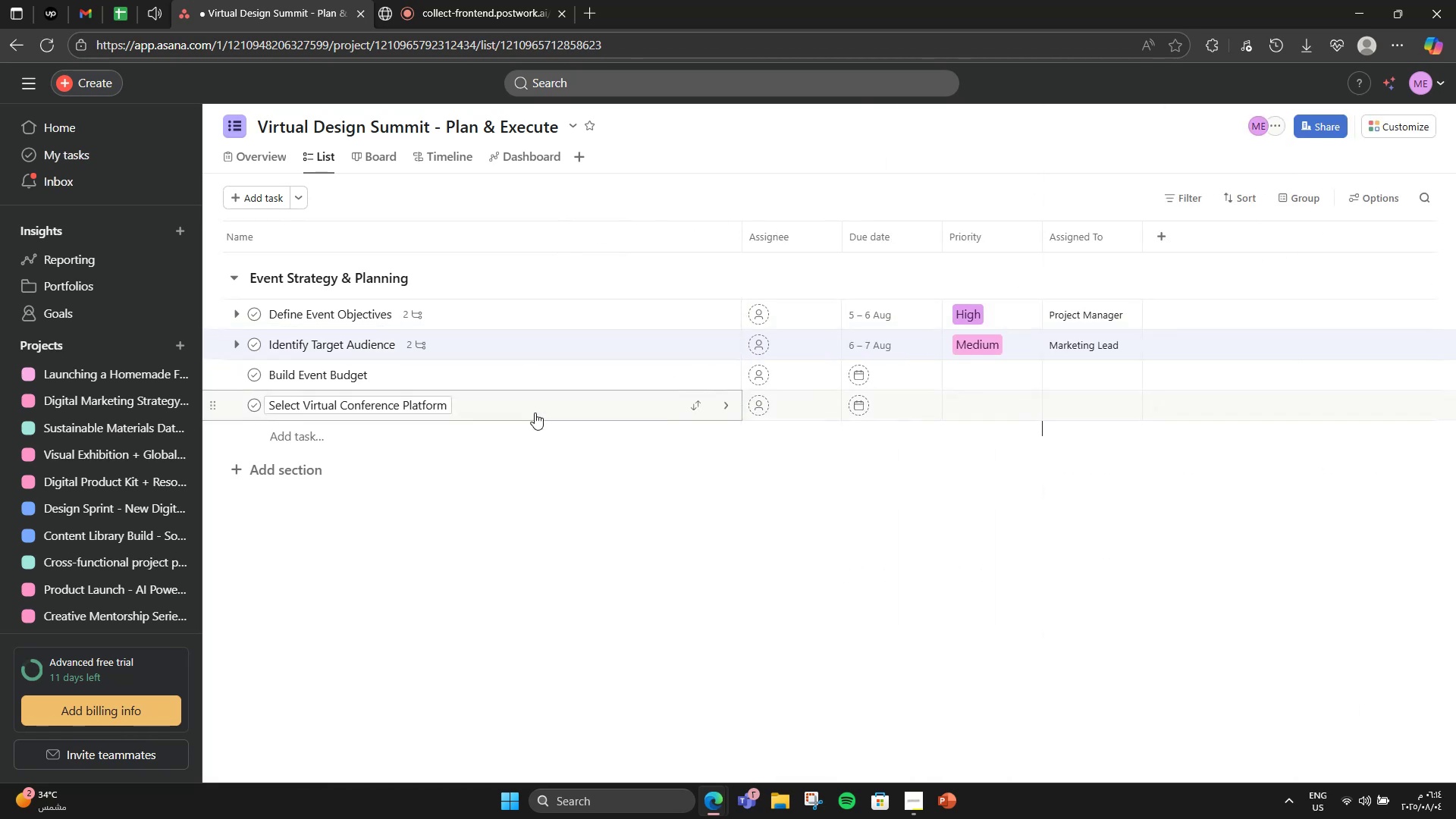 
left_click([568, 375])
 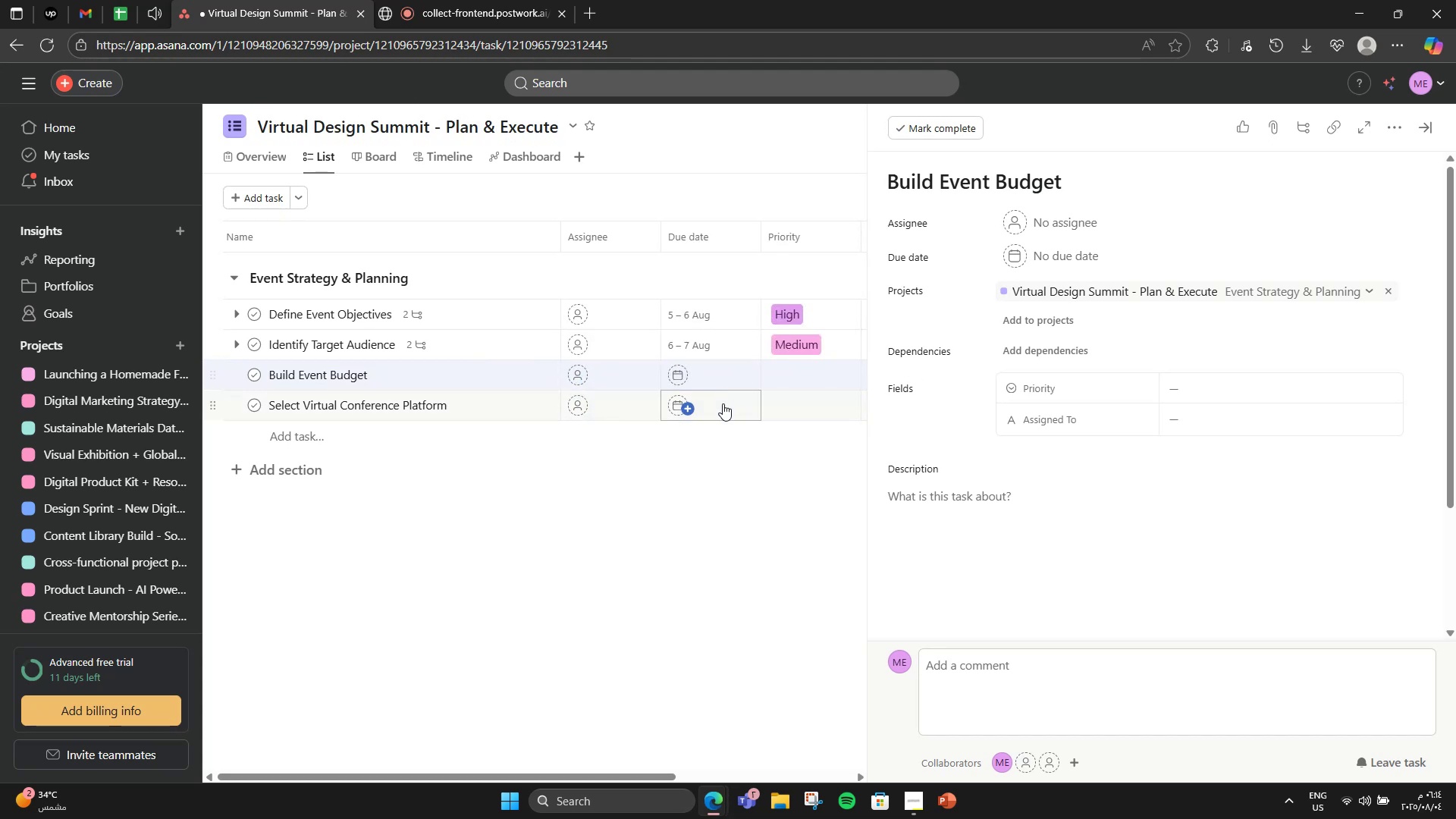 
mouse_move([1268, 402])
 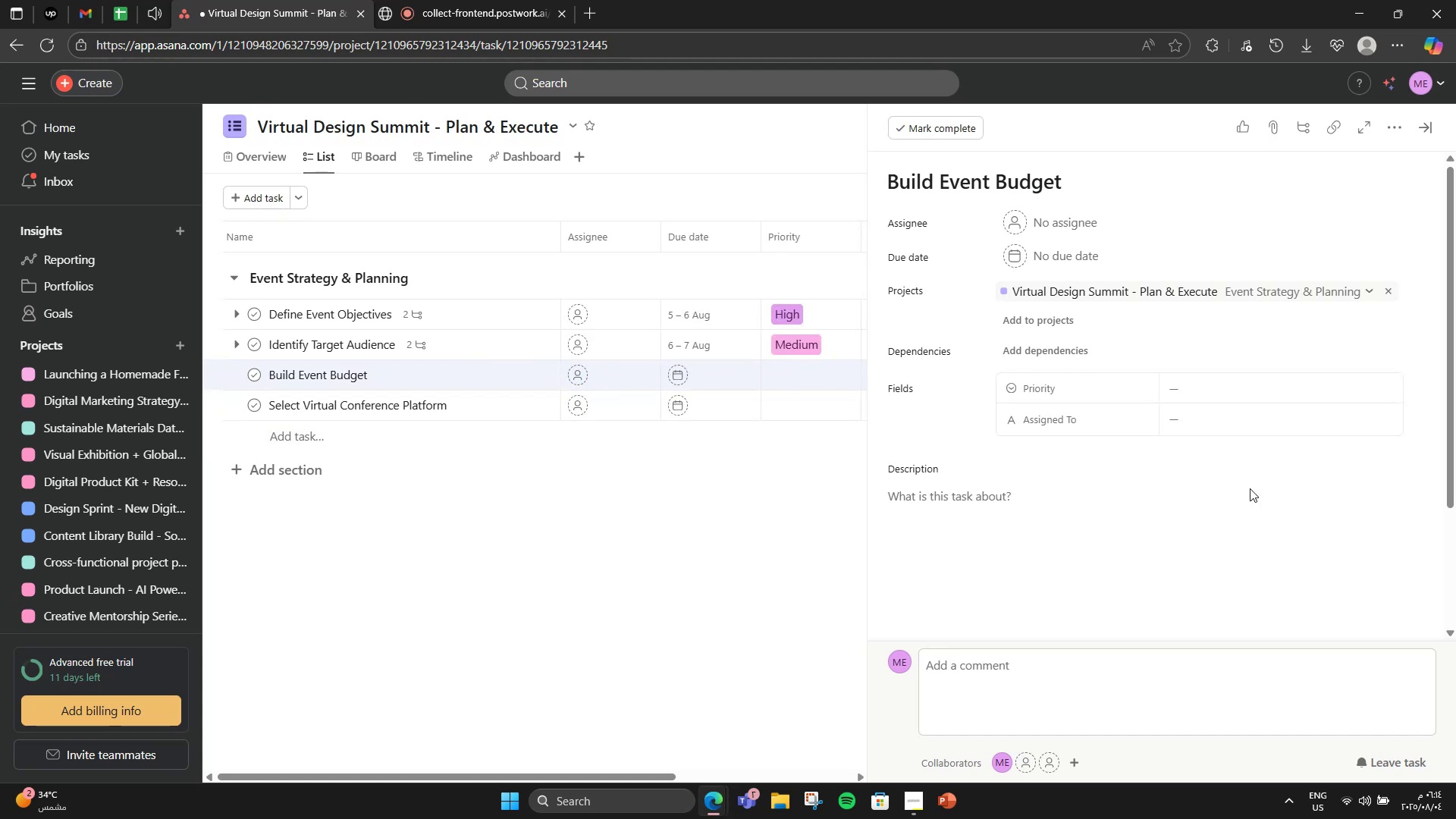 
scroll: coordinate [1248, 494], scroll_direction: down, amount: 2.0
 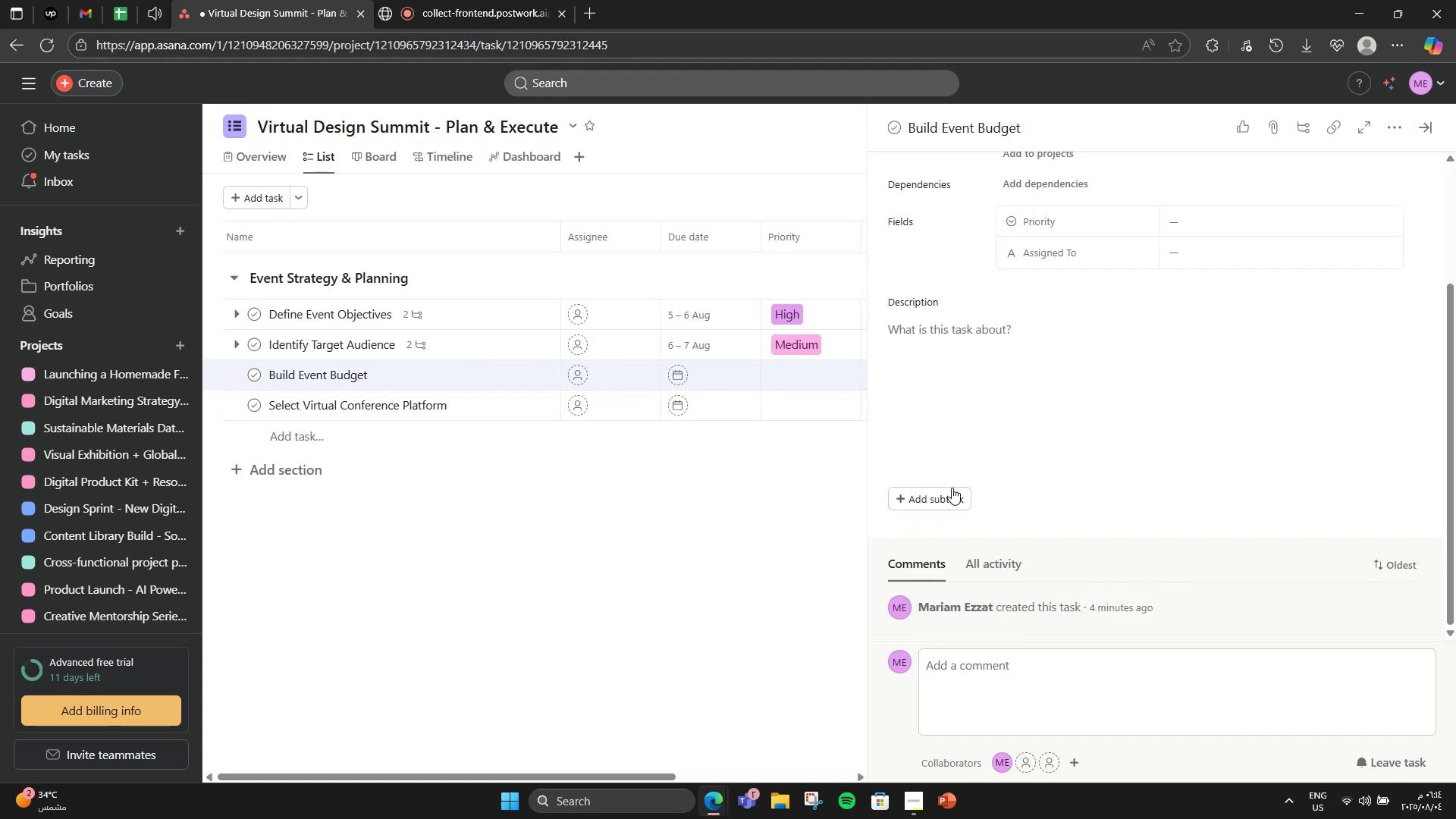 
left_click([949, 490])
 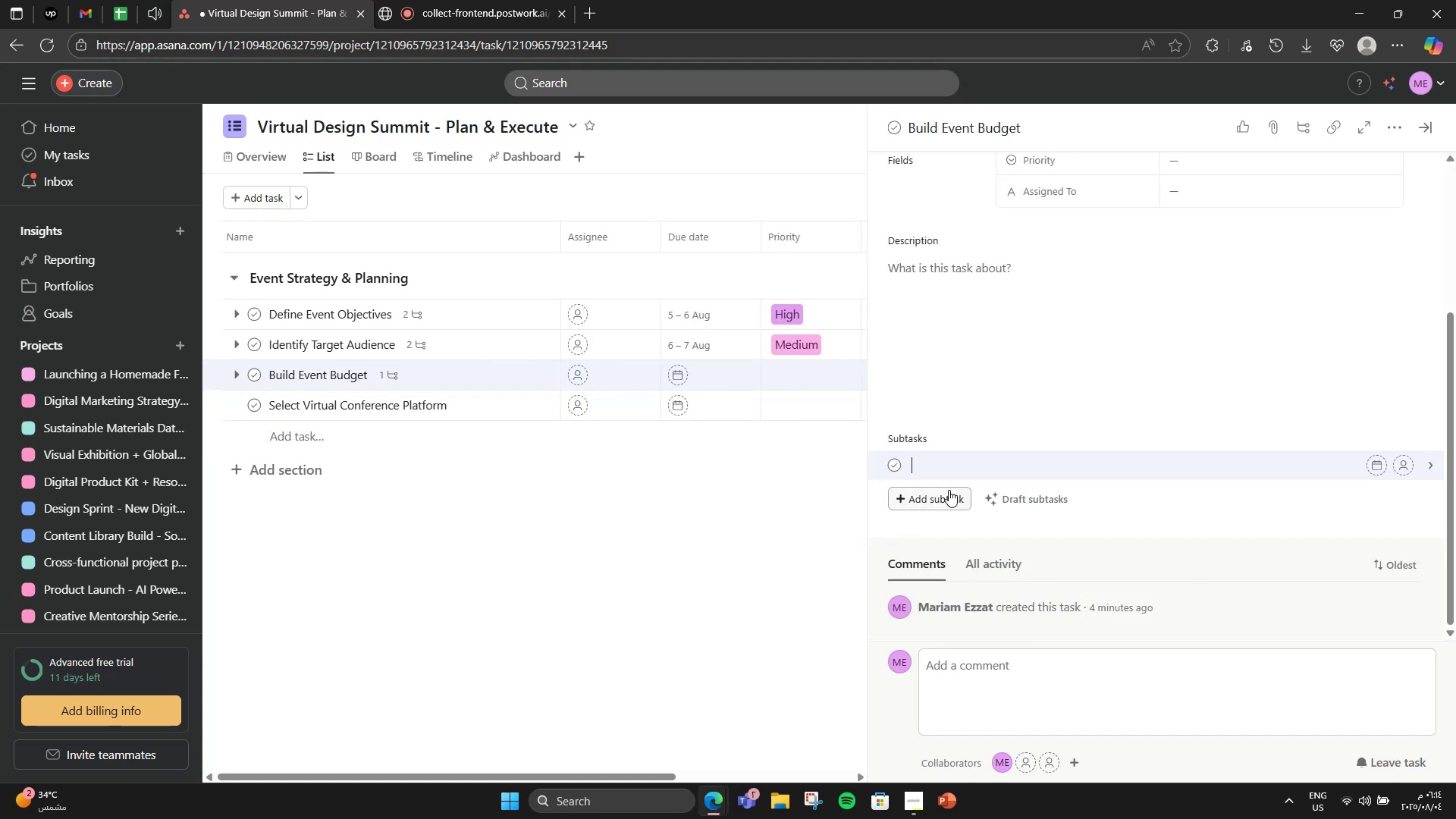 
type(Estimate speaket)
key(Backspace)
type(r fees)
 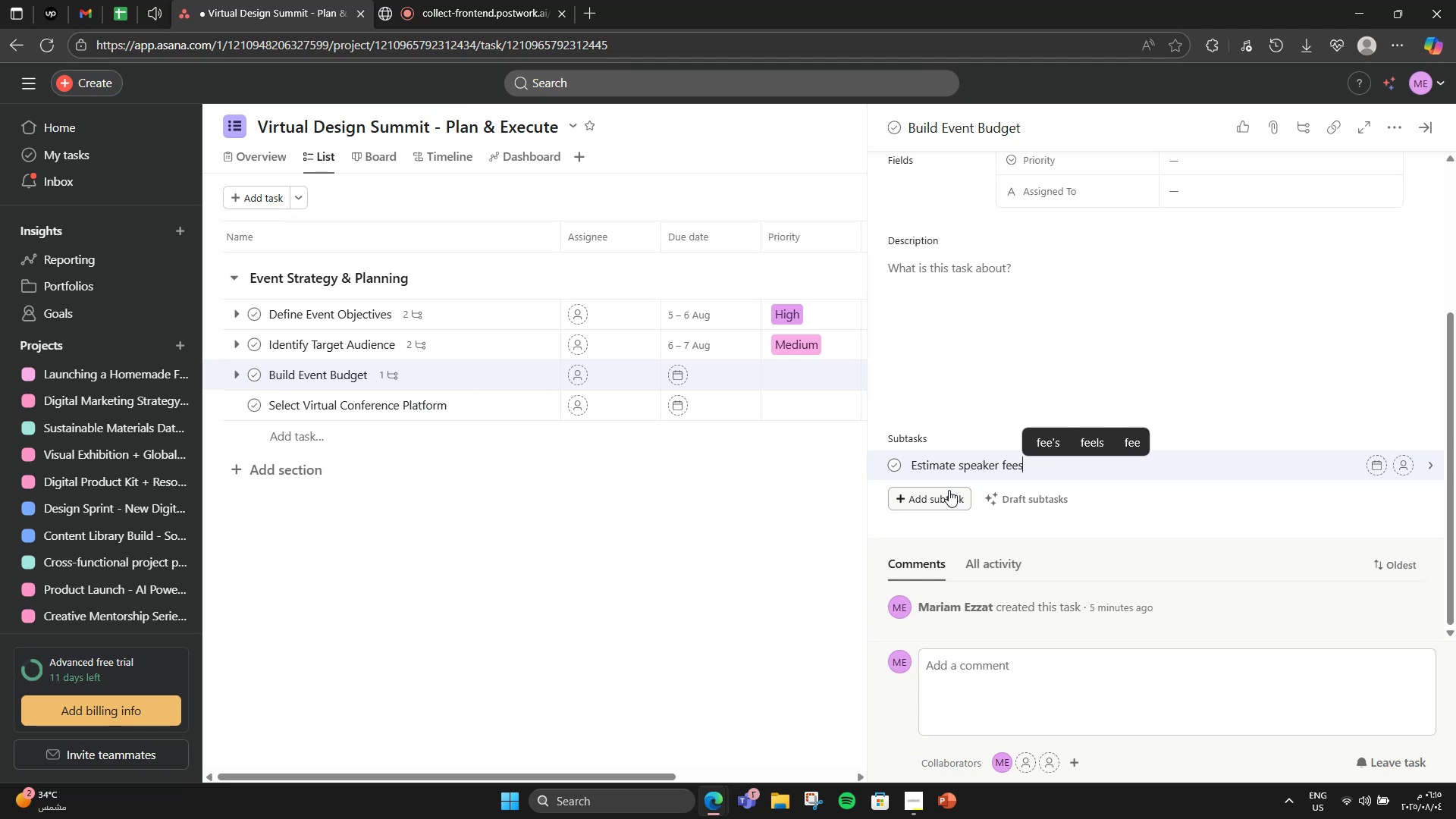 
key(Enter)
 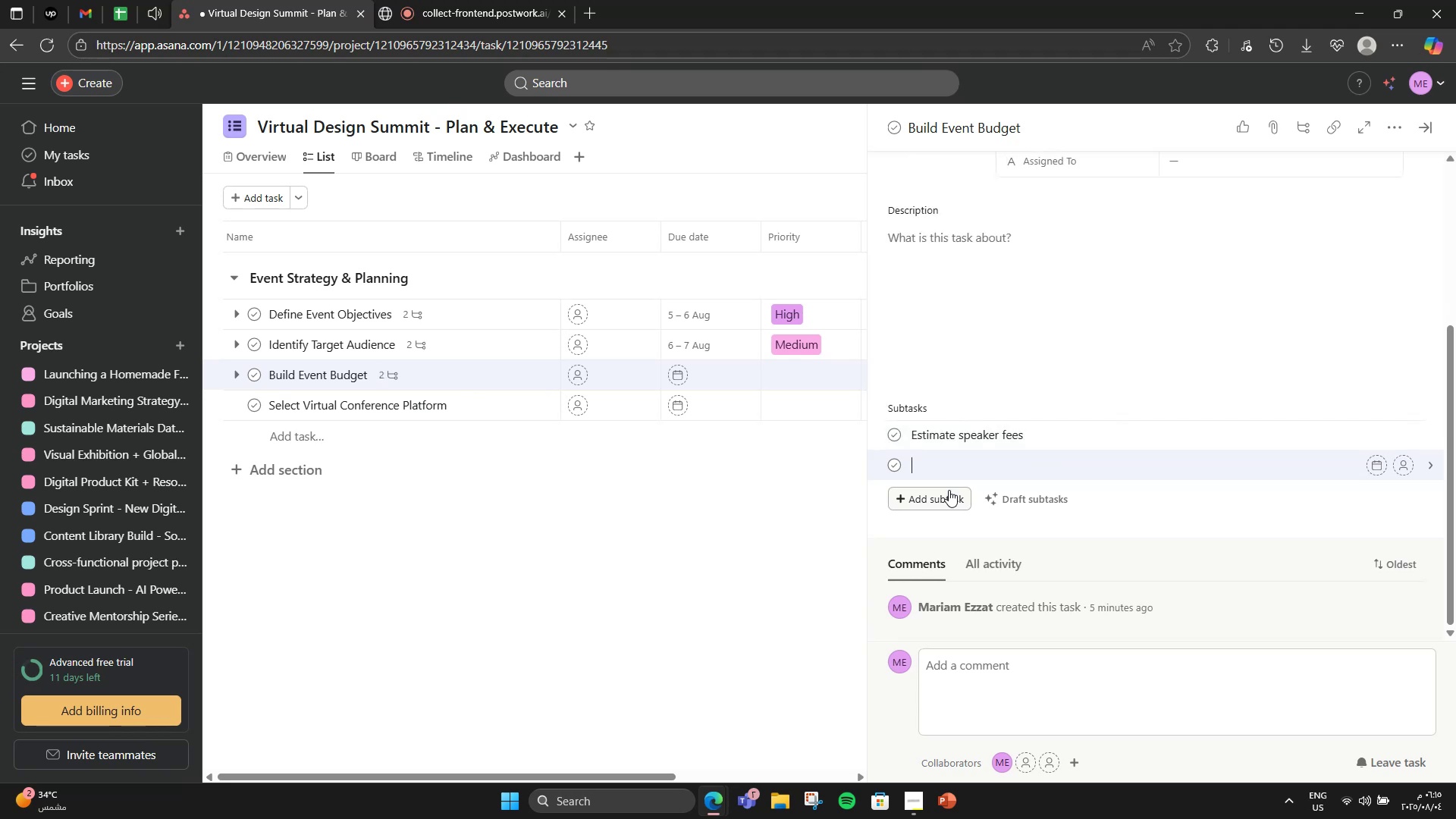 
type(Platform costs )
key(Backspace)
 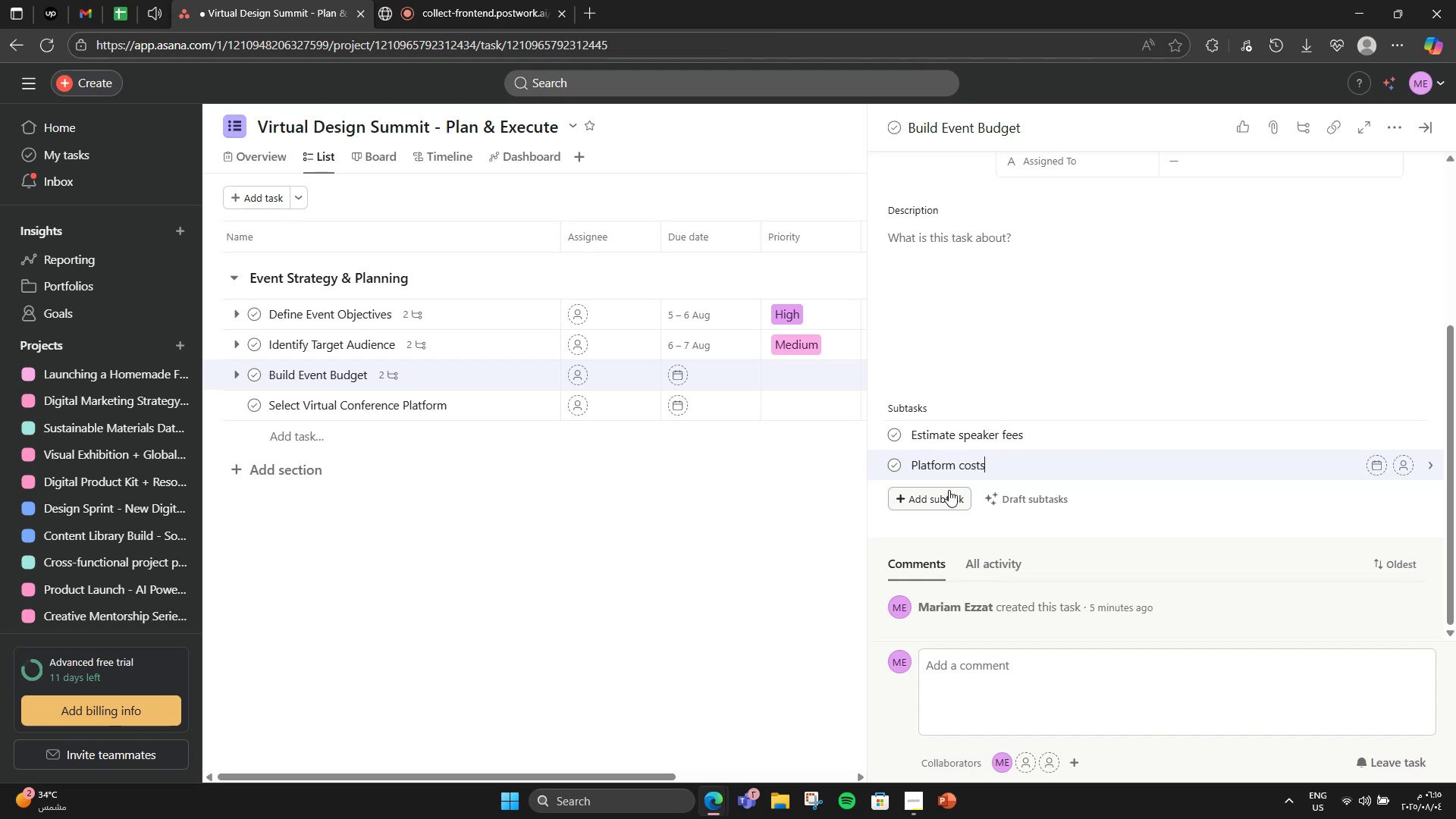 
key(Enter)
 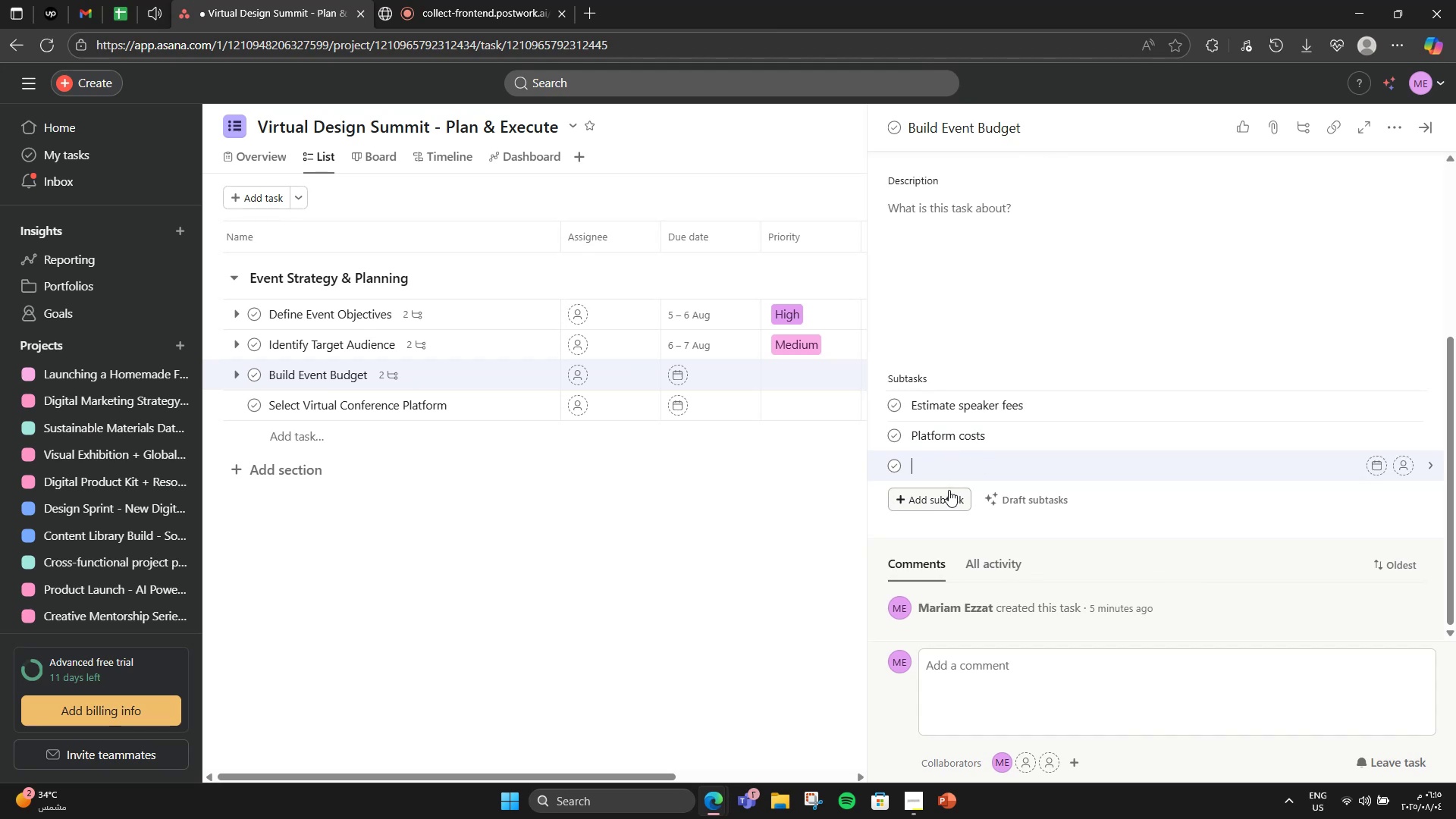 
type(Promo budget)
 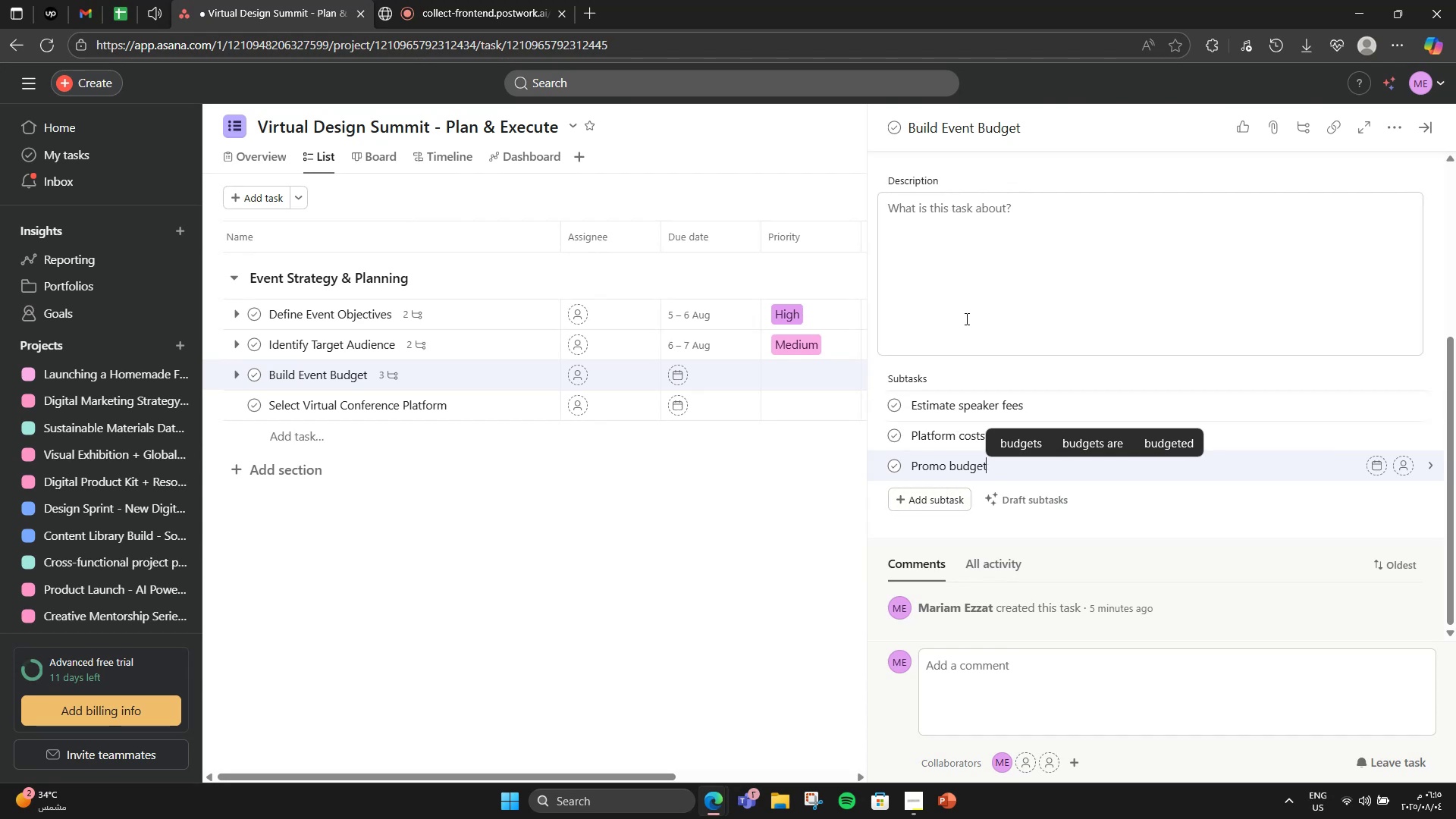 
left_click([742, 370])
 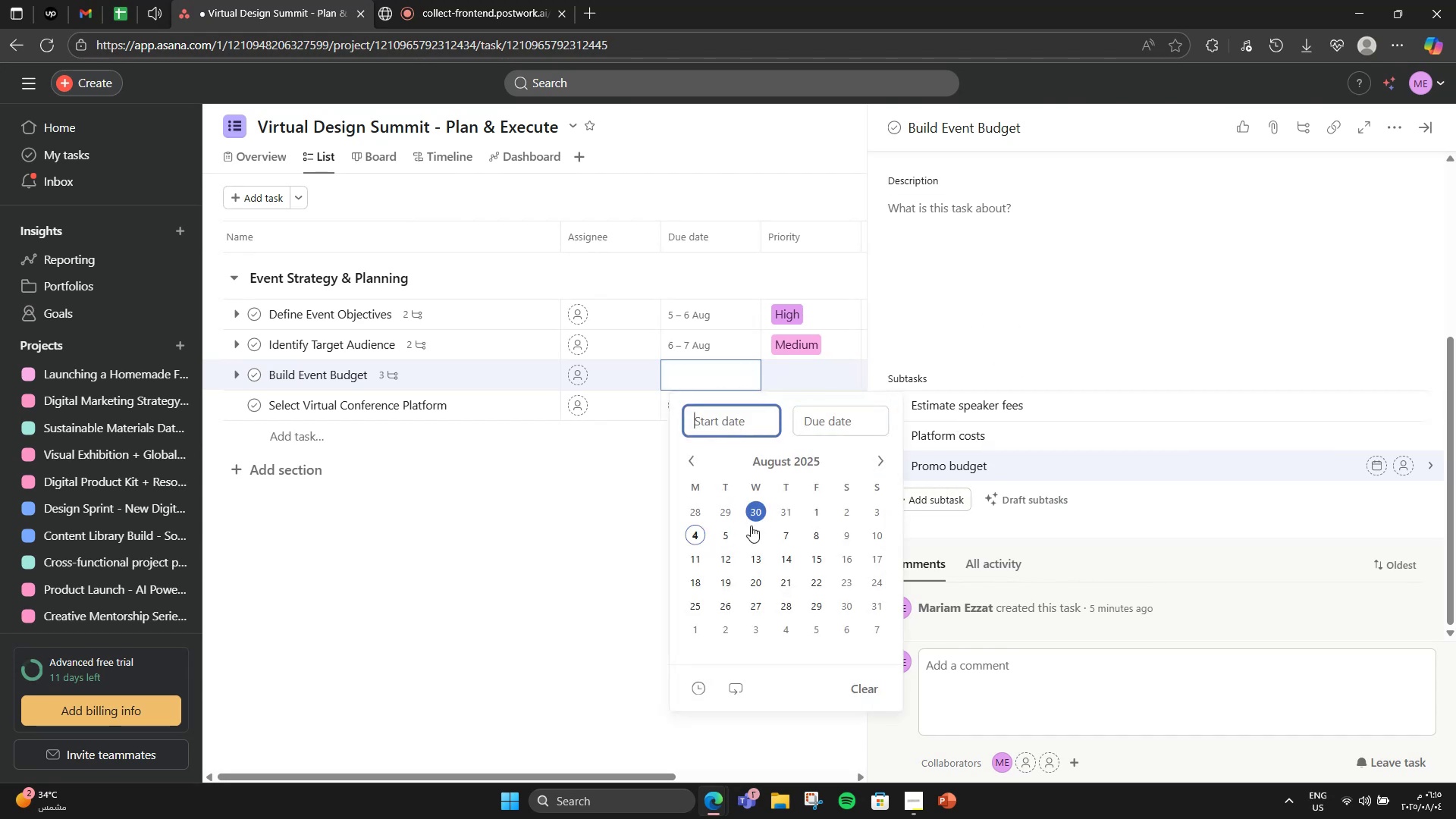 
left_click([793, 538])
 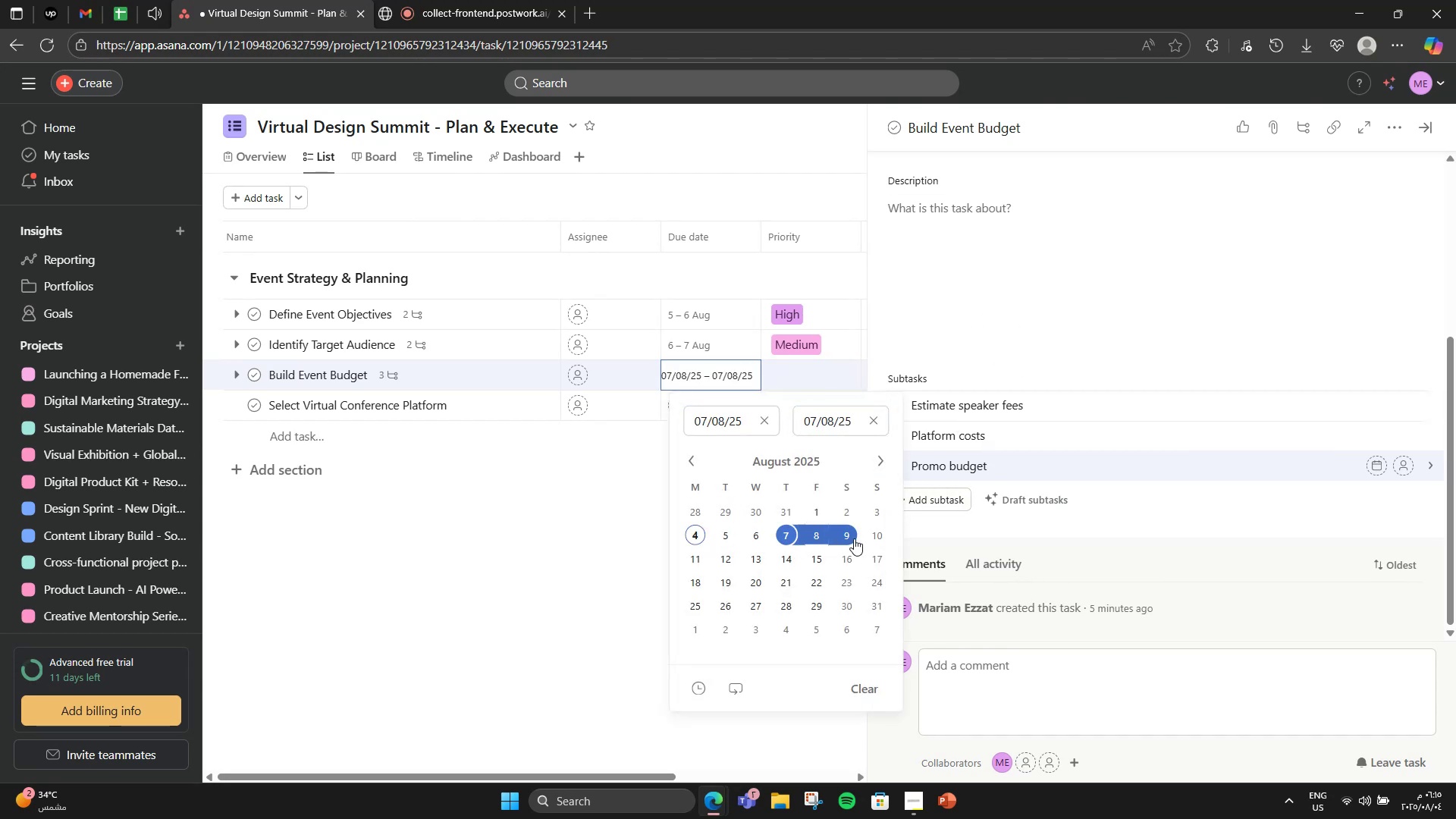 
left_click([854, 538])
 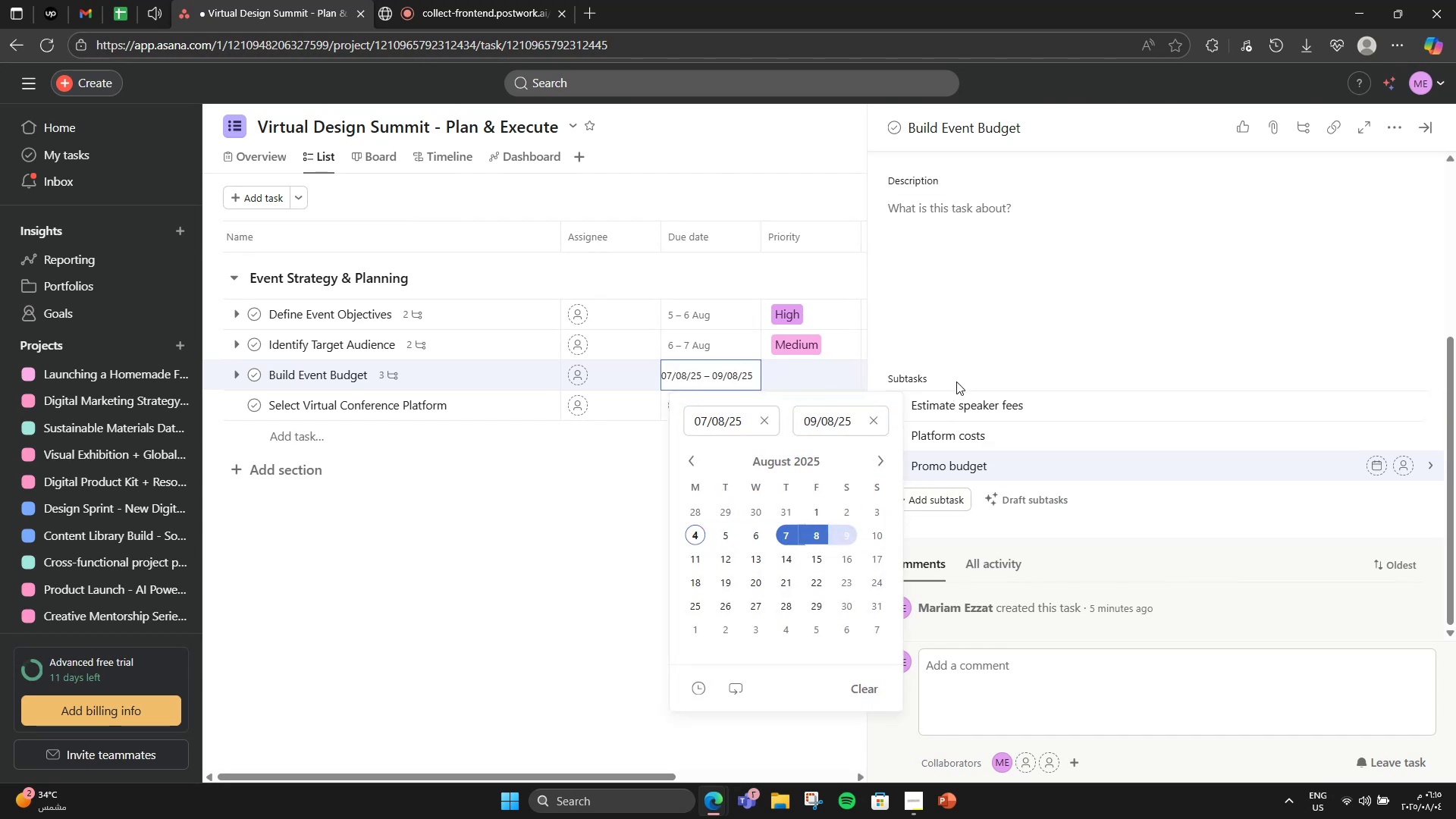 
left_click([994, 356])
 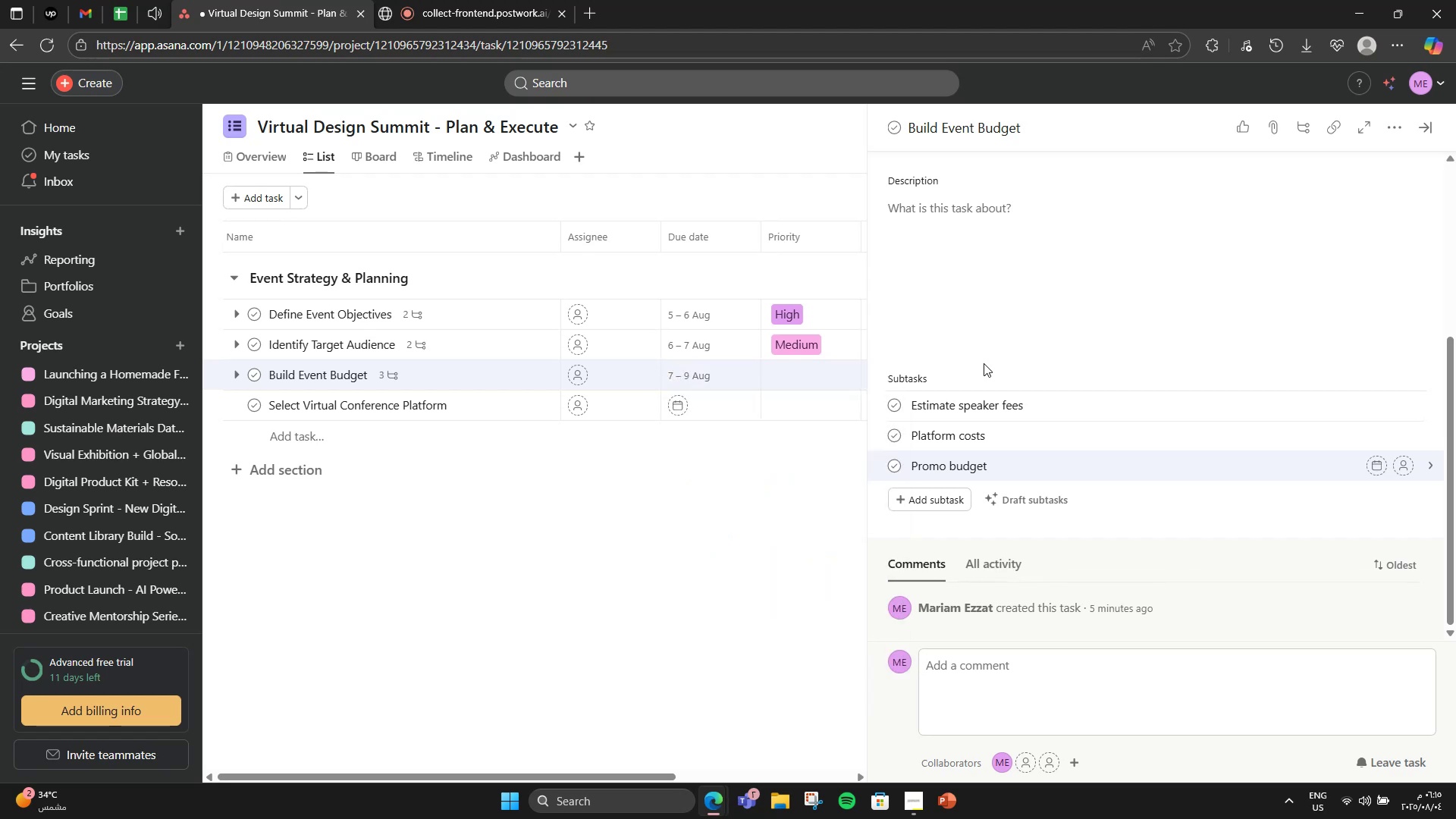 
left_click([814, 456])
 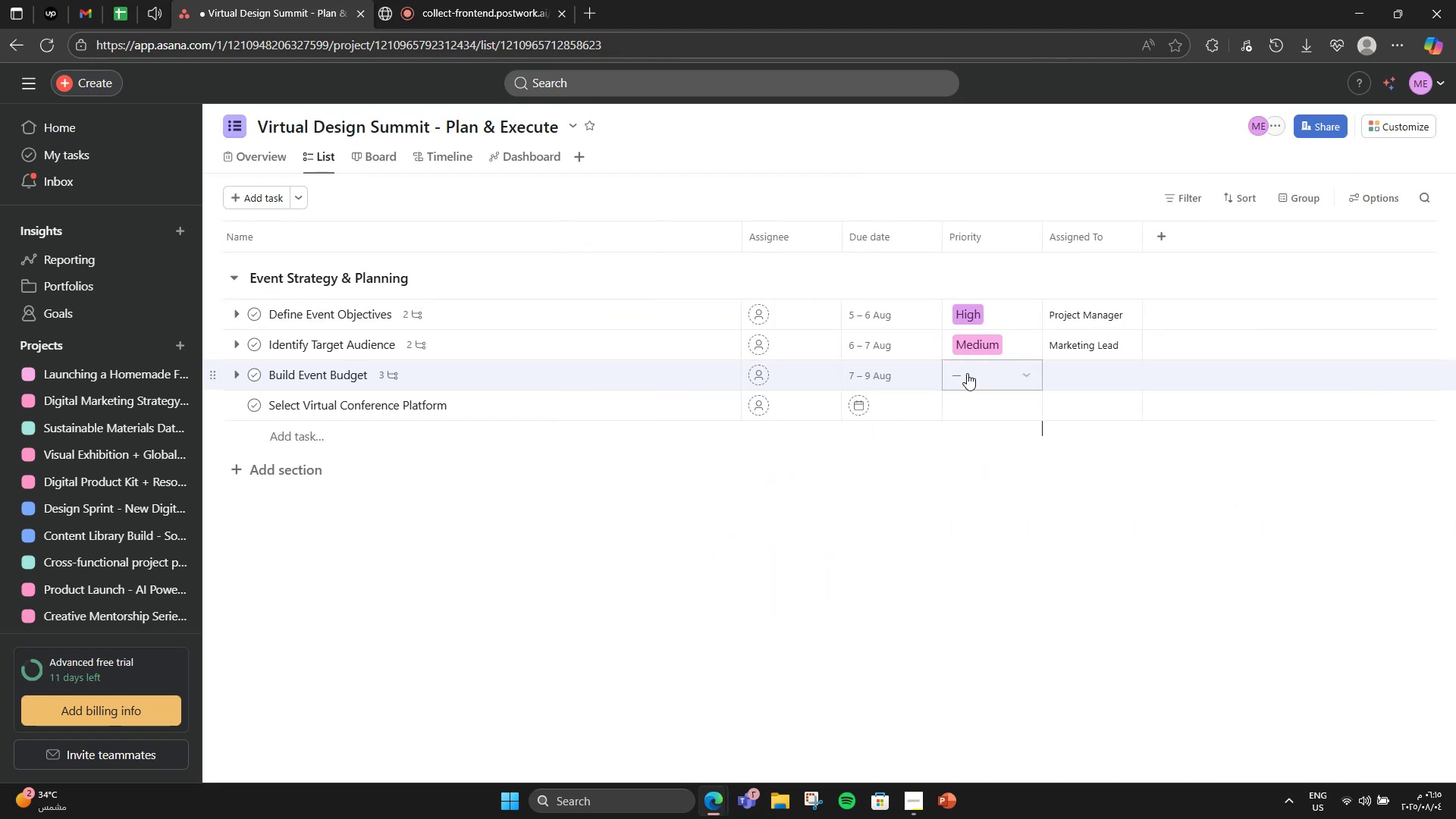 
left_click([1031, 373])
 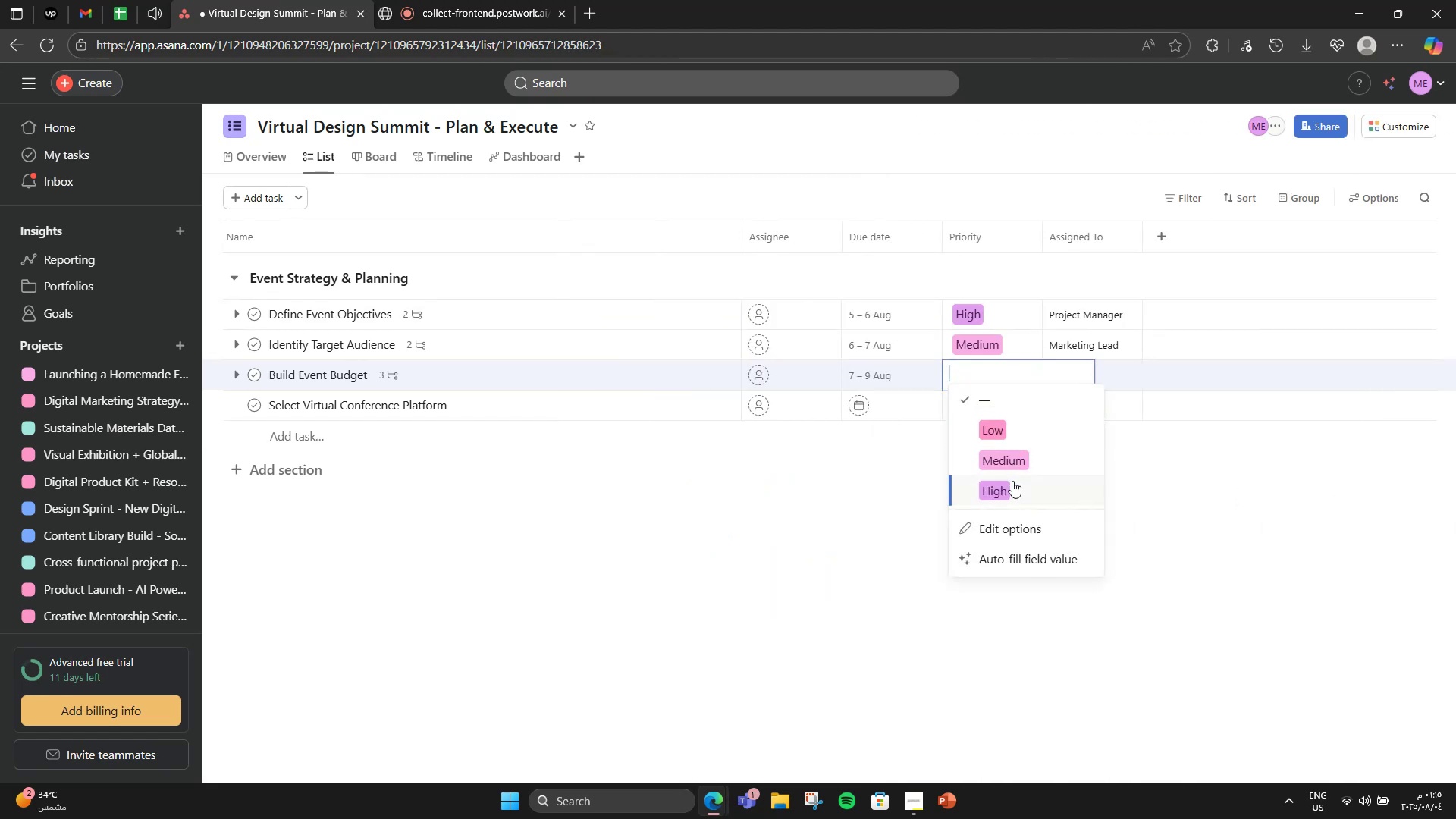 
double_click([1090, 359])
 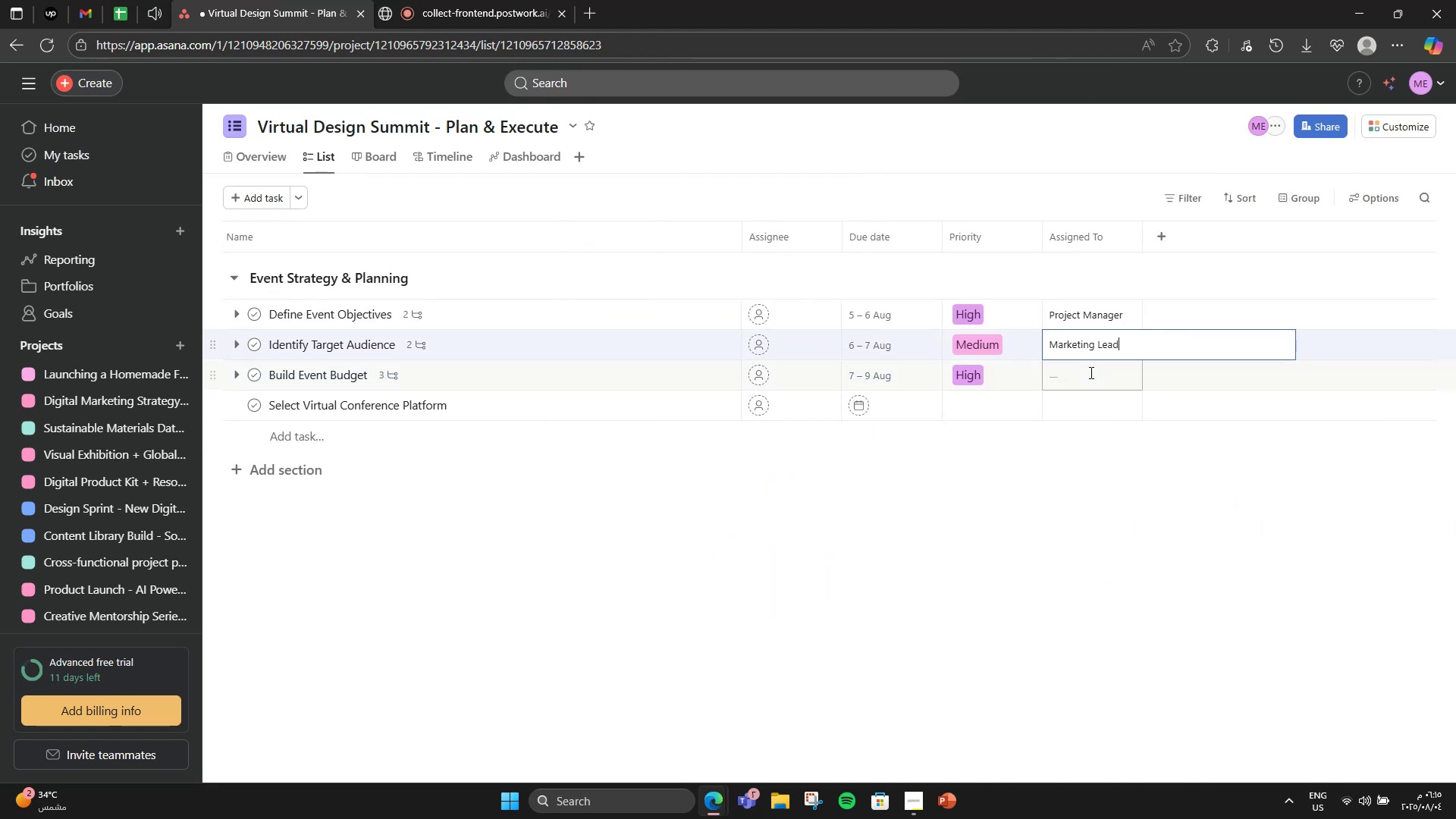 
triple_click([1088, 373])
 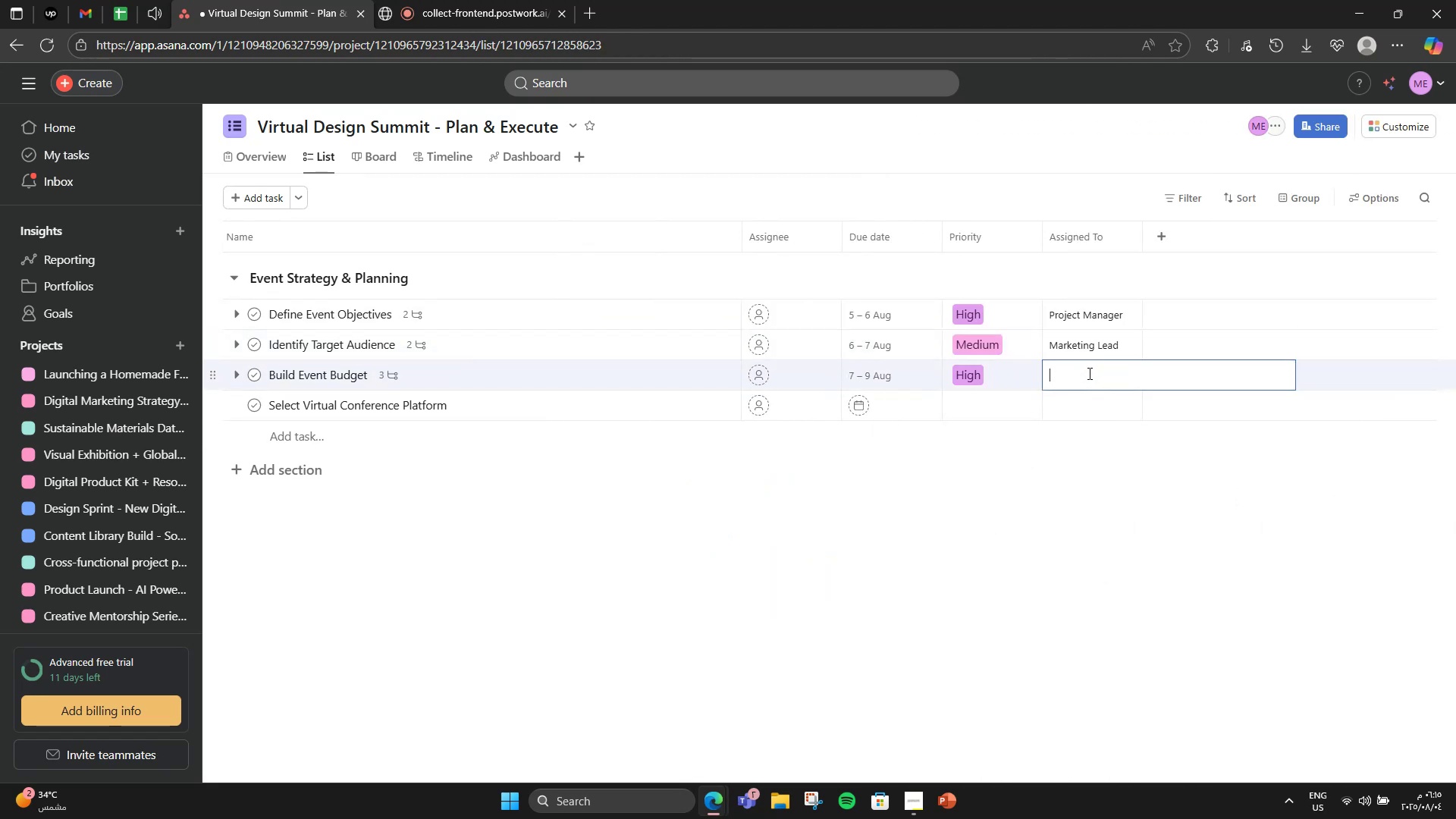 
type(Finance Coordinator)
 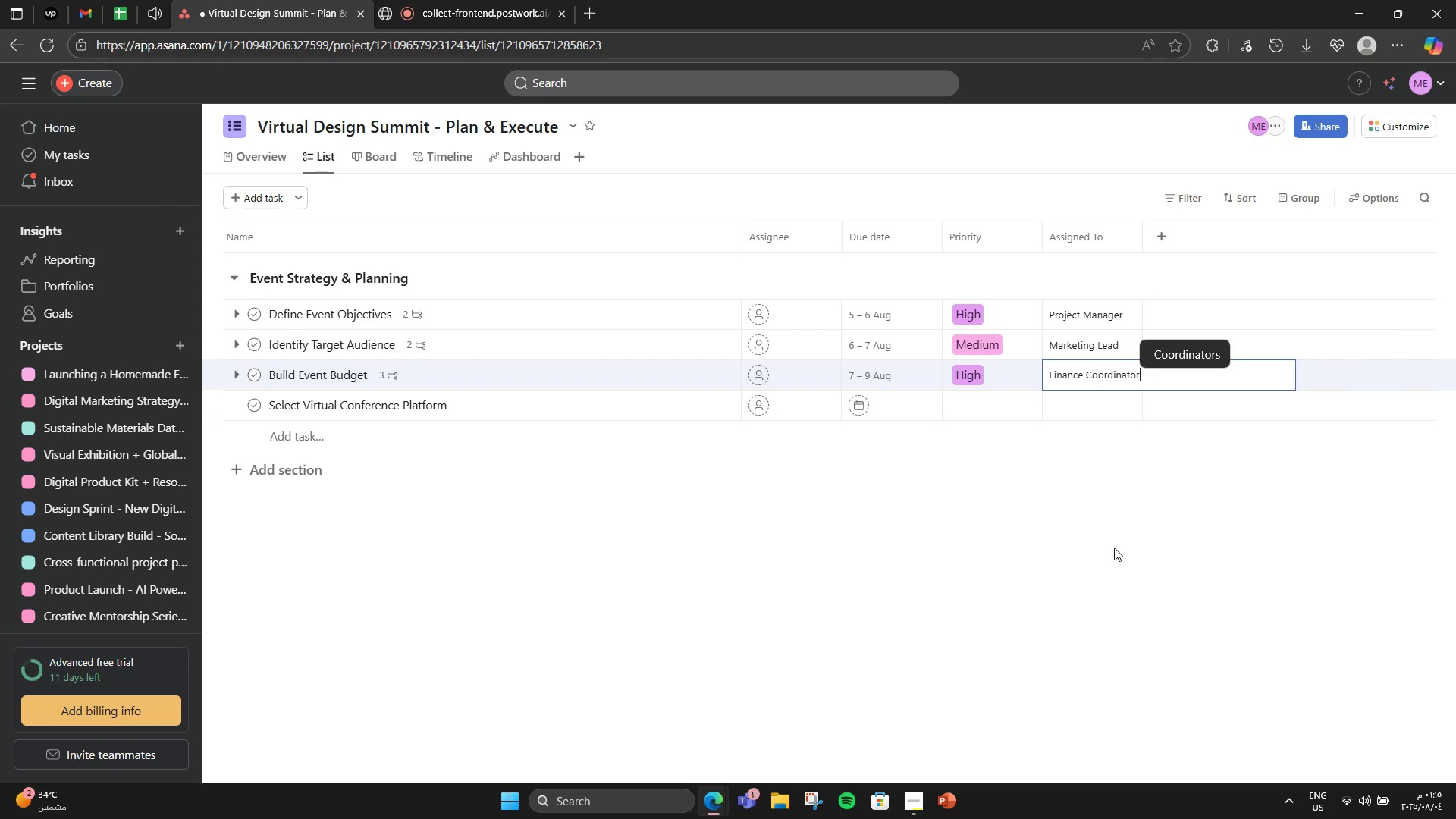 
left_click([1114, 522])
 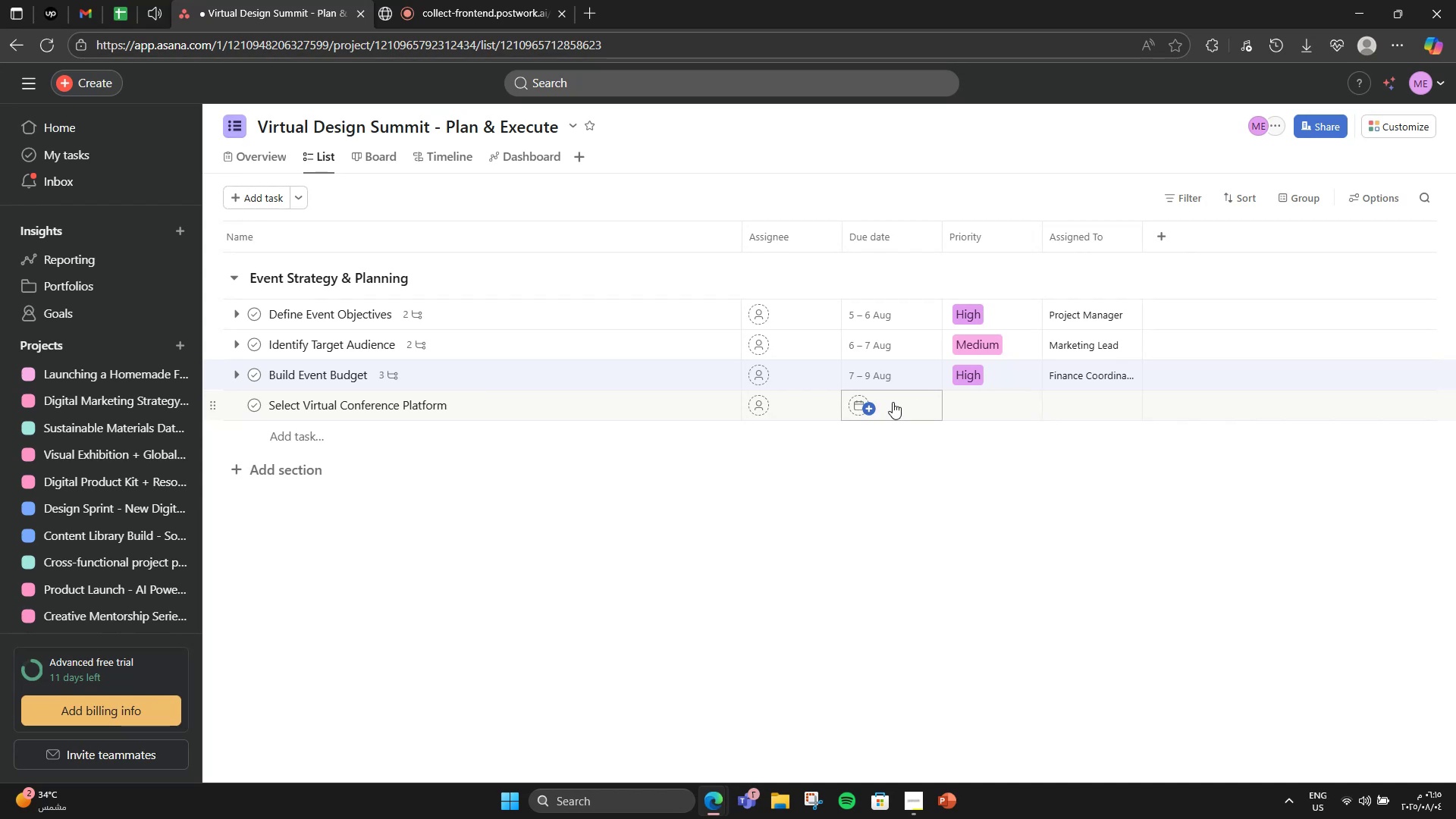 
left_click([892, 403])
 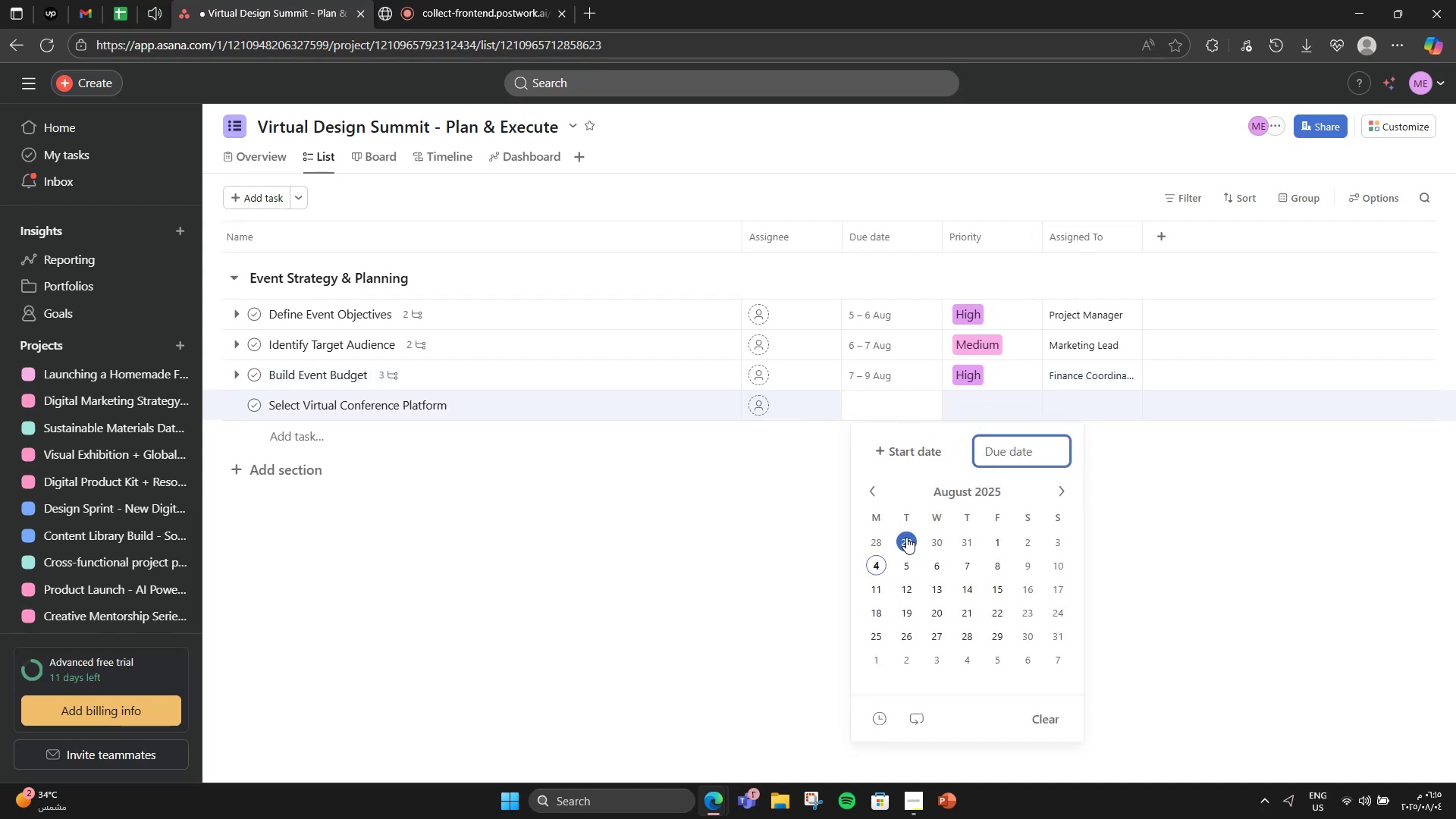 
left_click([905, 460])
 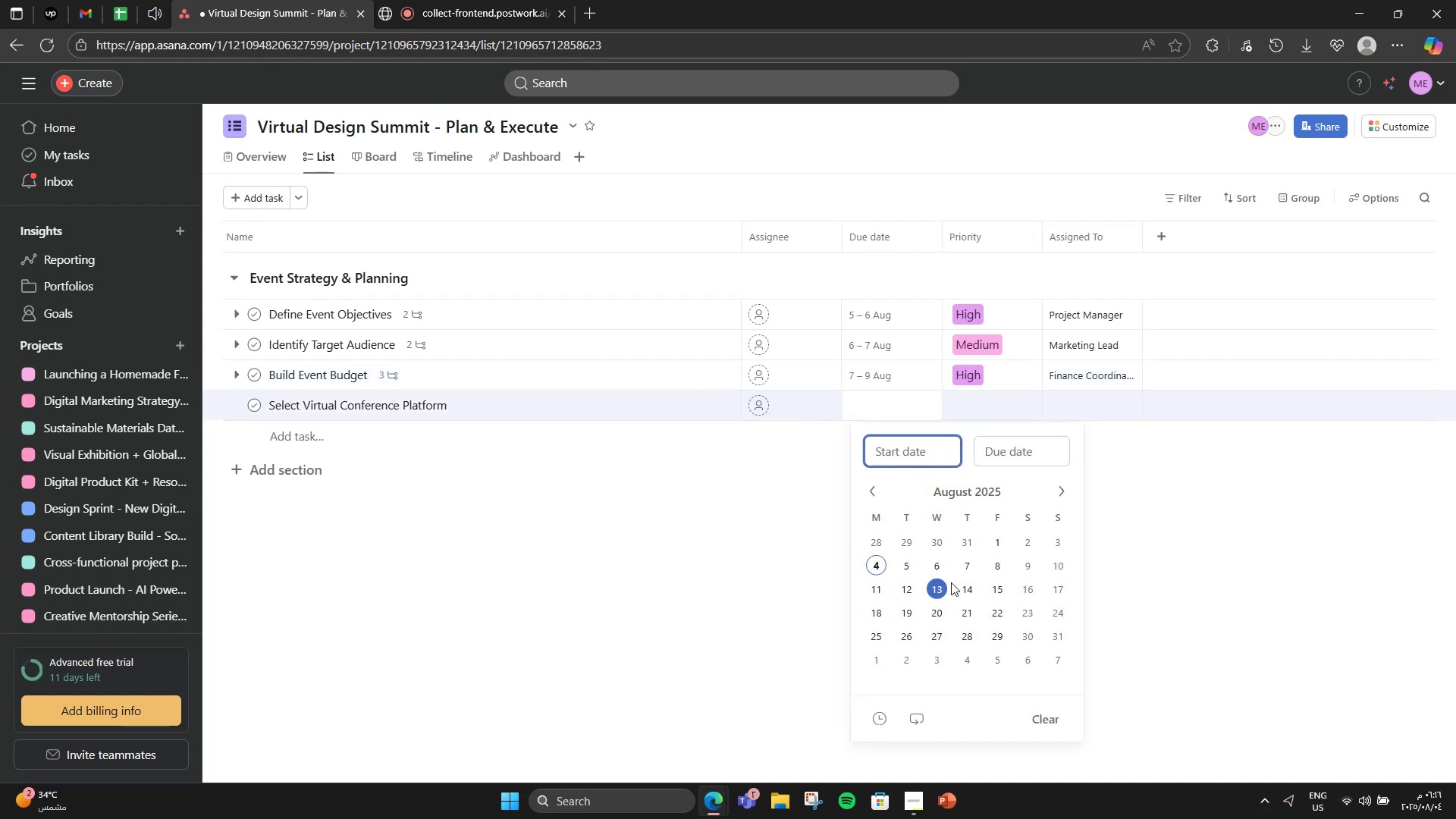 
left_click([956, 573])
 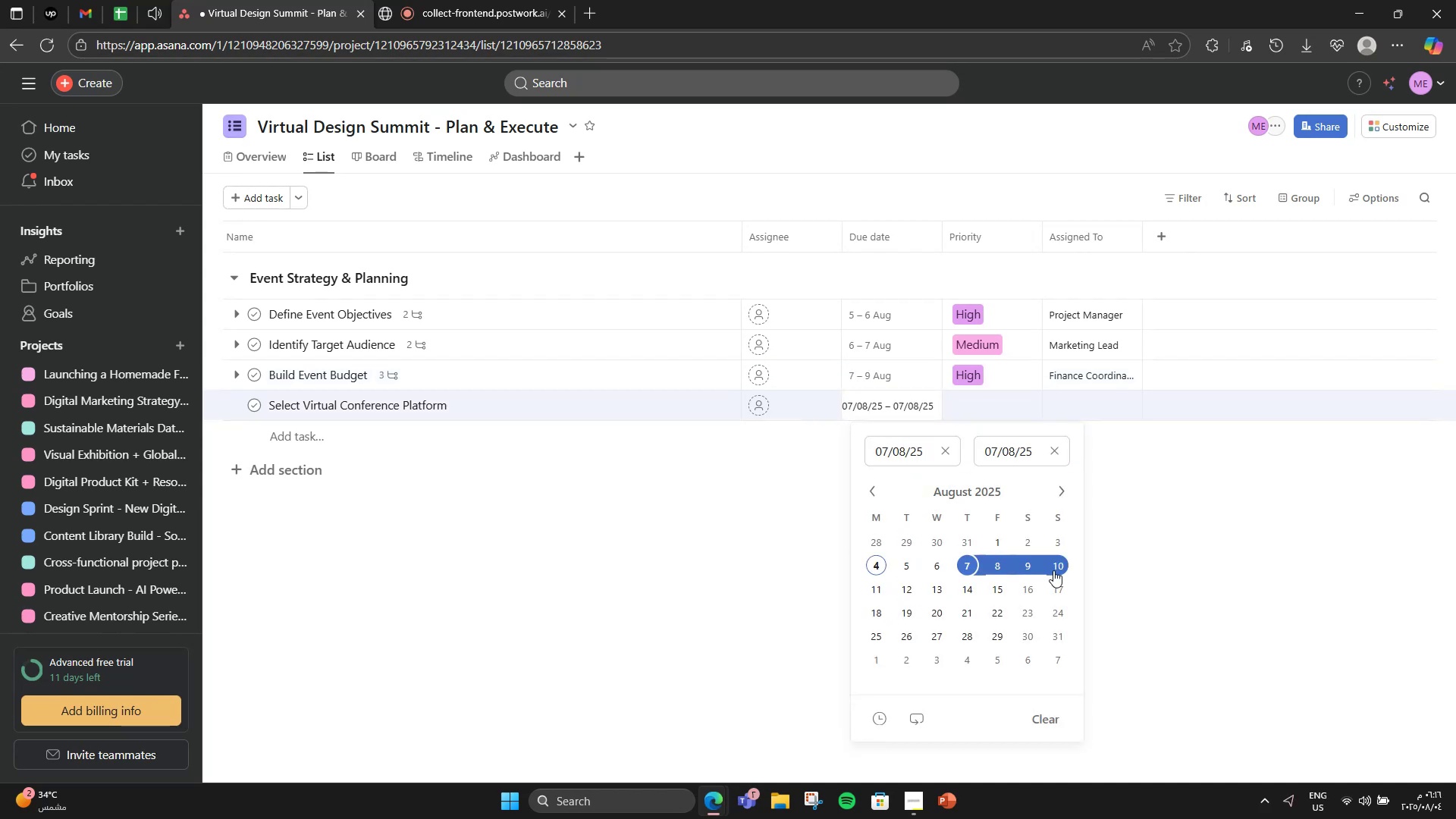 
left_click([1053, 570])
 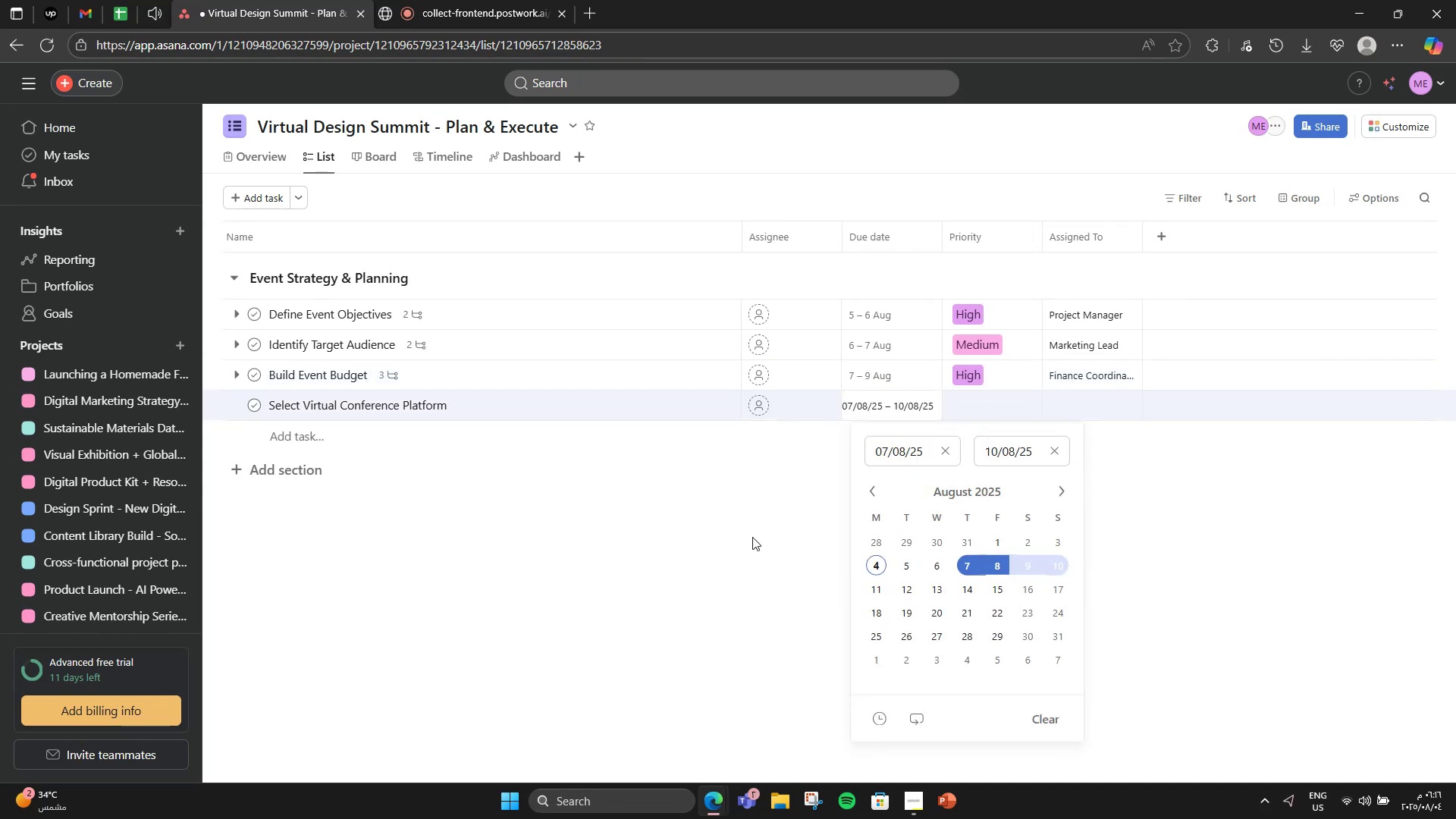 
left_click([752, 537])
 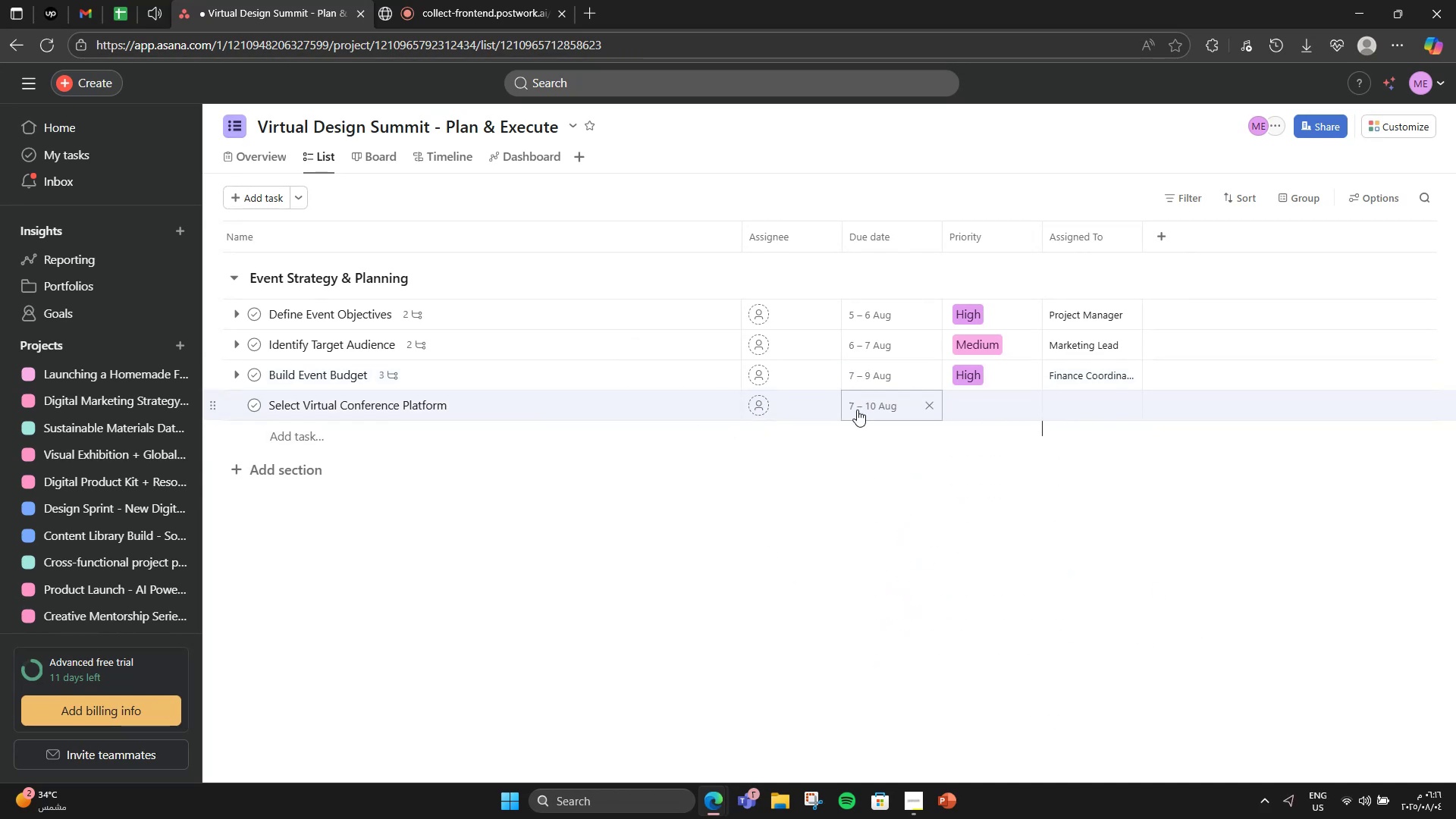 
left_click([974, 403])
 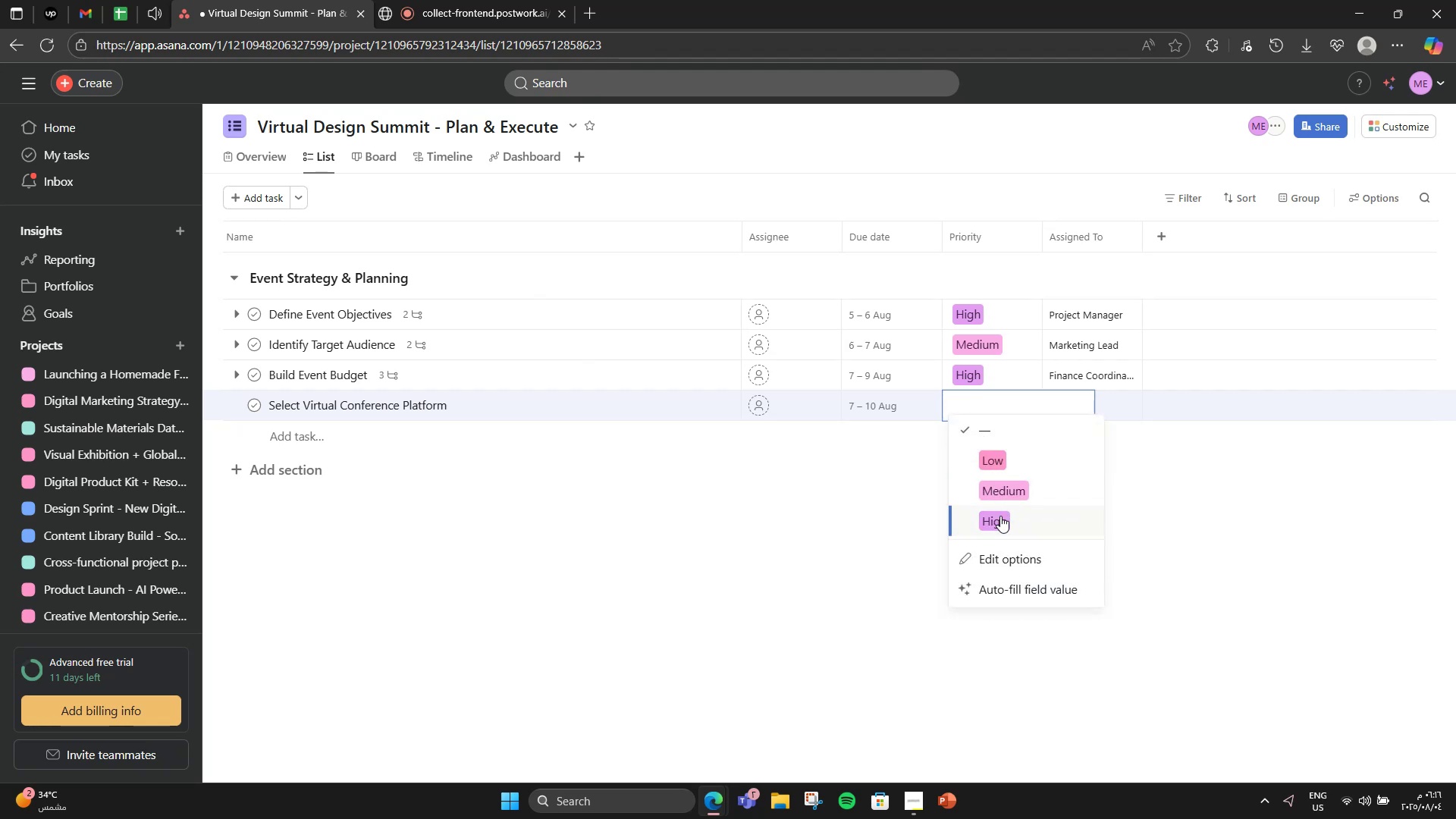 
left_click([1007, 510])
 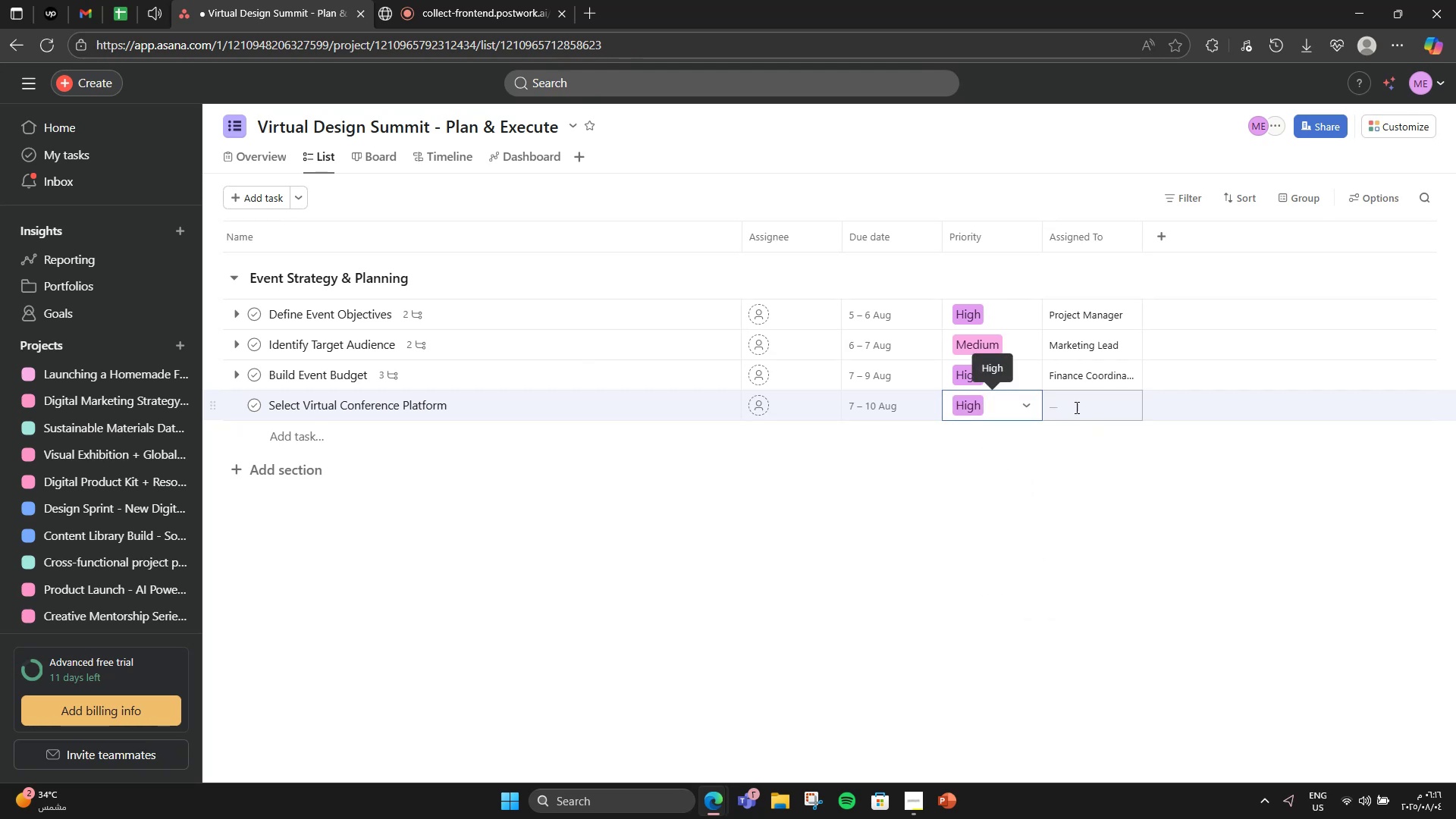 
left_click([1075, 406])
 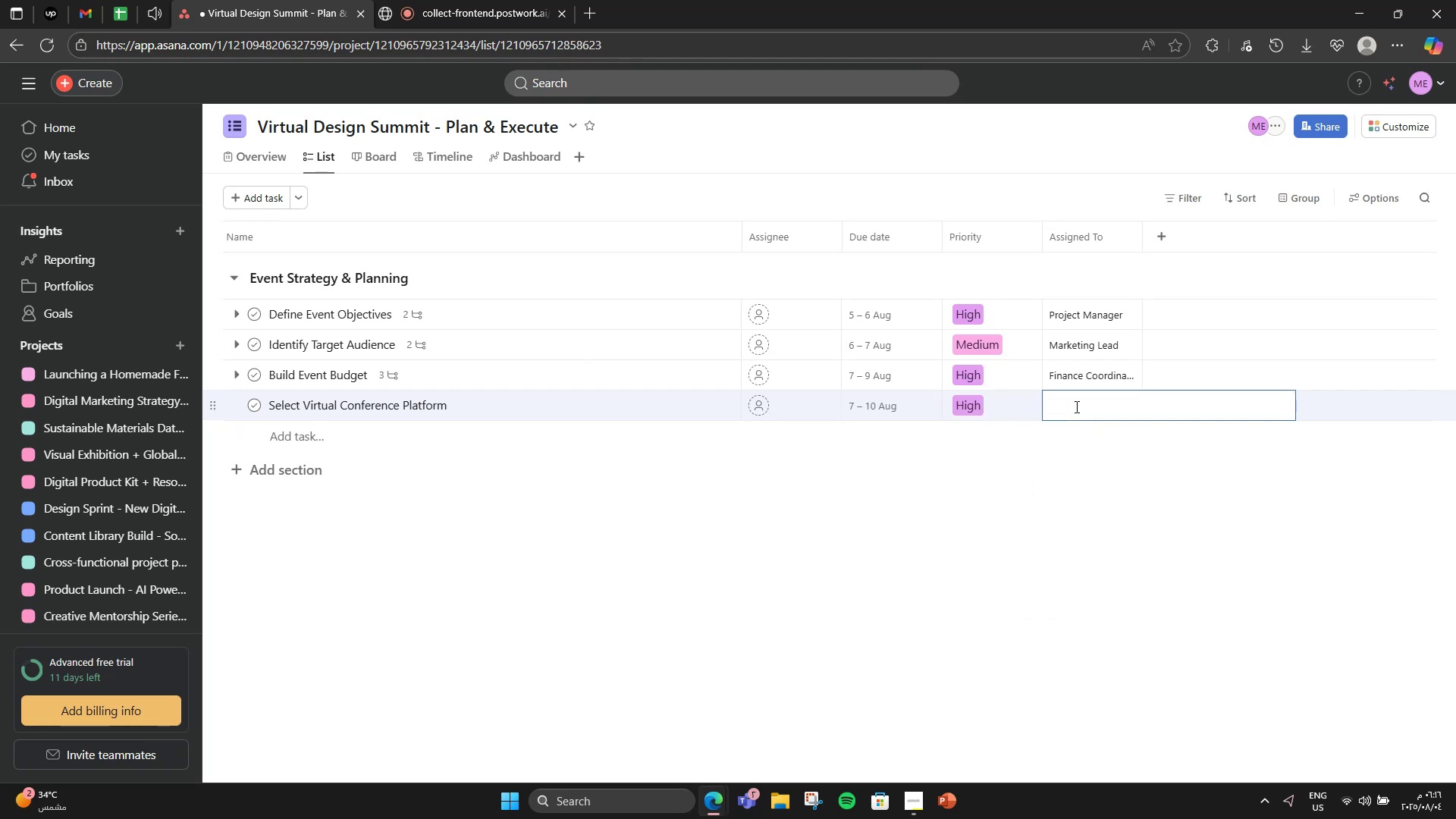 
type(Technial )
key(Backspace)
key(Backspace)
key(Backspace)
key(Backspace)
type(icsl )
key(Backspace)
key(Backspace)
key(Backspace)
type(al Lead)
 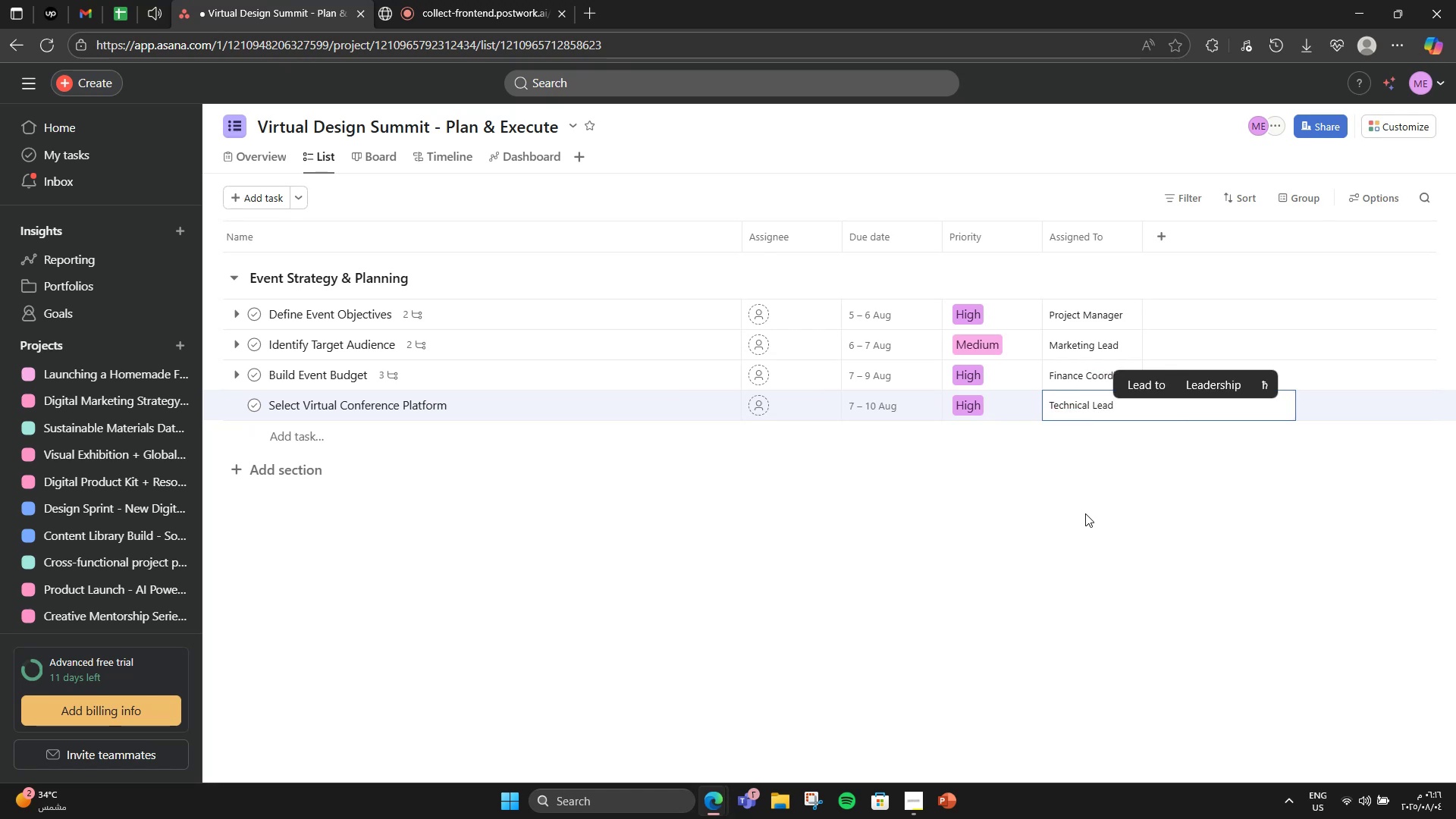 
left_click([1092, 509])
 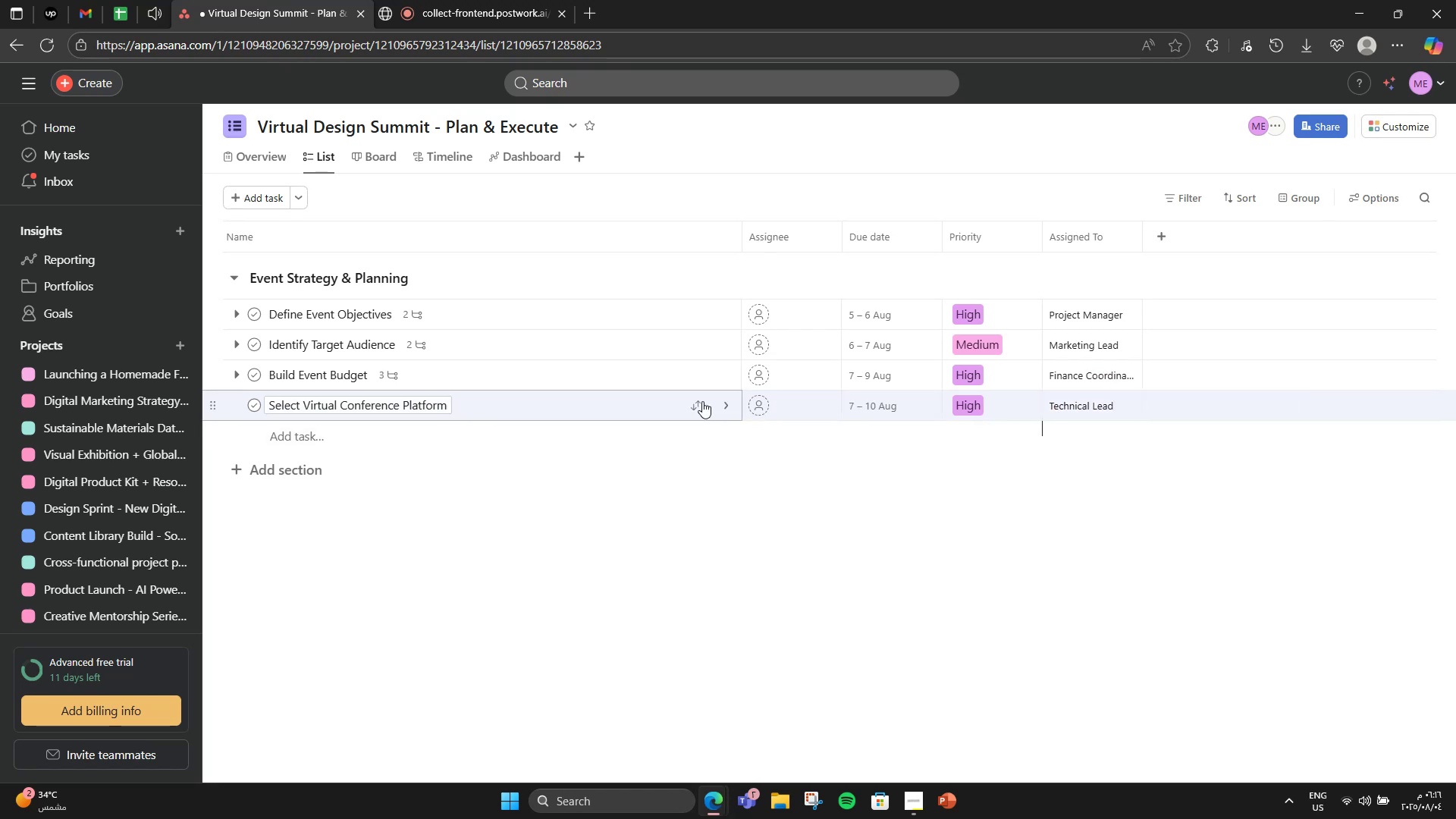 
left_click([614, 403])
 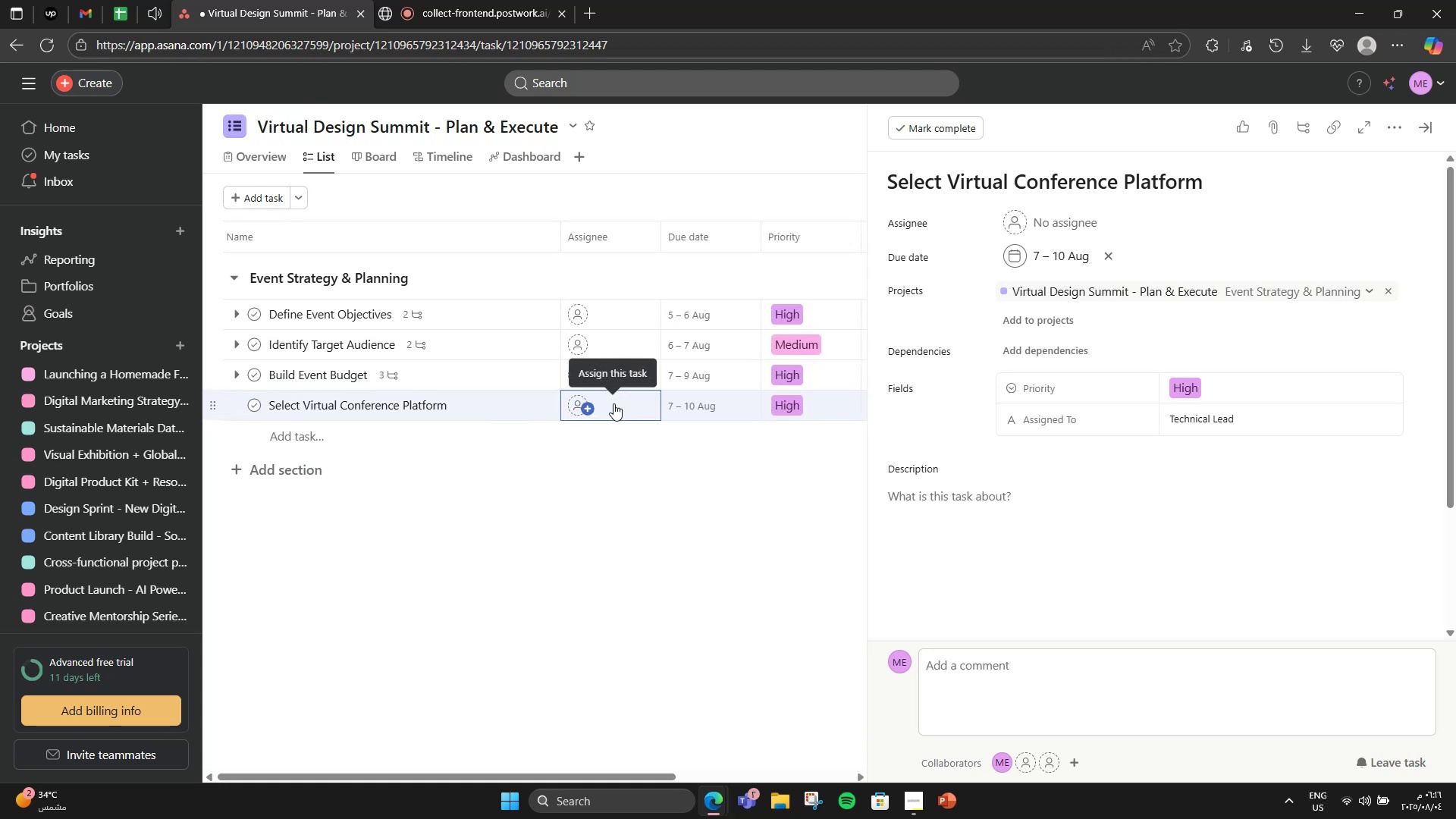 
scroll: coordinate [1058, 599], scroll_direction: down, amount: 4.0
 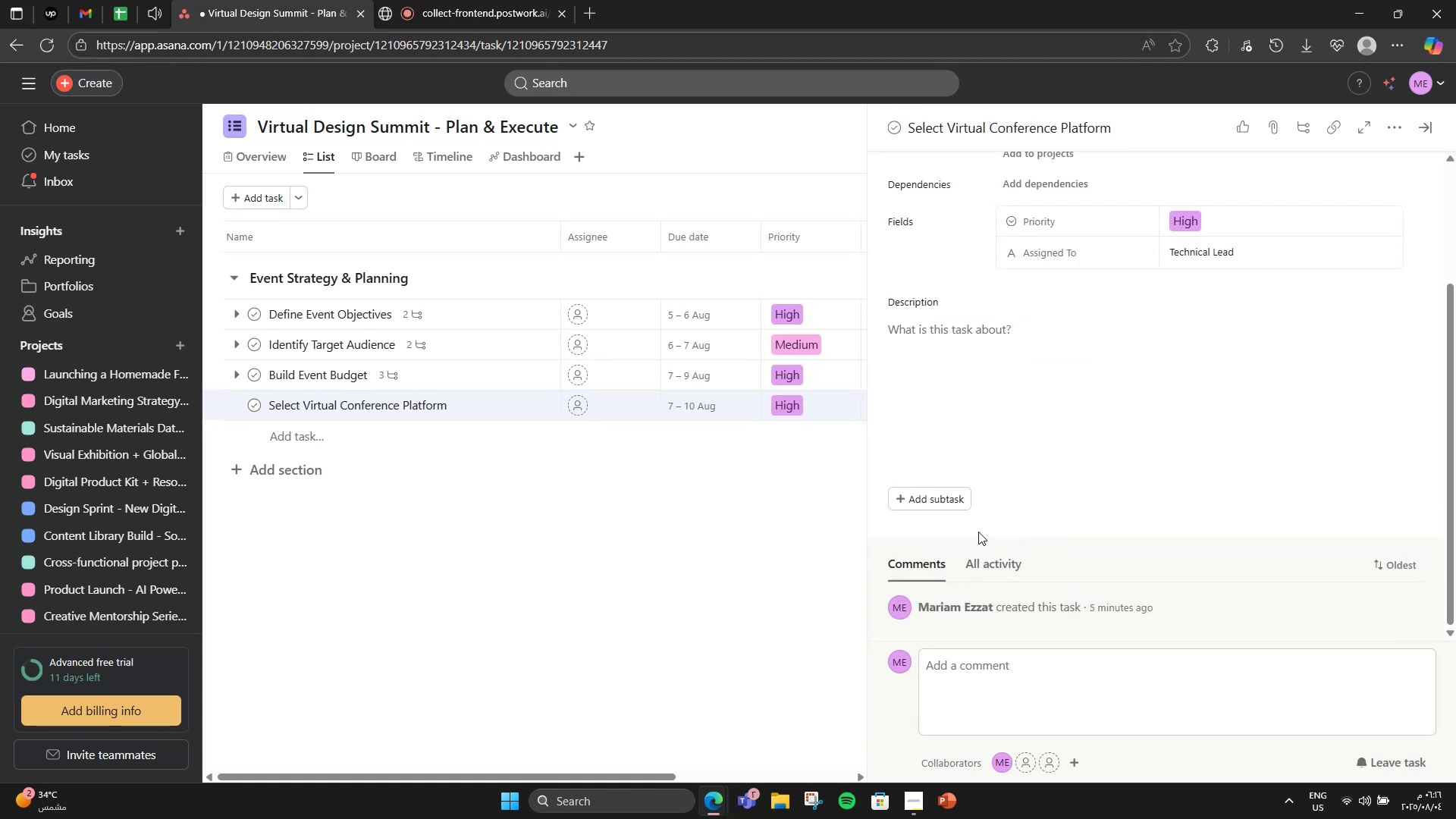 
left_click([943, 508])
 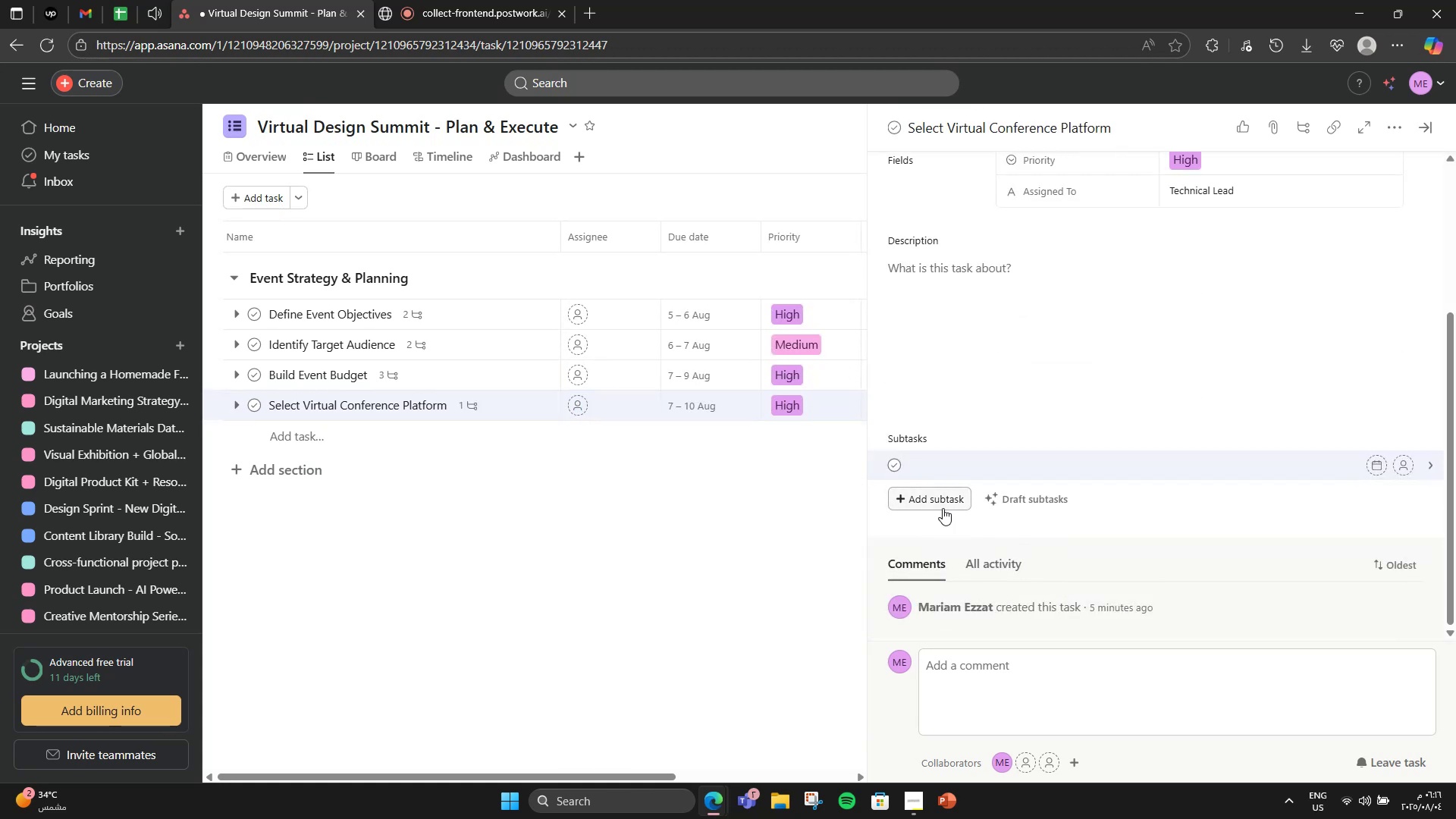 
type(Compare z)
key(Backspace)
type(Zoom, h)
key(Backspace)
type(Hopin )
key(Backspace)
type(, Airmeet)
 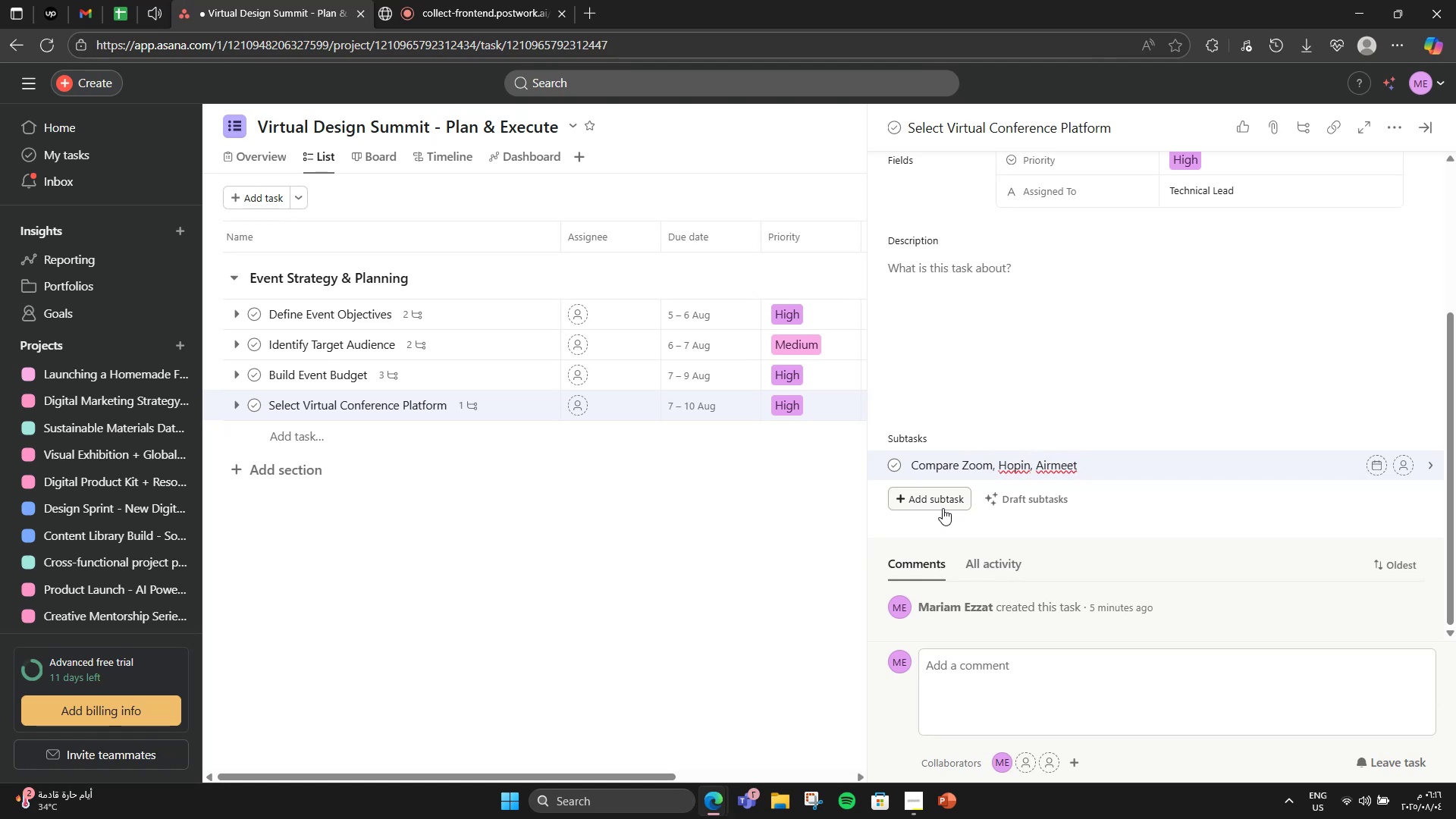 
key(Enter)
 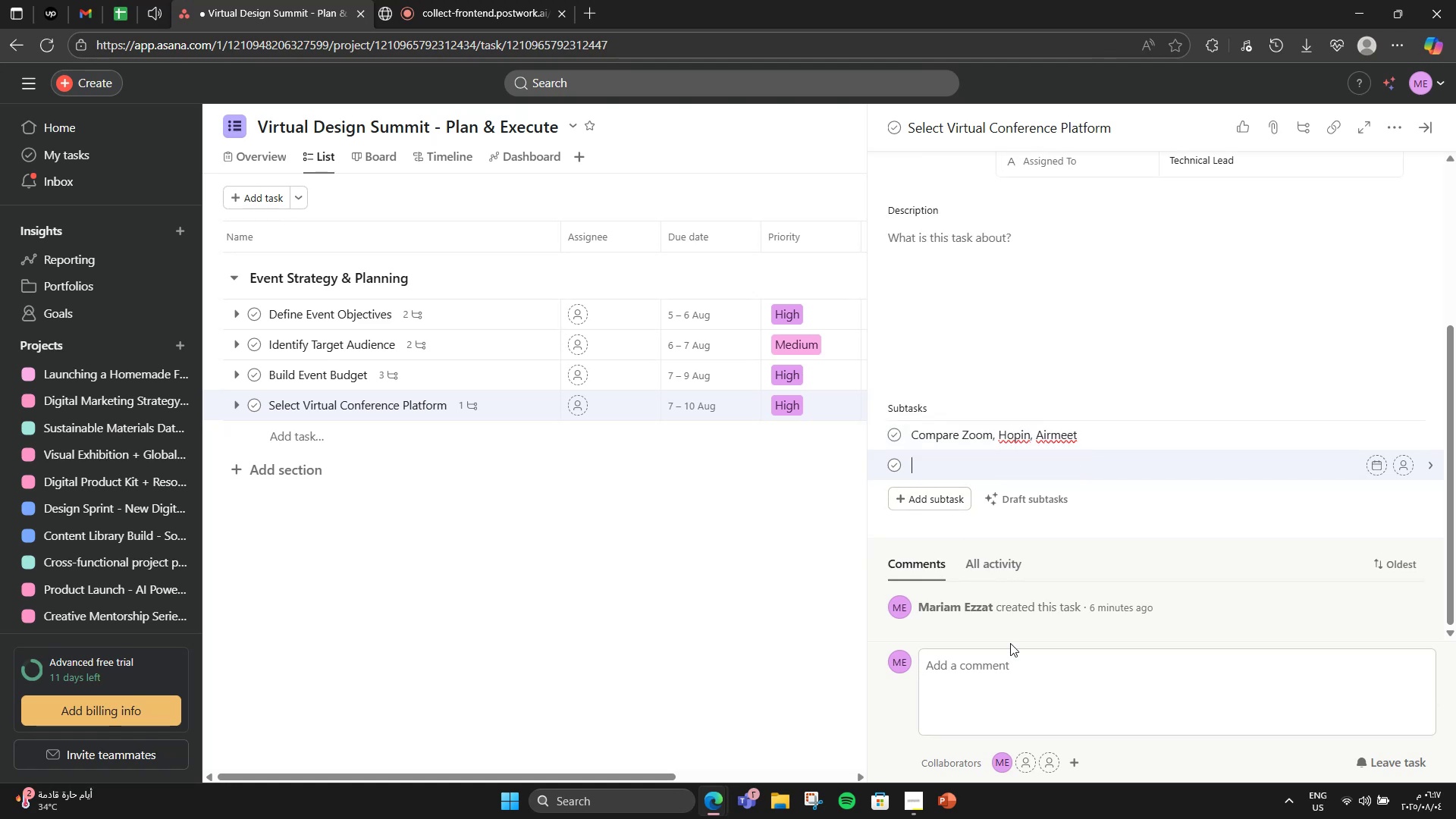 
type(Test with r)
key(Backspace)
type(tru)
key(Backspace)
type(ial events)
 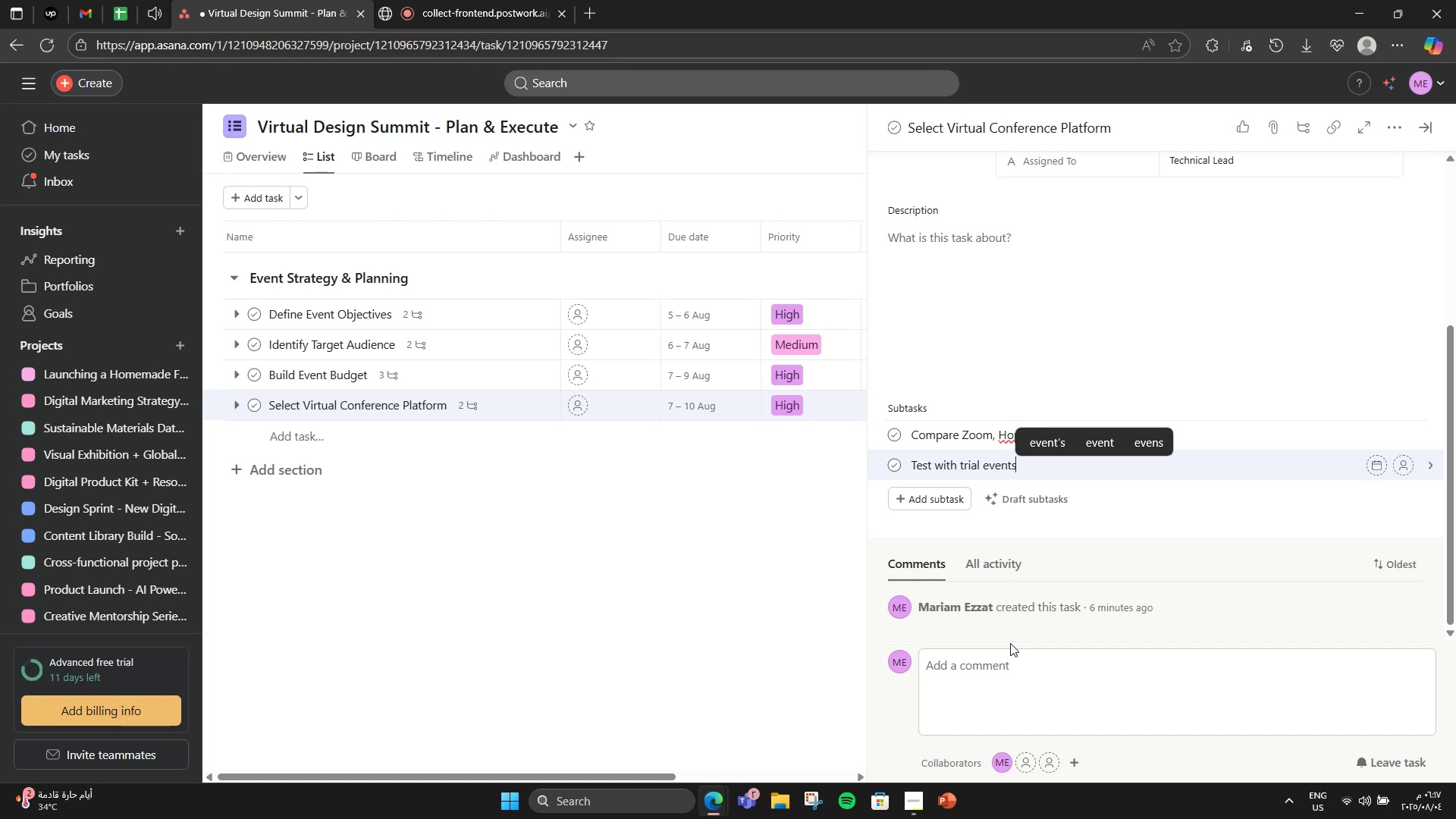 
scroll: coordinate [979, 645], scroll_direction: down, amount: 6.0
 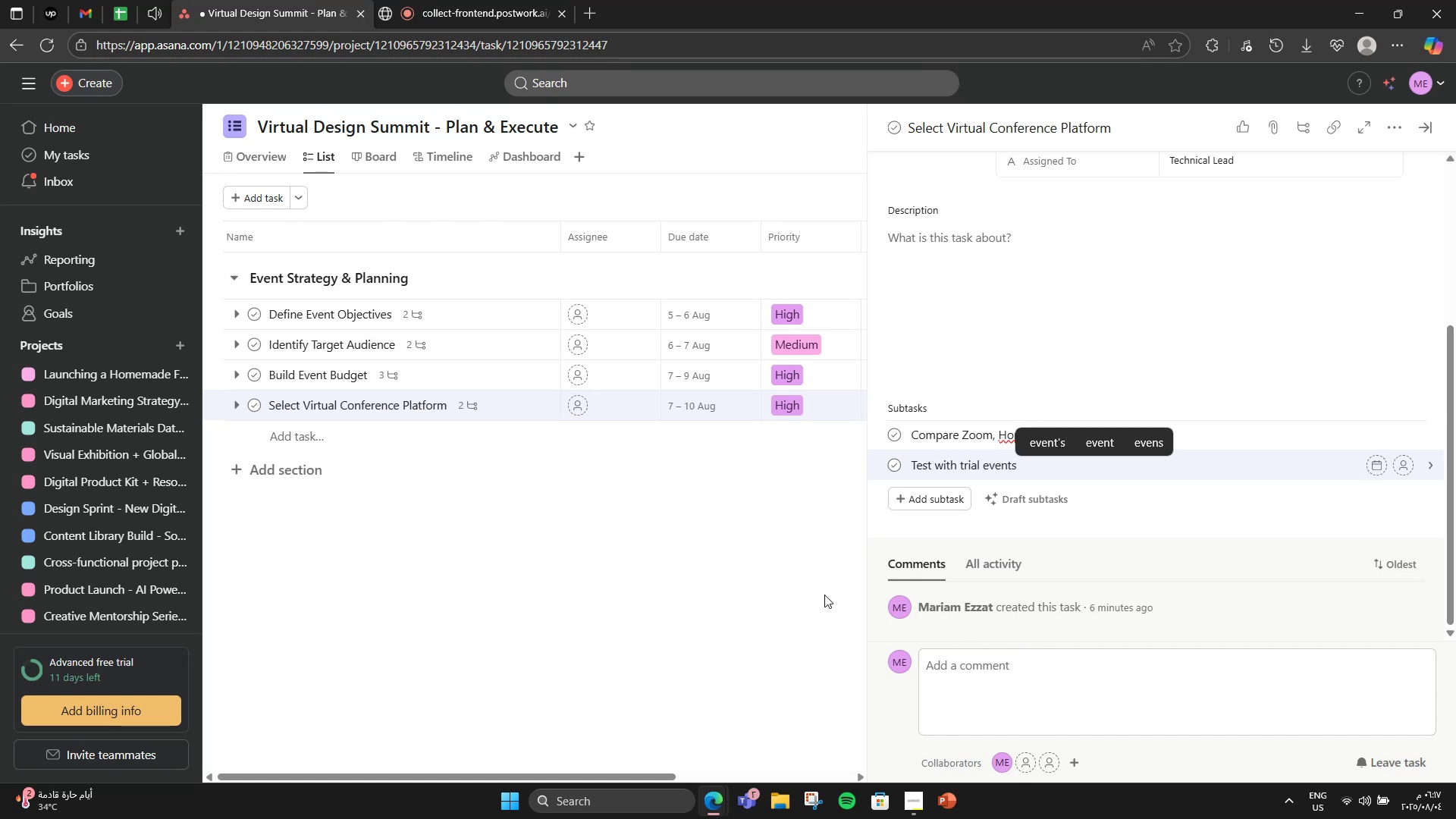 
left_click([824, 595])
 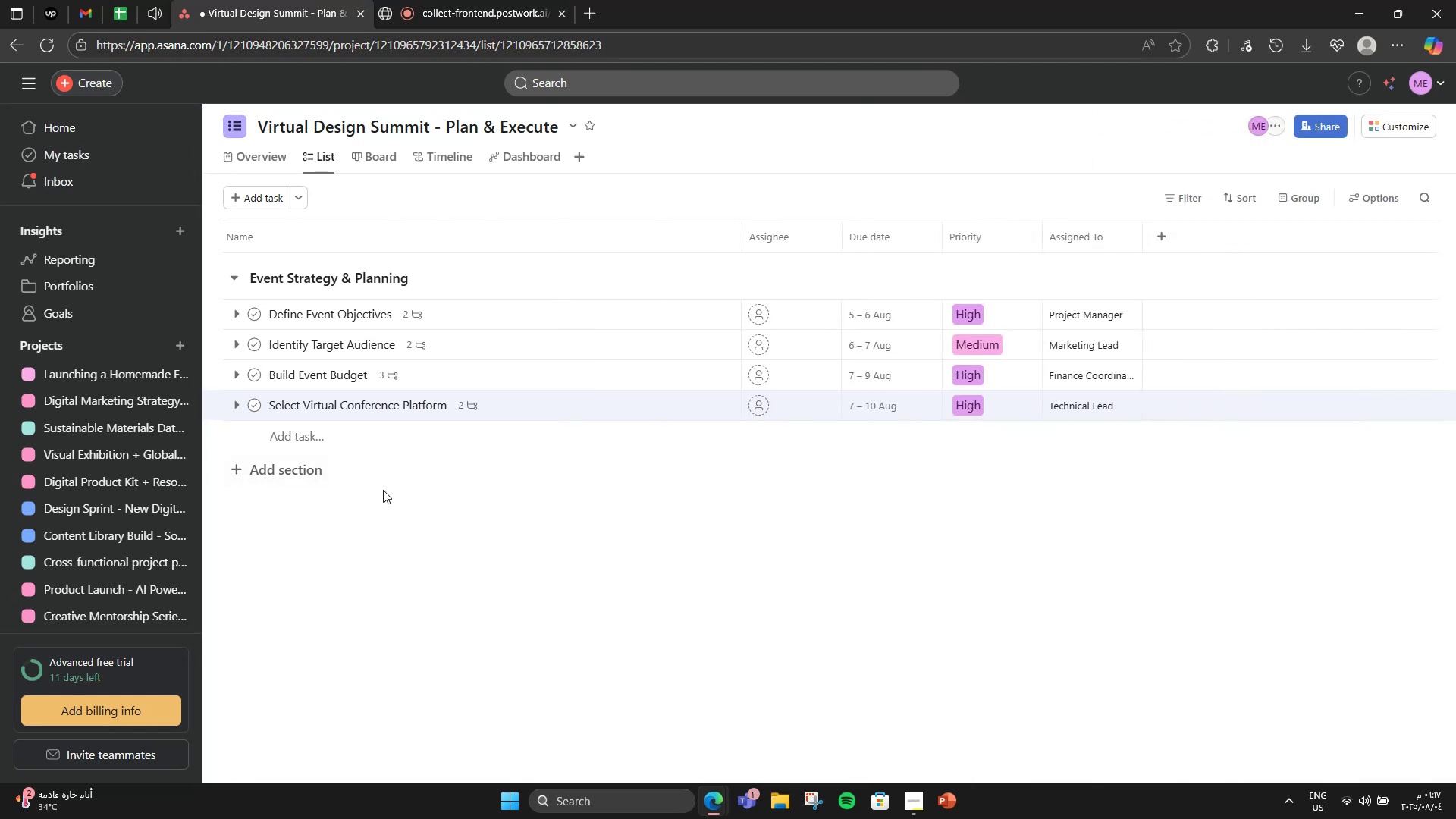 
left_click([325, 475])
 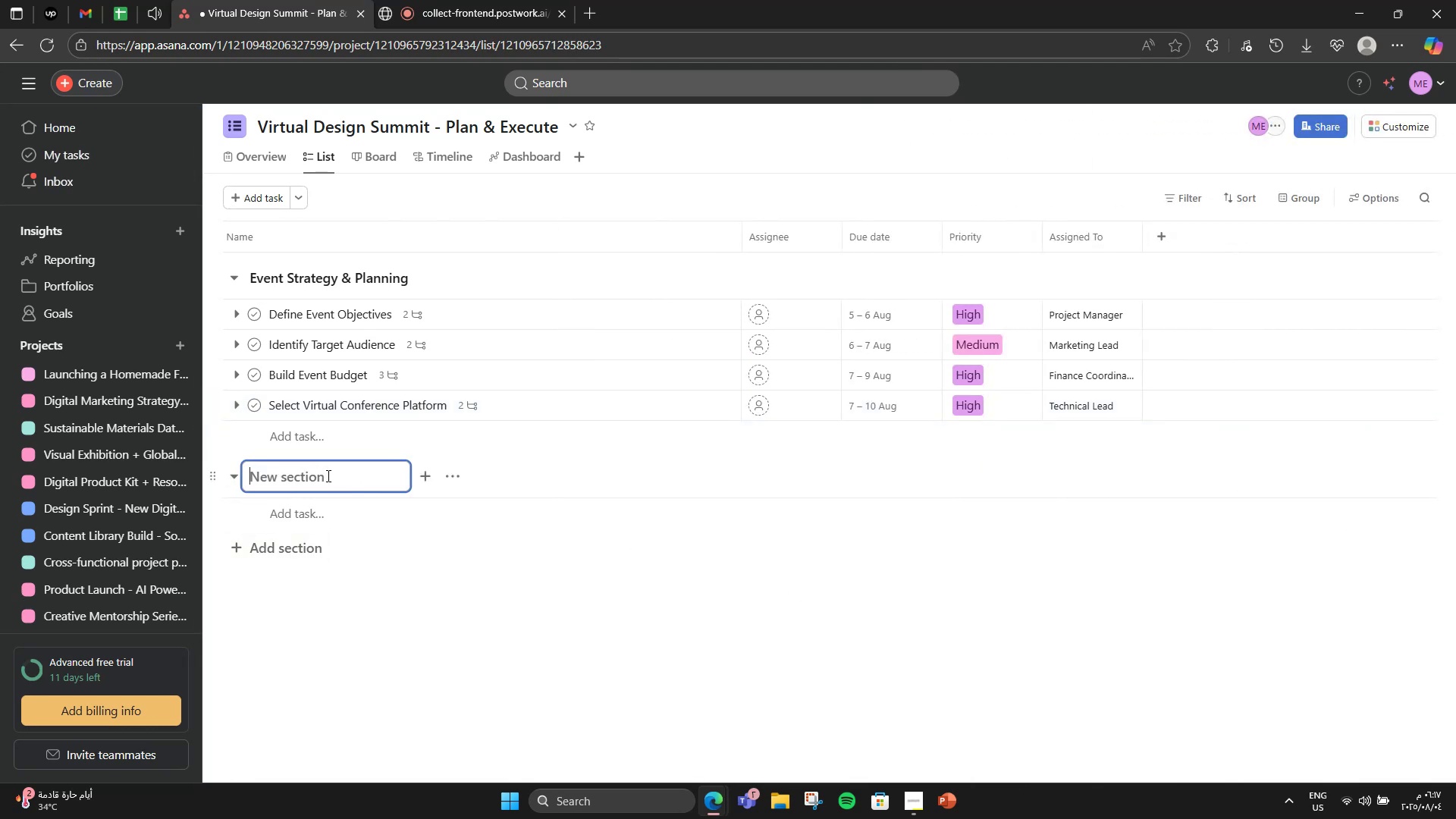 
scroll: coordinate [410, 501], scroll_direction: down, amount: 2.0
 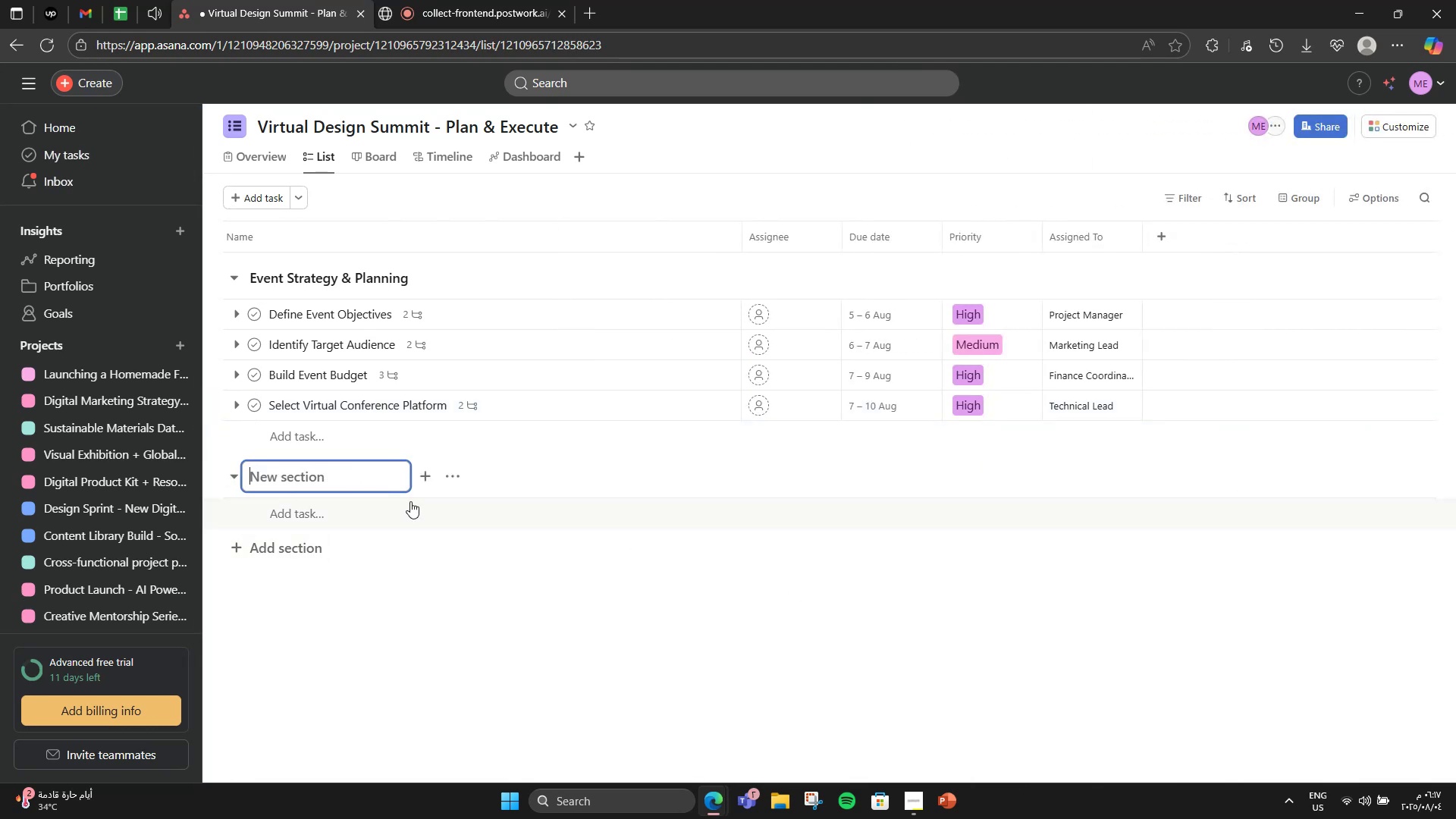 
type(Sppeakereaker & Content Curation)
 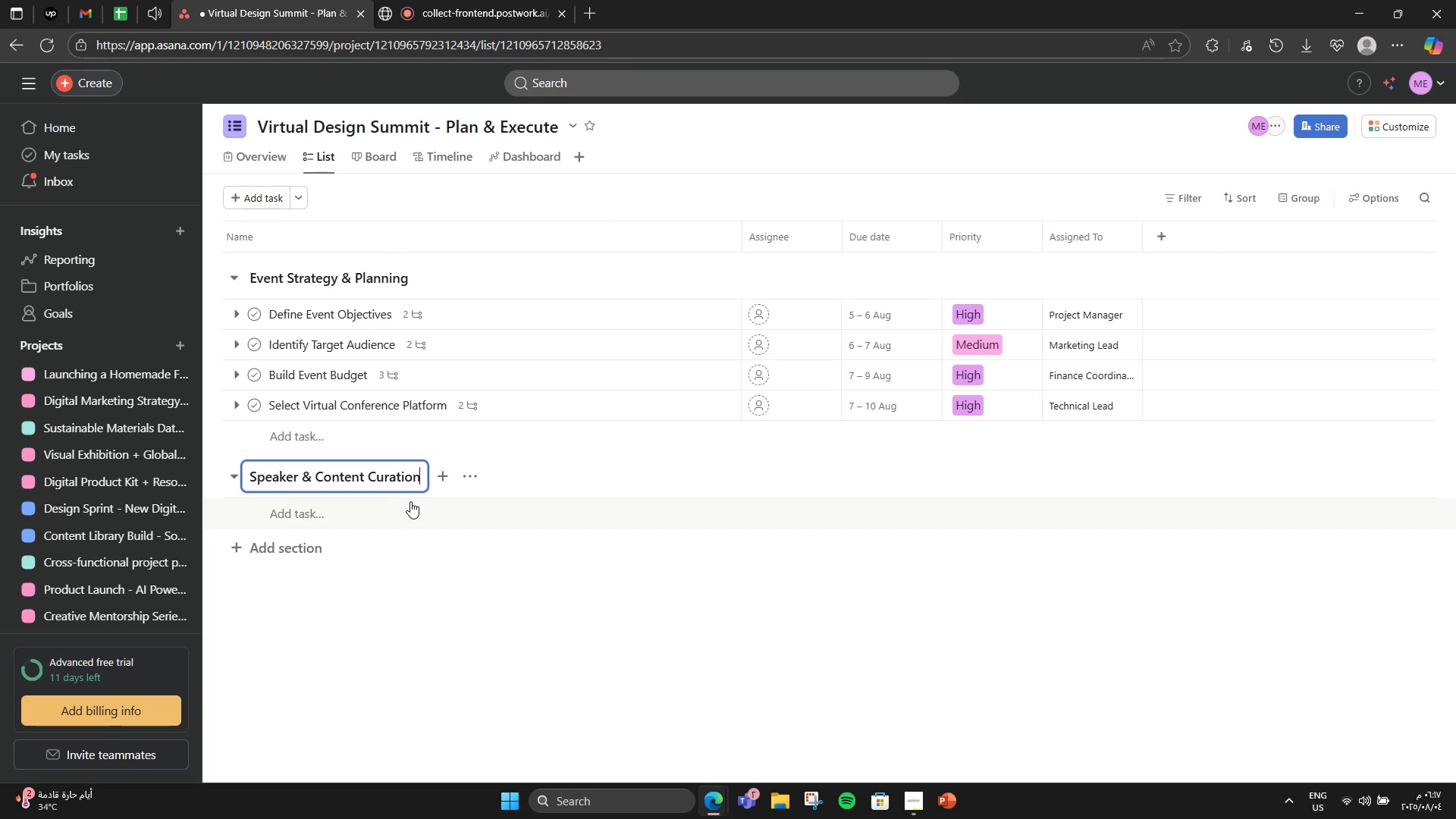 
hold_key(key=Backspace, duration=0.69)
 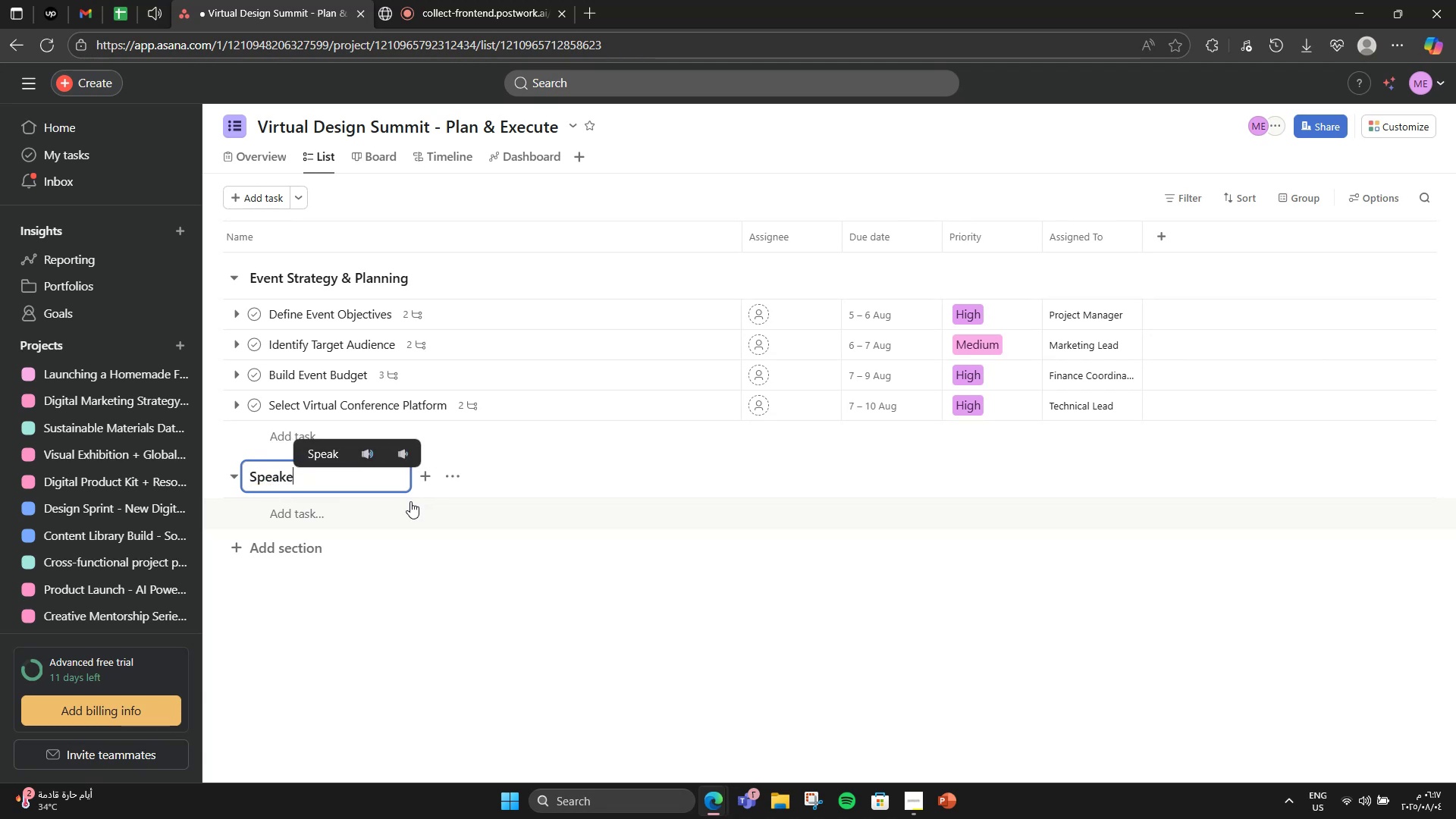 
left_click([399, 521])
 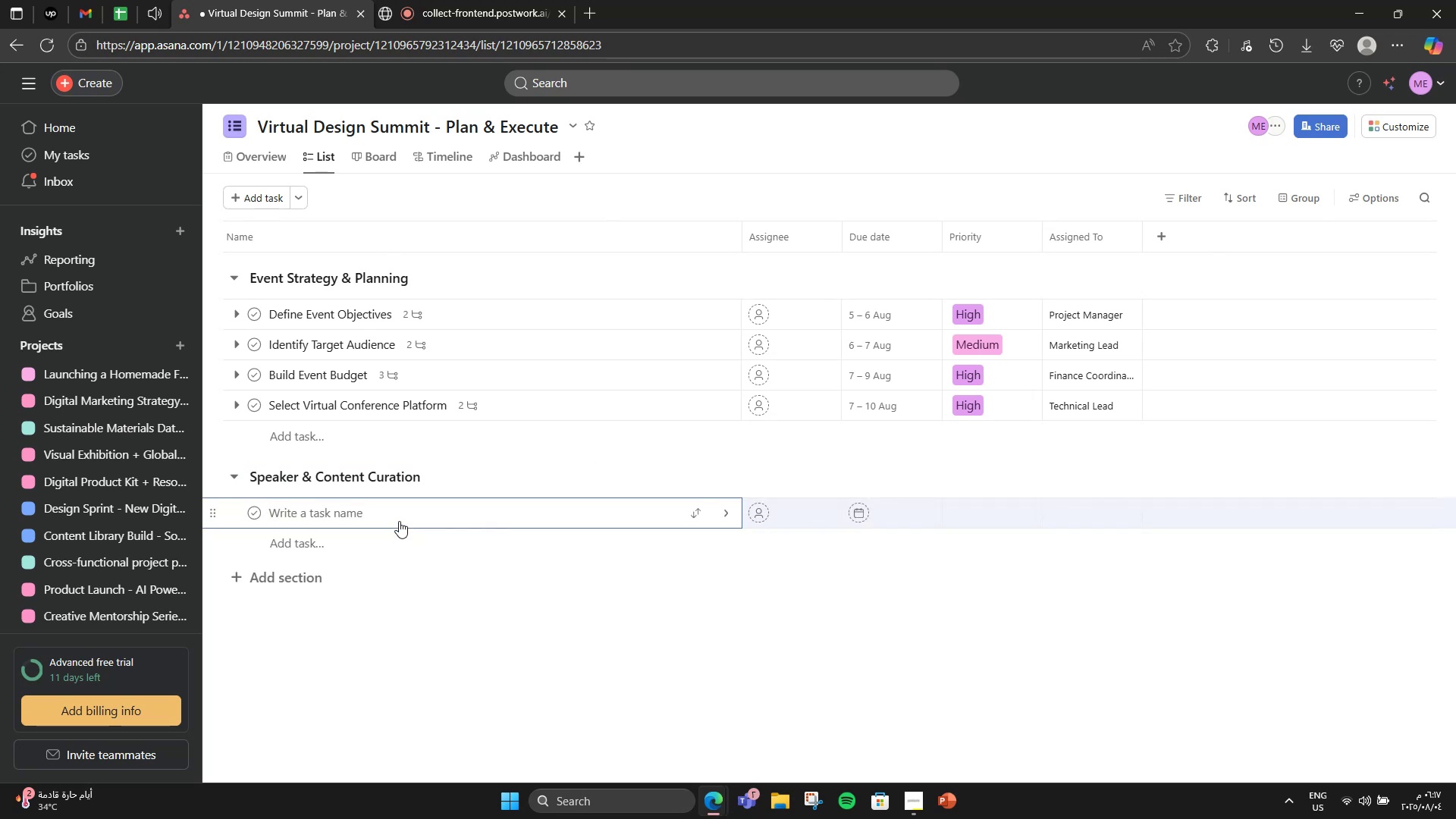 
type(Create speaker)
 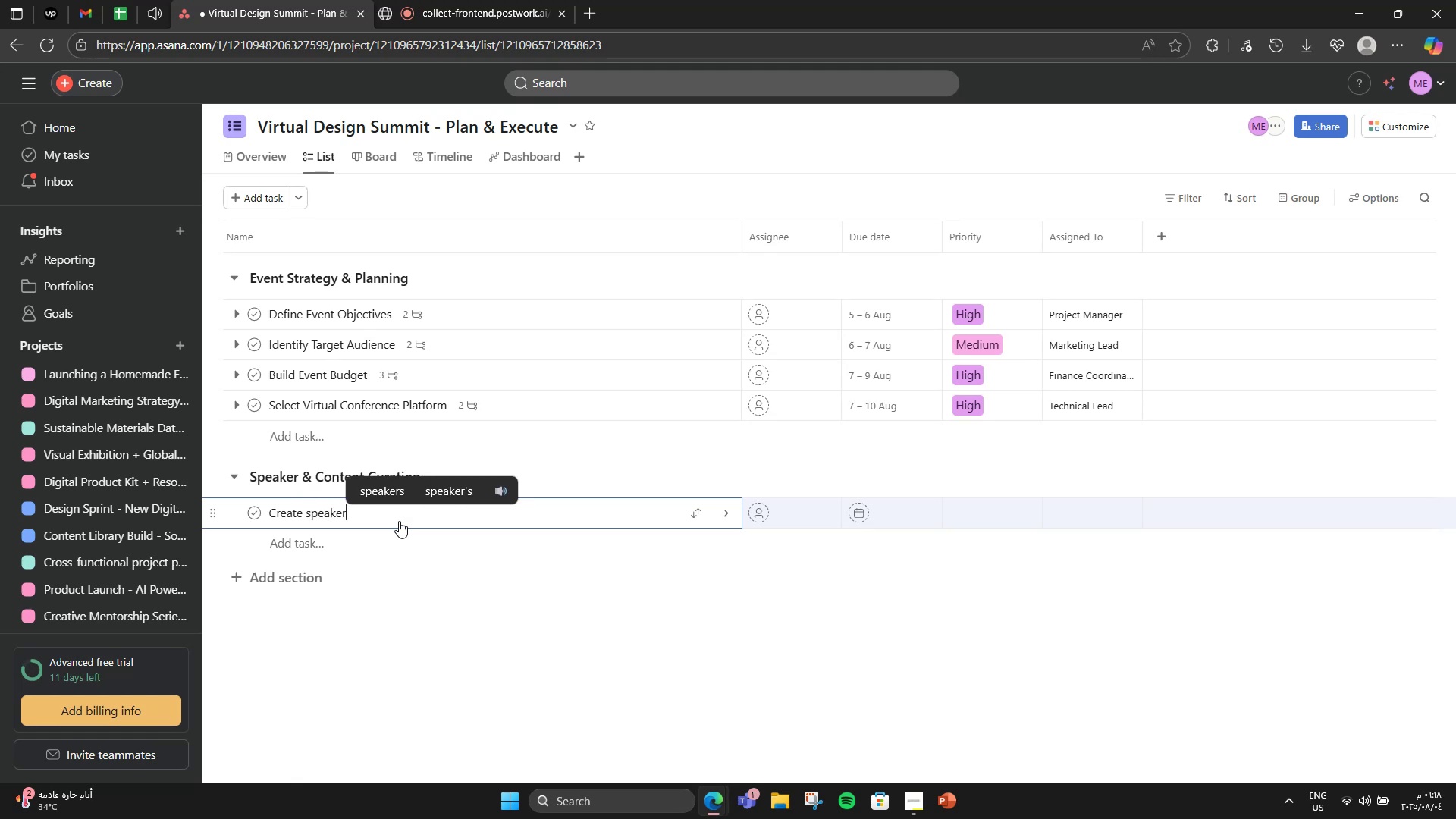 
key(Enter)
 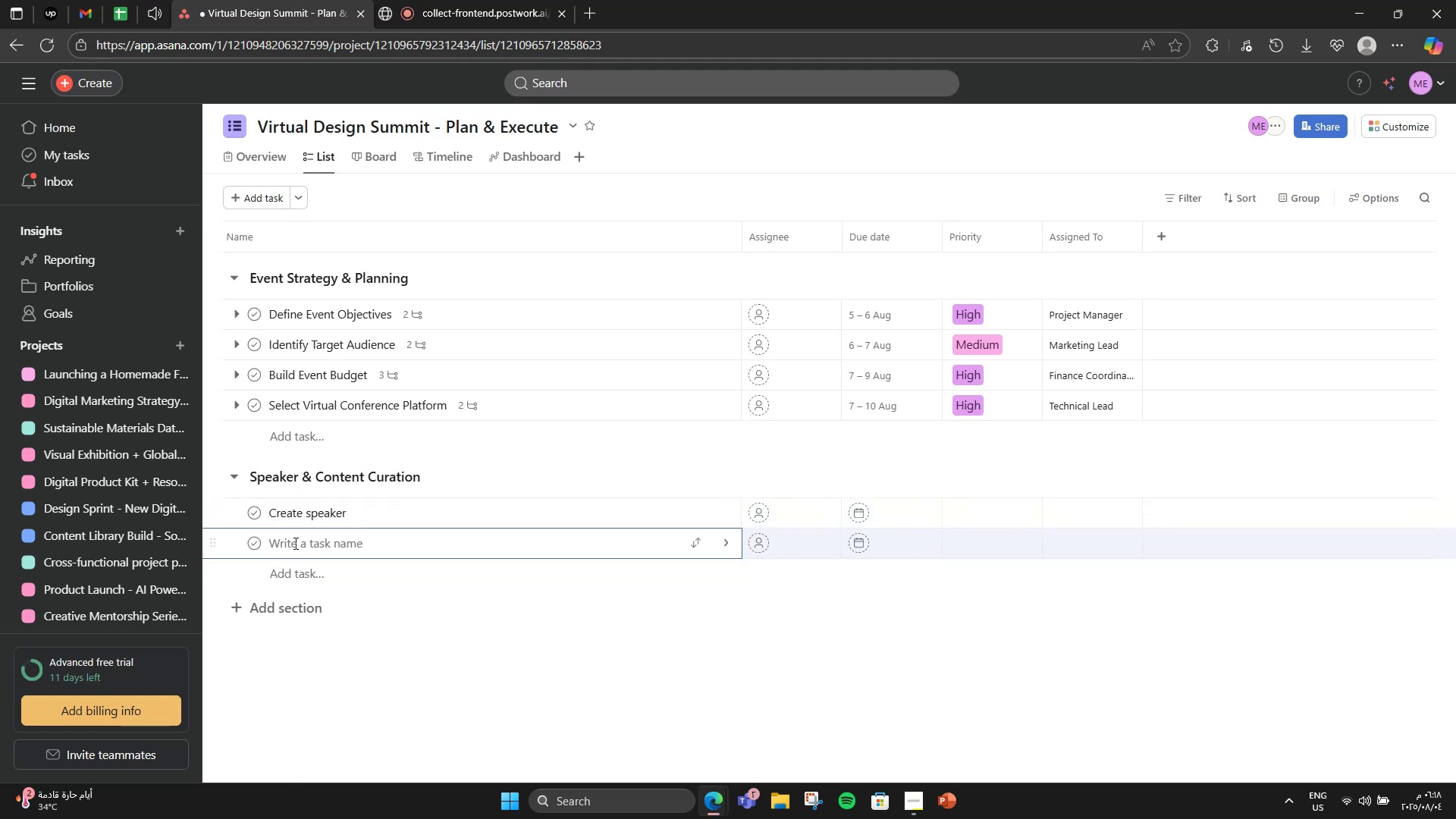 
left_click([344, 520])
 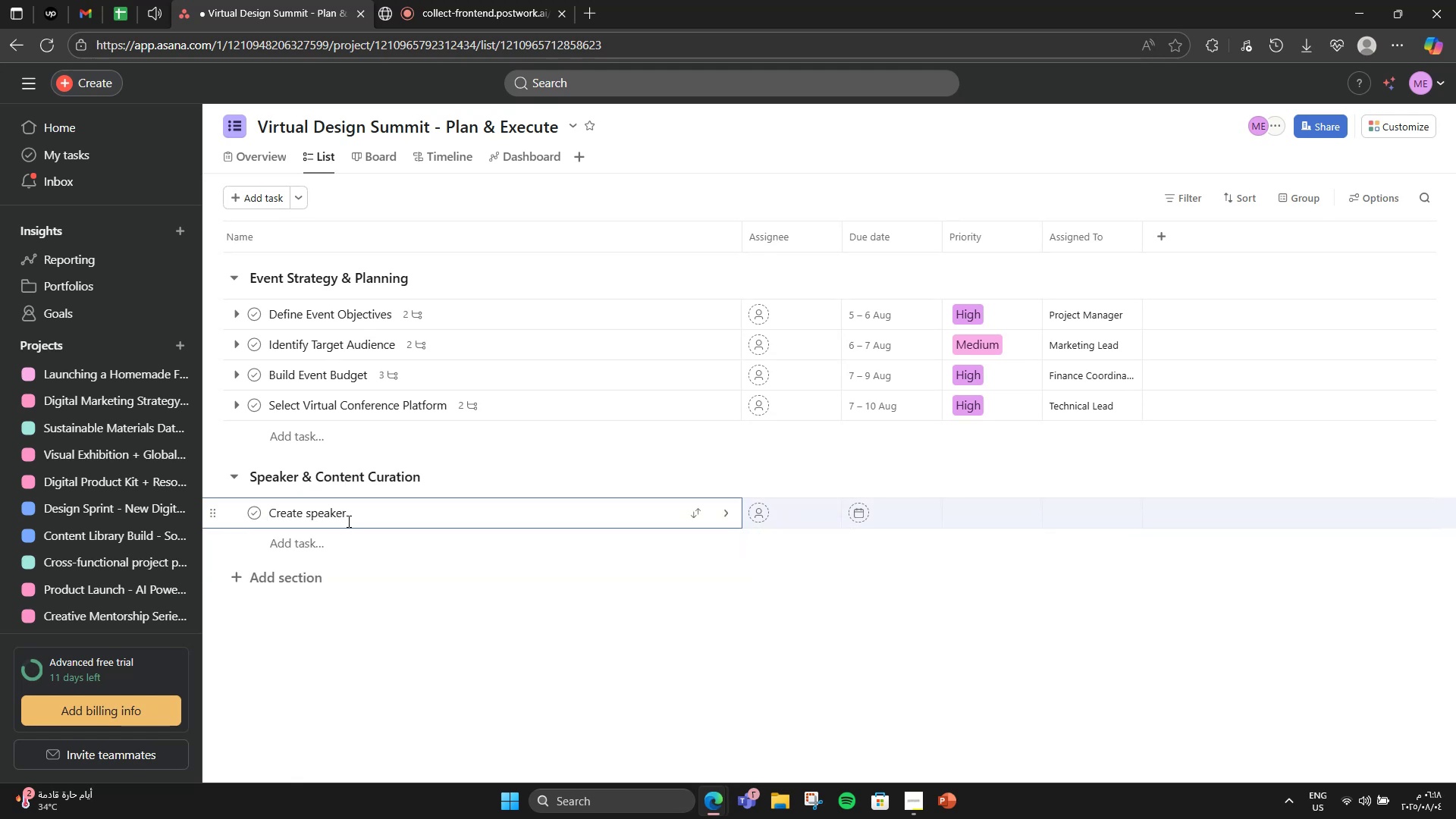 
key(ArrowRight)
 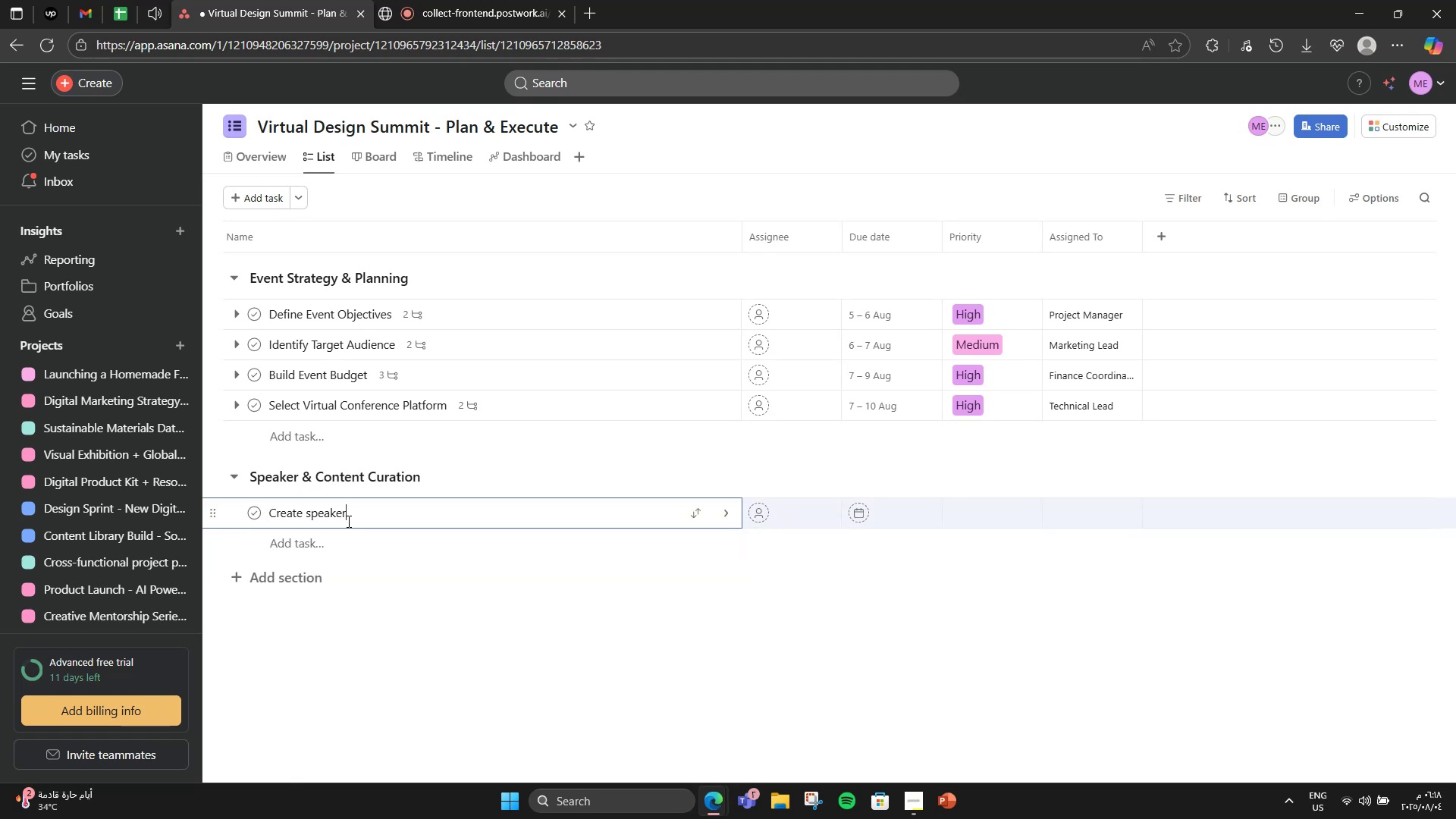 
type( Shortlist)
 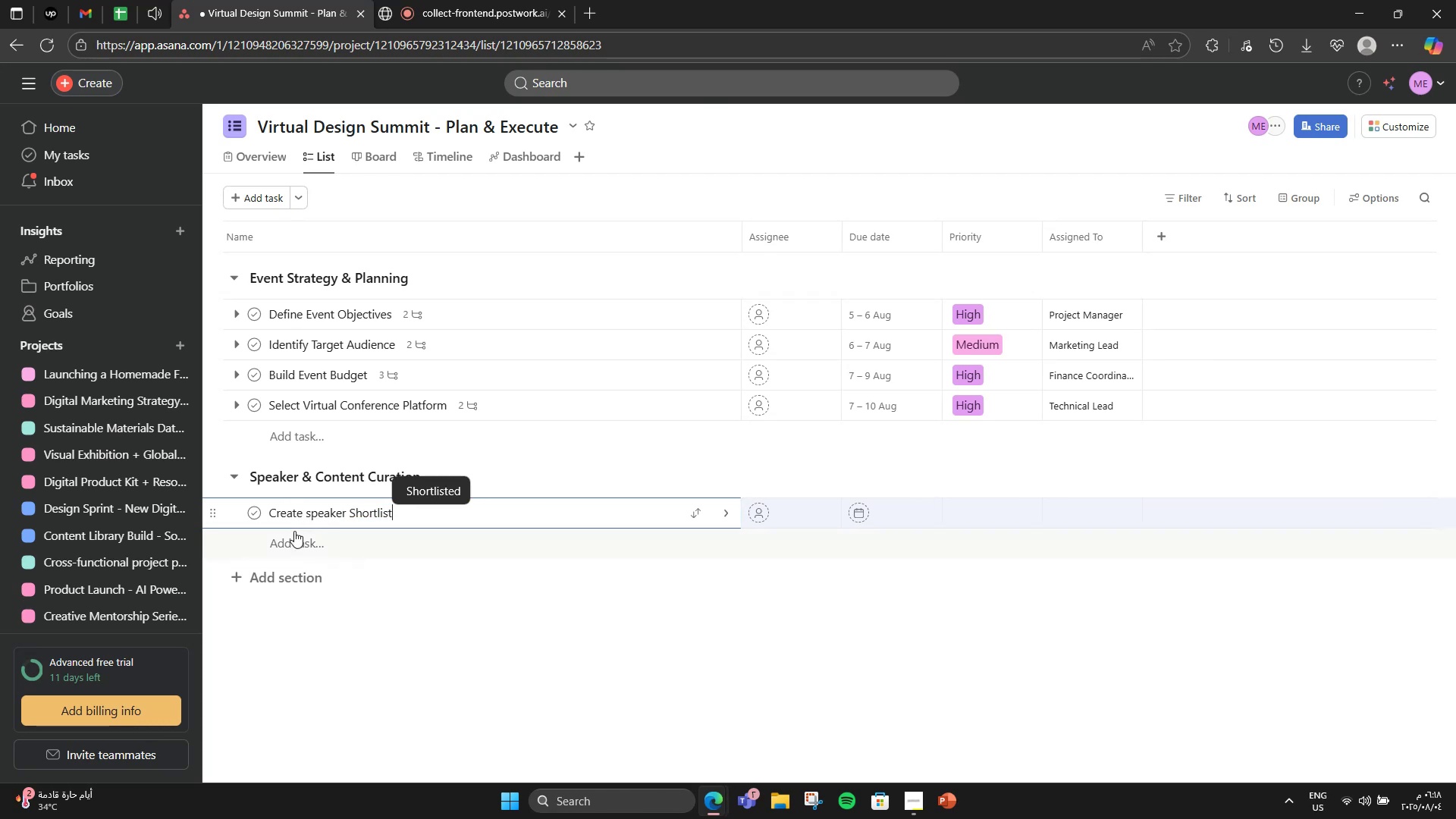 
key(Enter)
 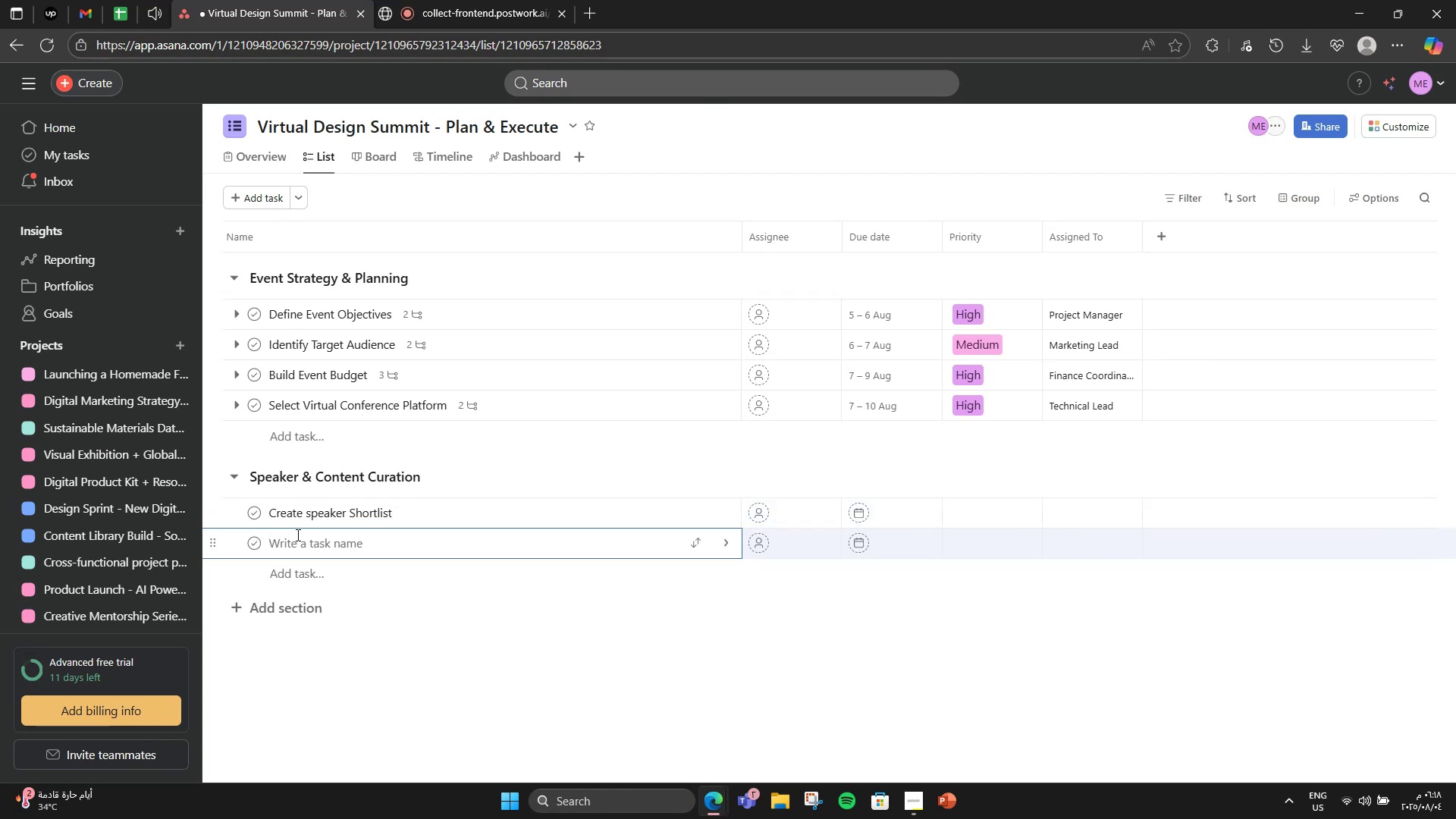 
type(Send invitations to speakers)
 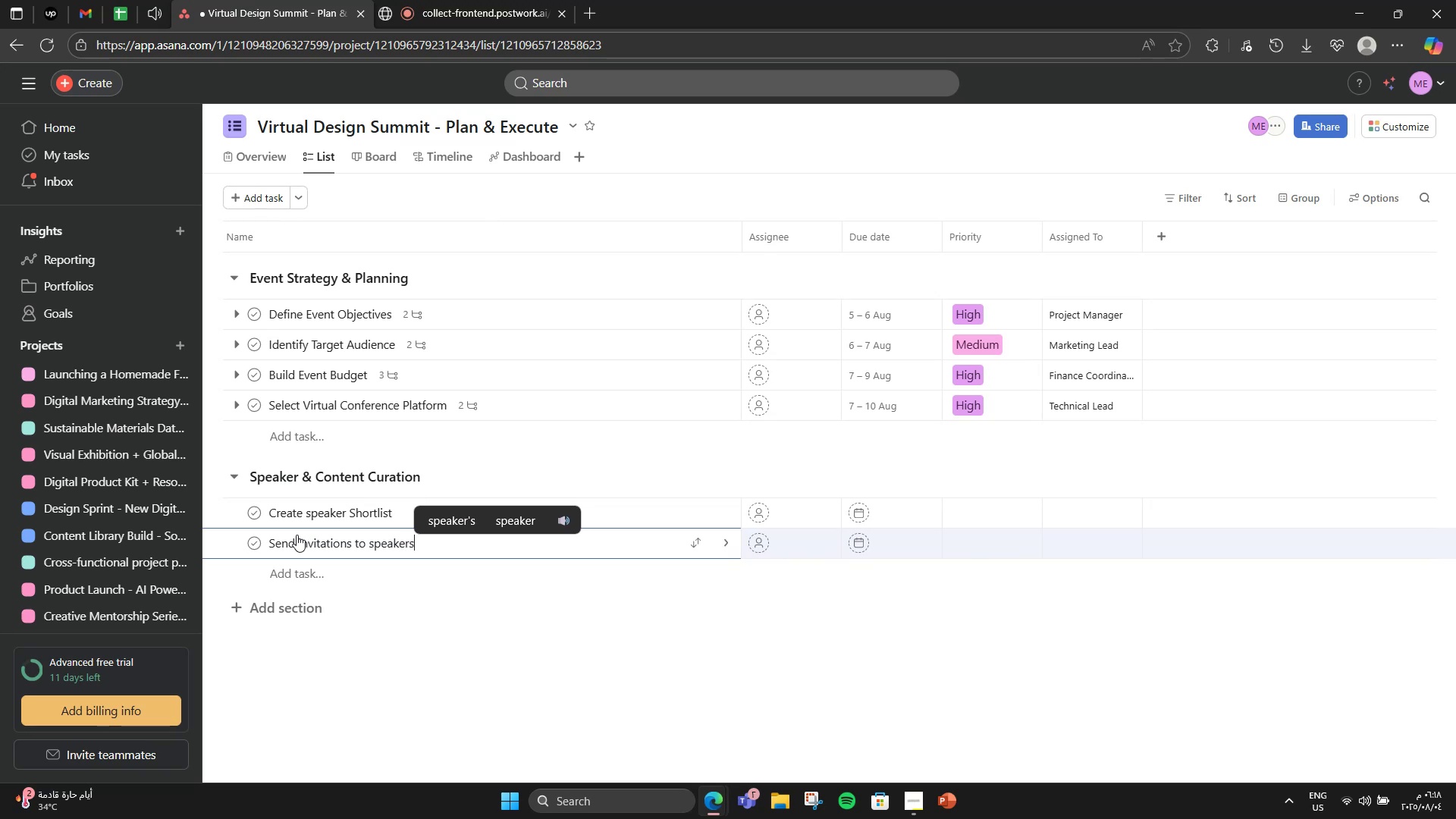 
key(Enter)
 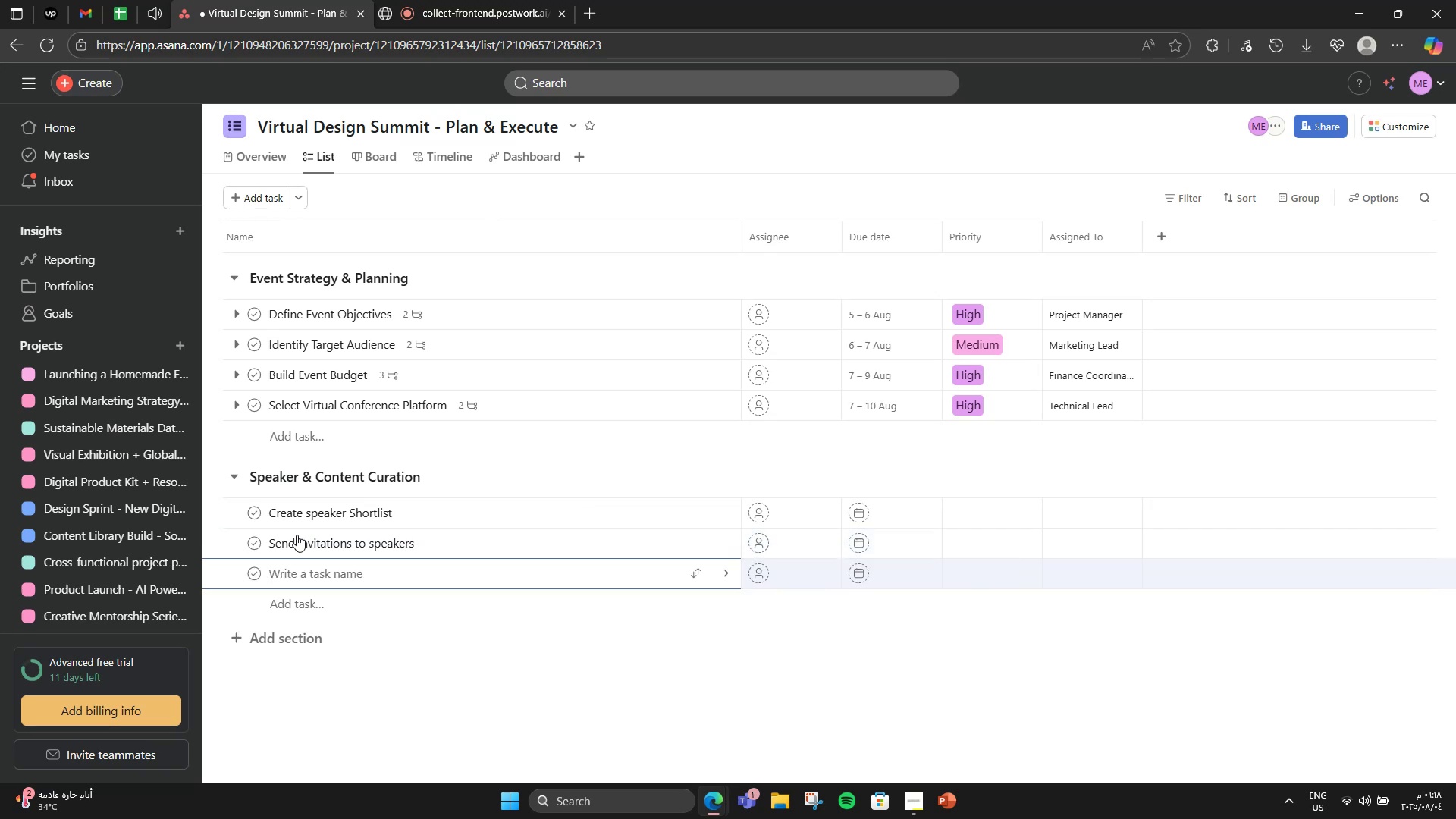 
type(Confirm session topics)
 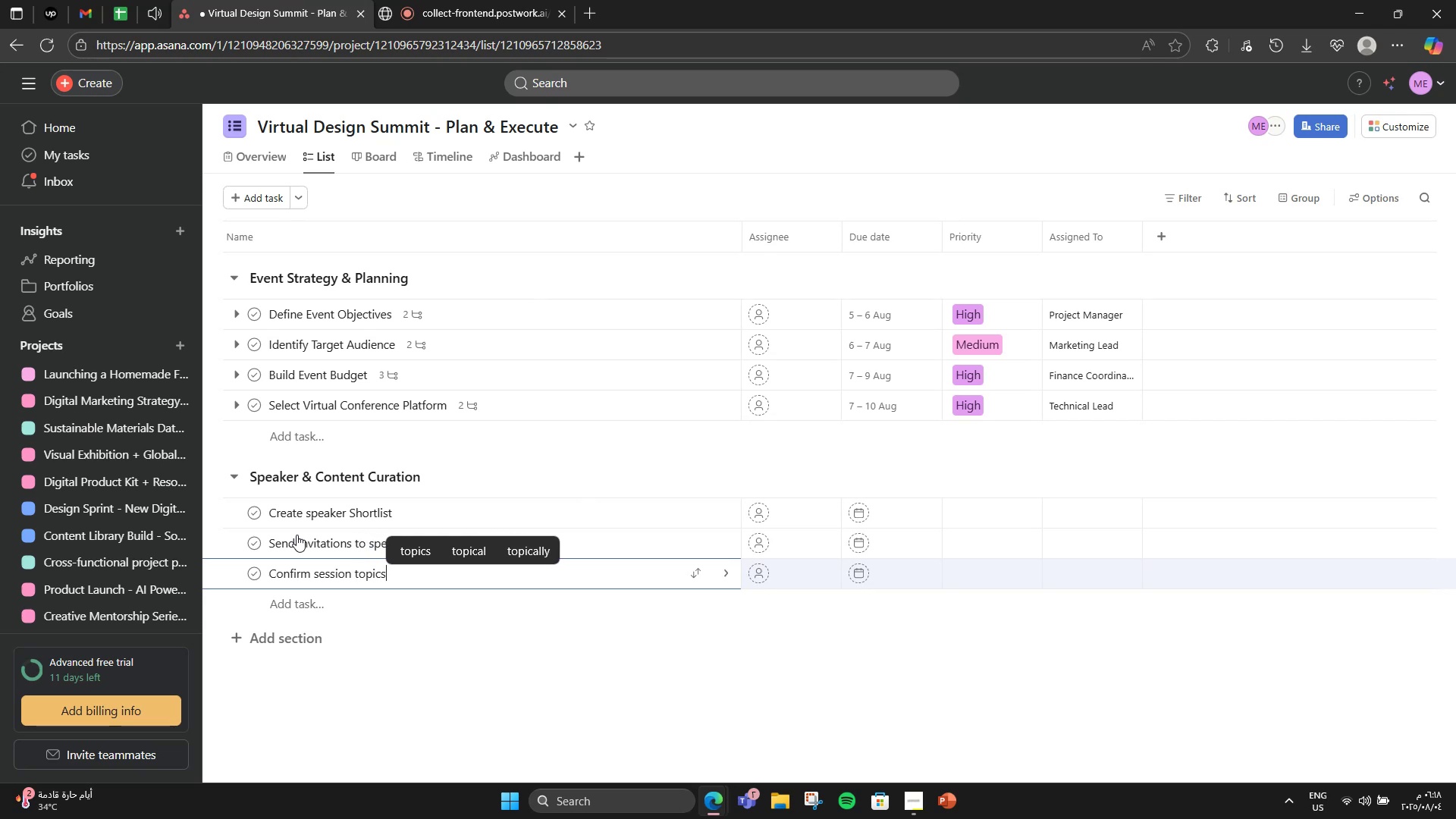 
key(Enter)
 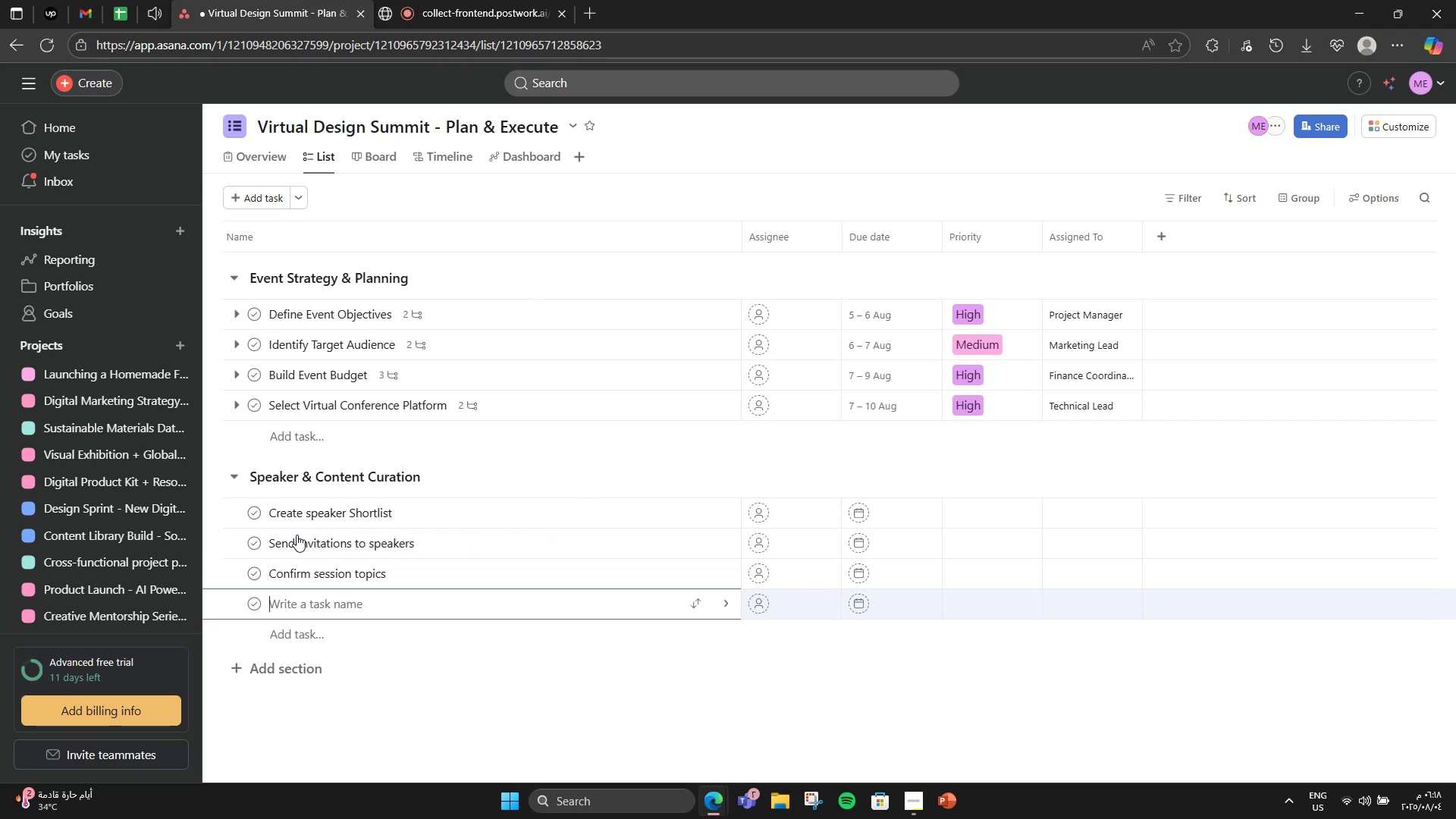 
type(Finalize schedule)
 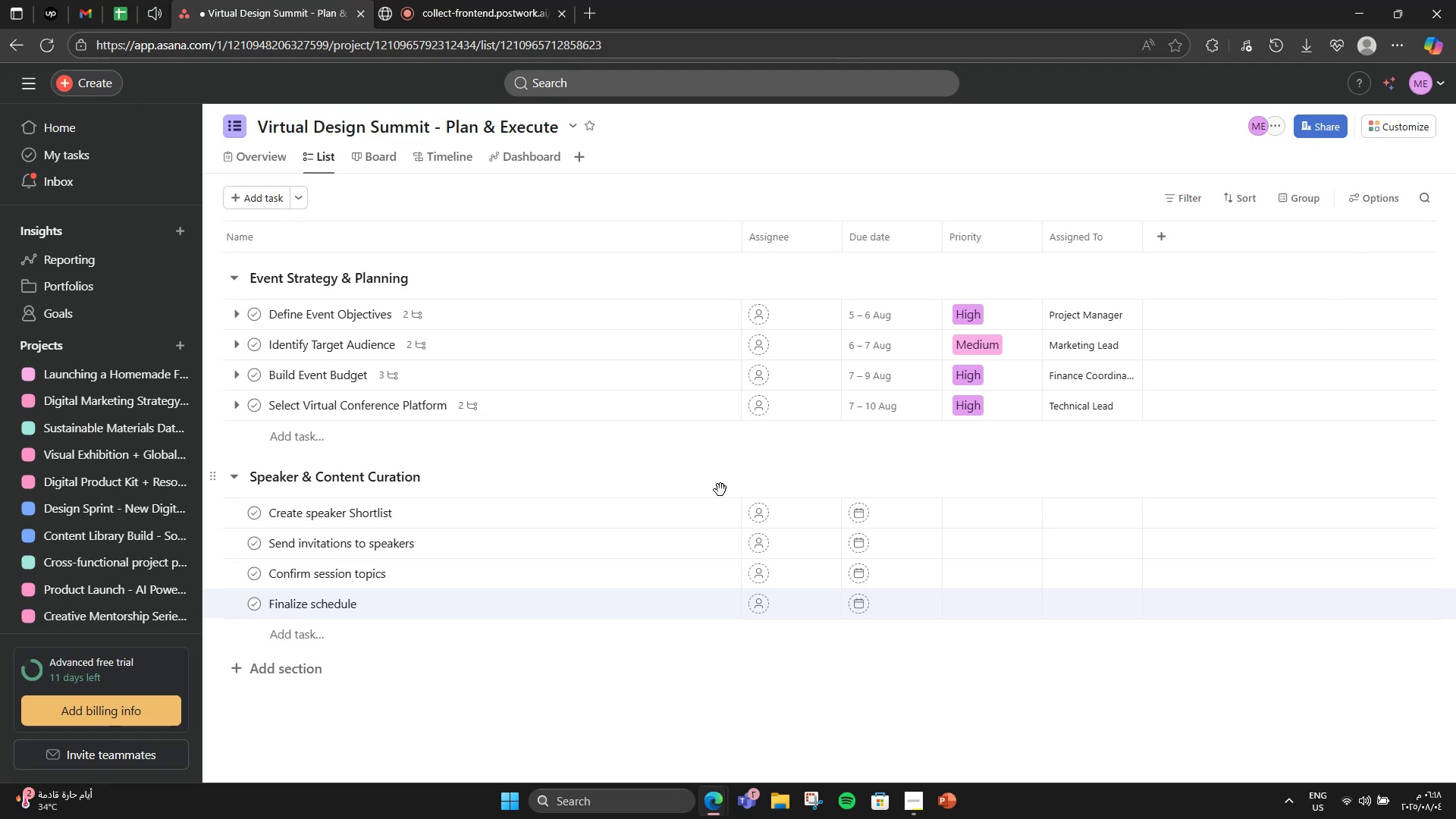 
wait(7.39)
 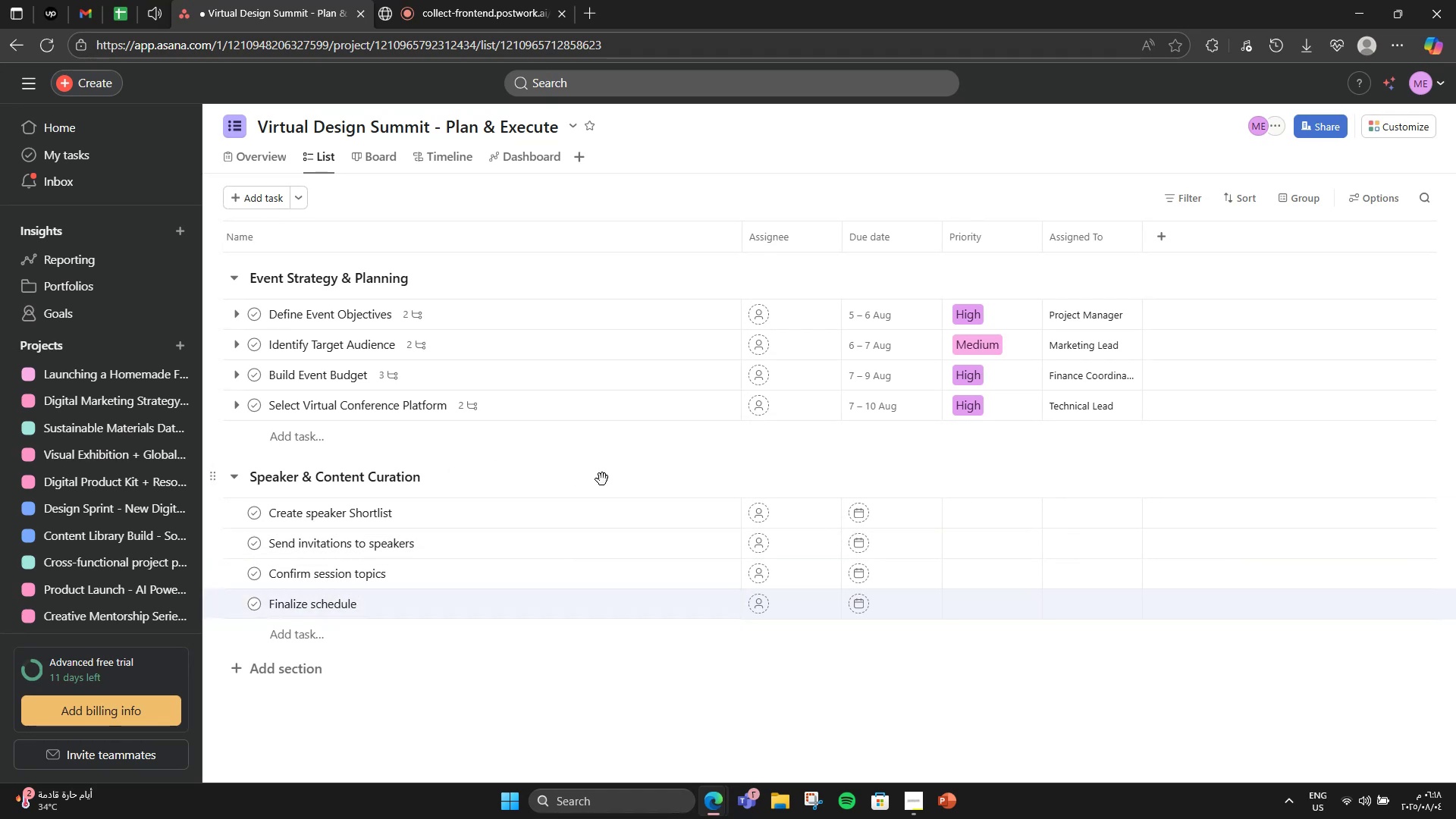 
double_click([888, 513])
 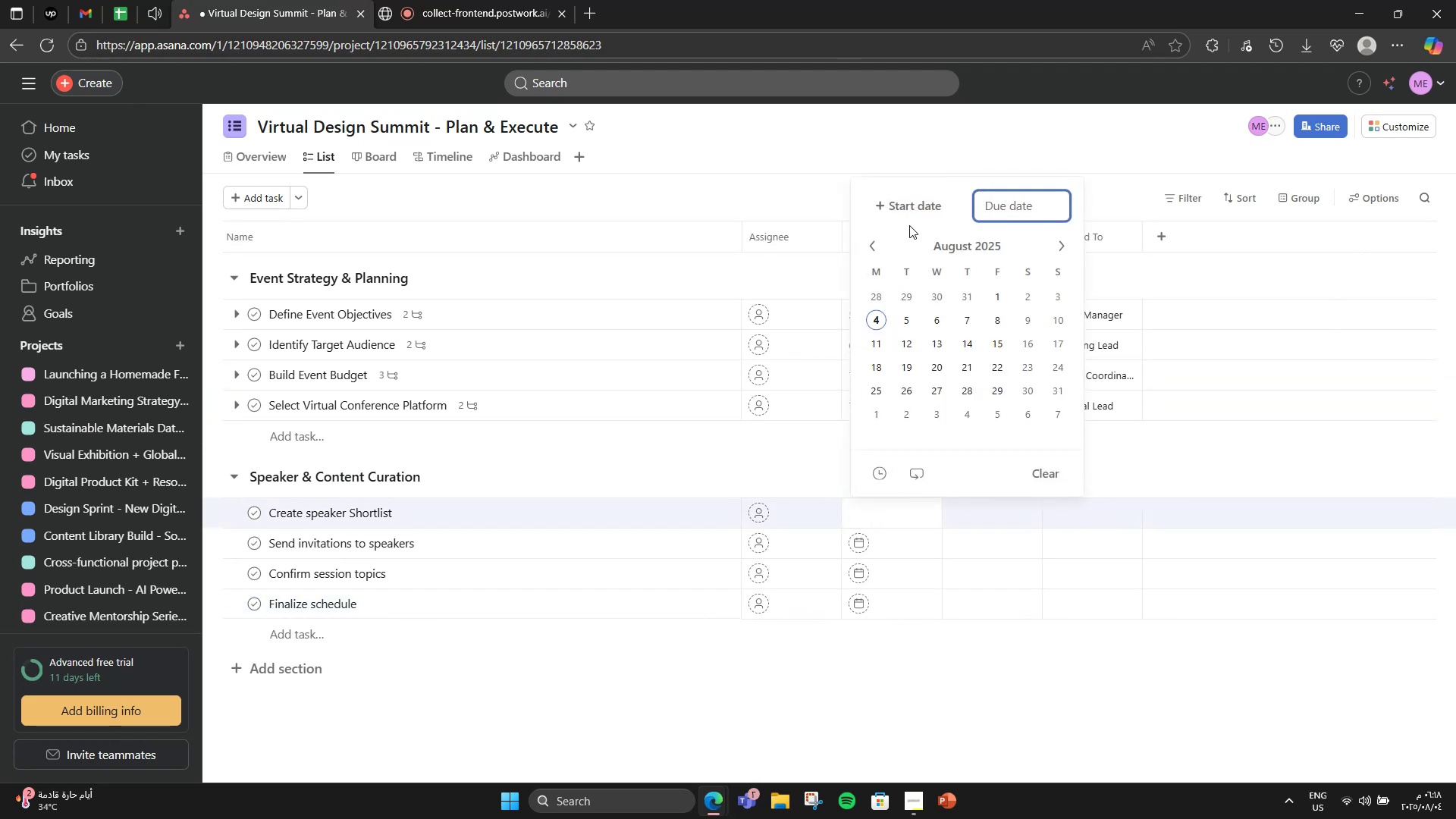 
left_click([913, 201])
 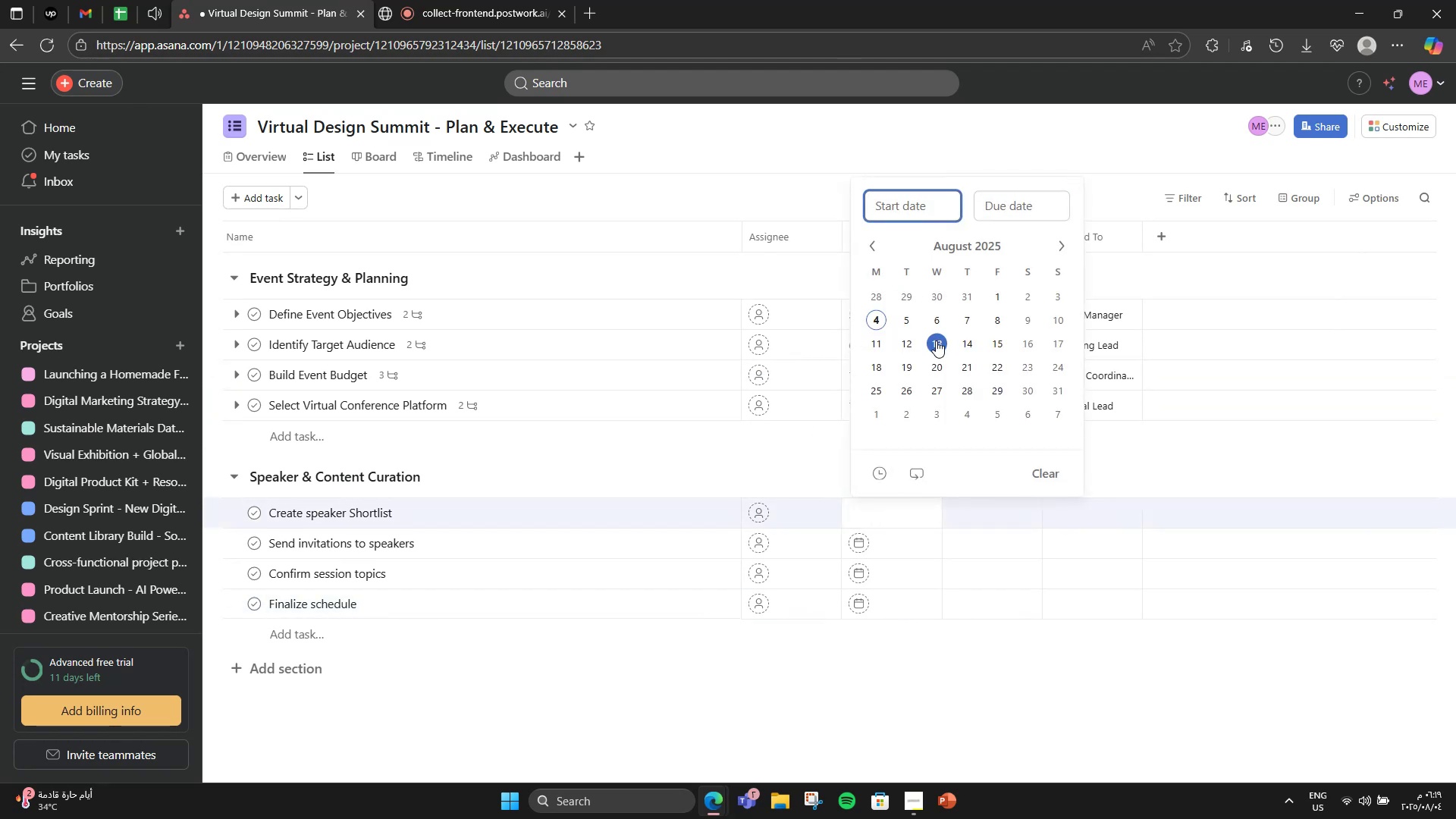 
left_click([1018, 323])
 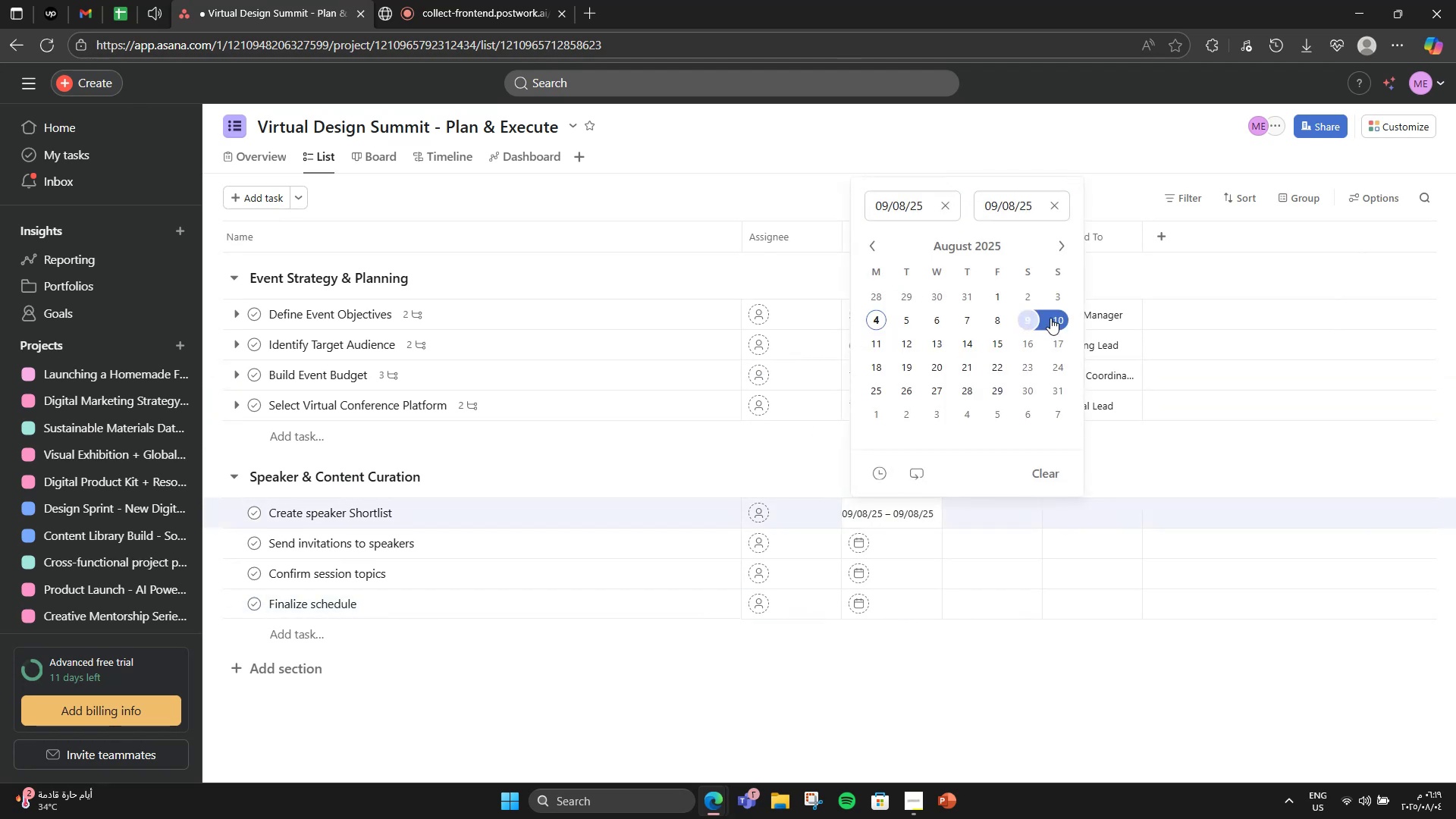 
left_click([1050, 318])
 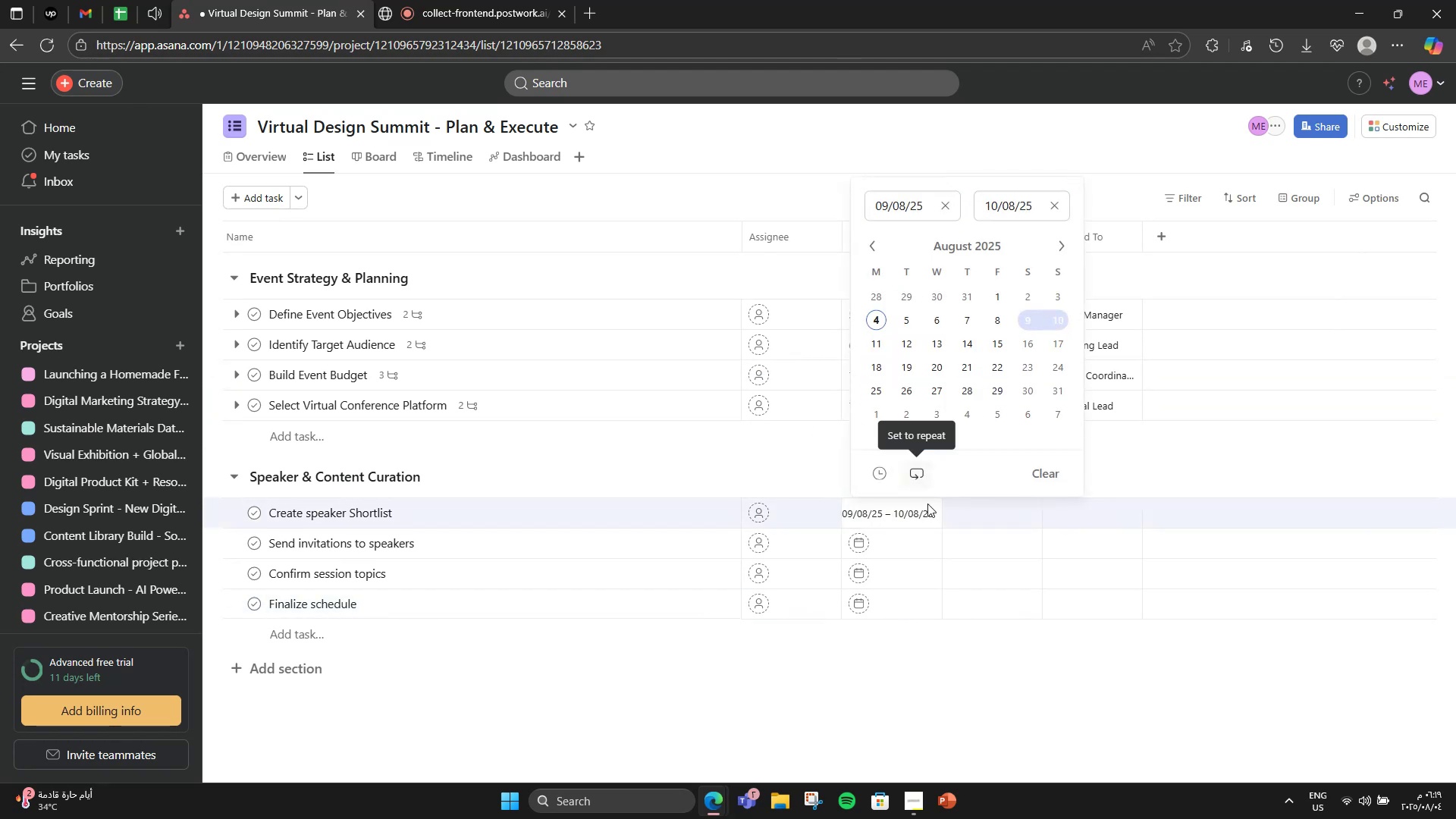 
left_click([924, 540])
 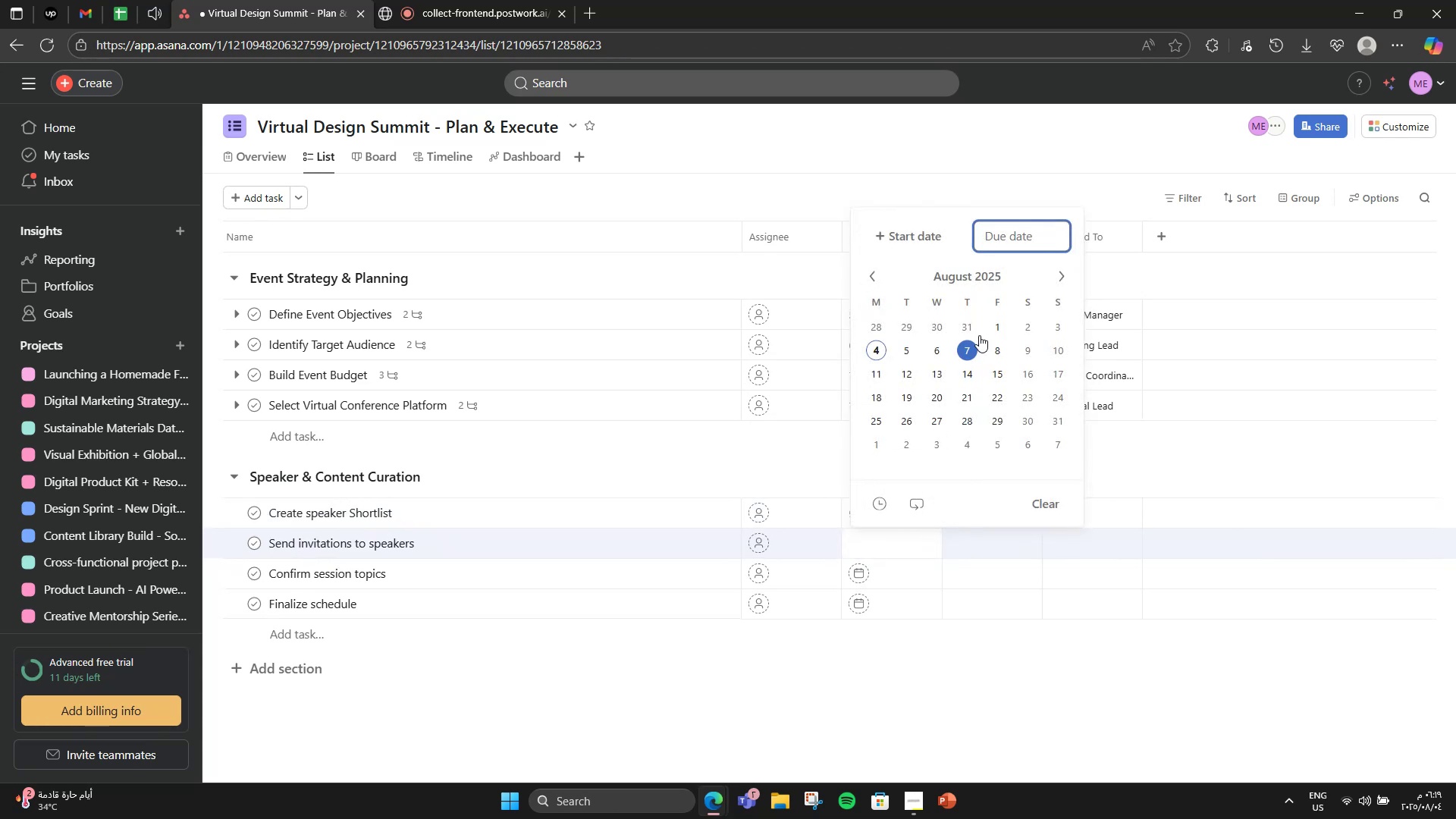 
left_click_drag(start_coordinate=[940, 240], to_coordinate=[942, 244])
 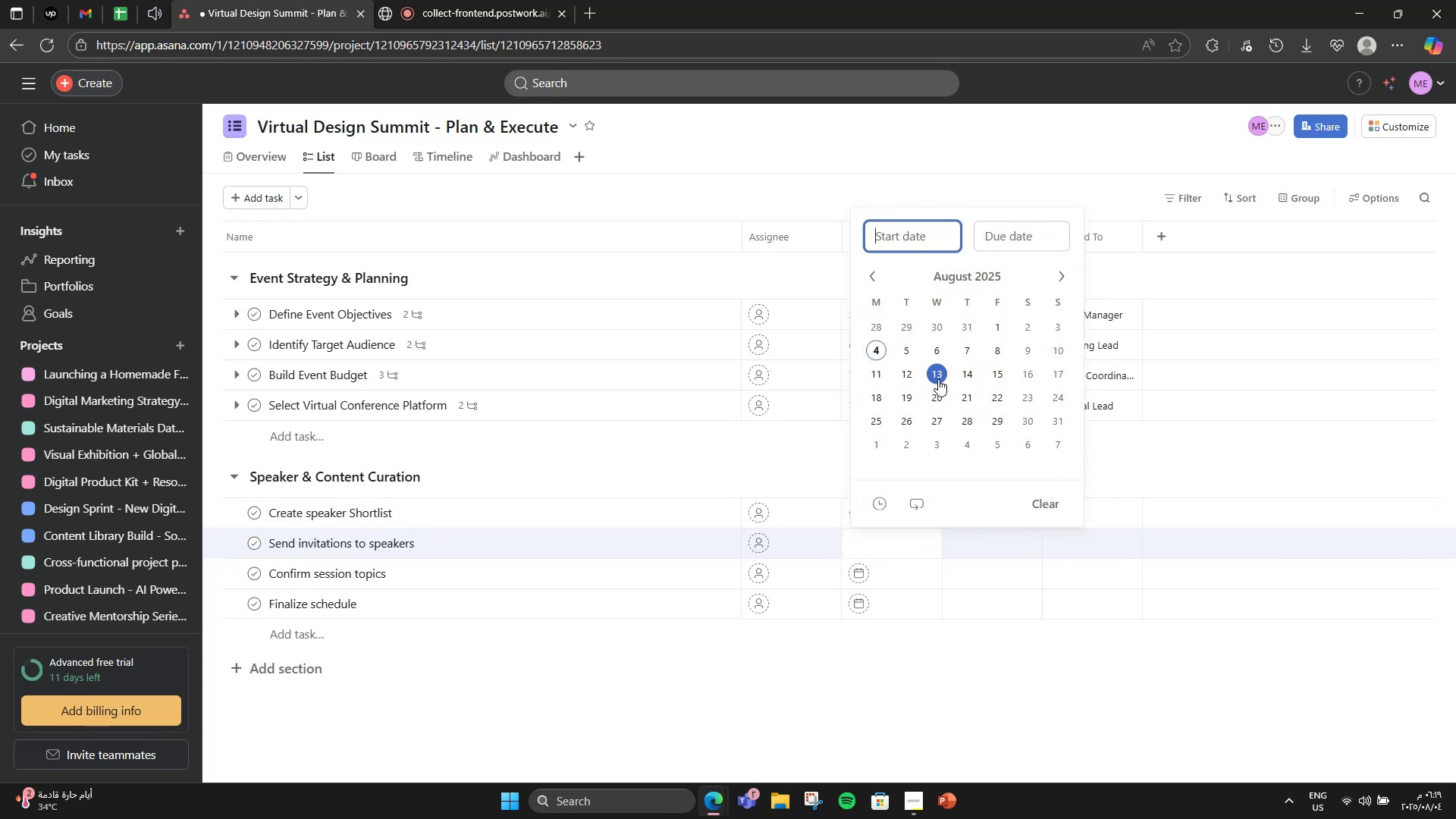 
left_click([1062, 347])
 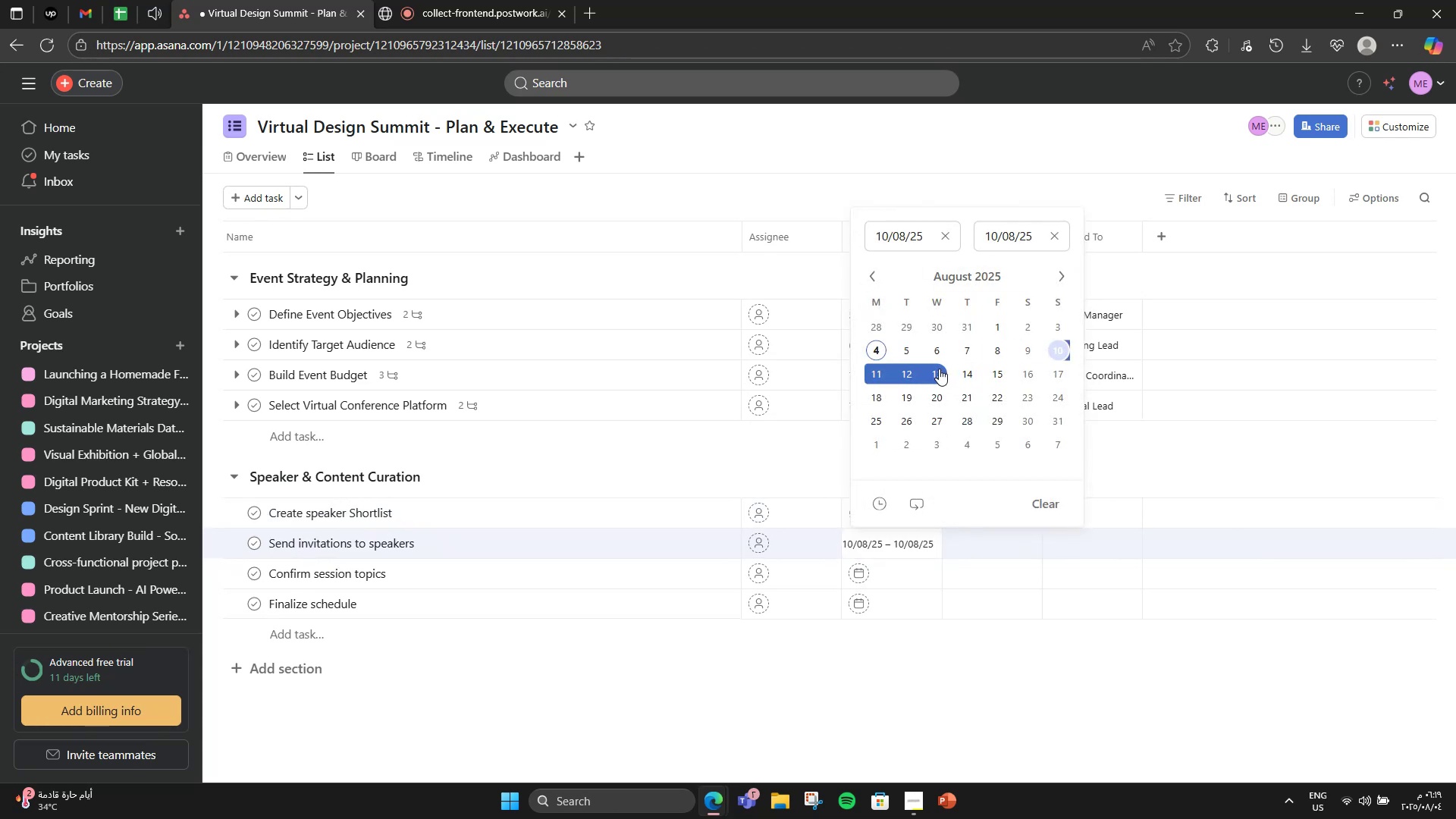 
left_click([939, 369])
 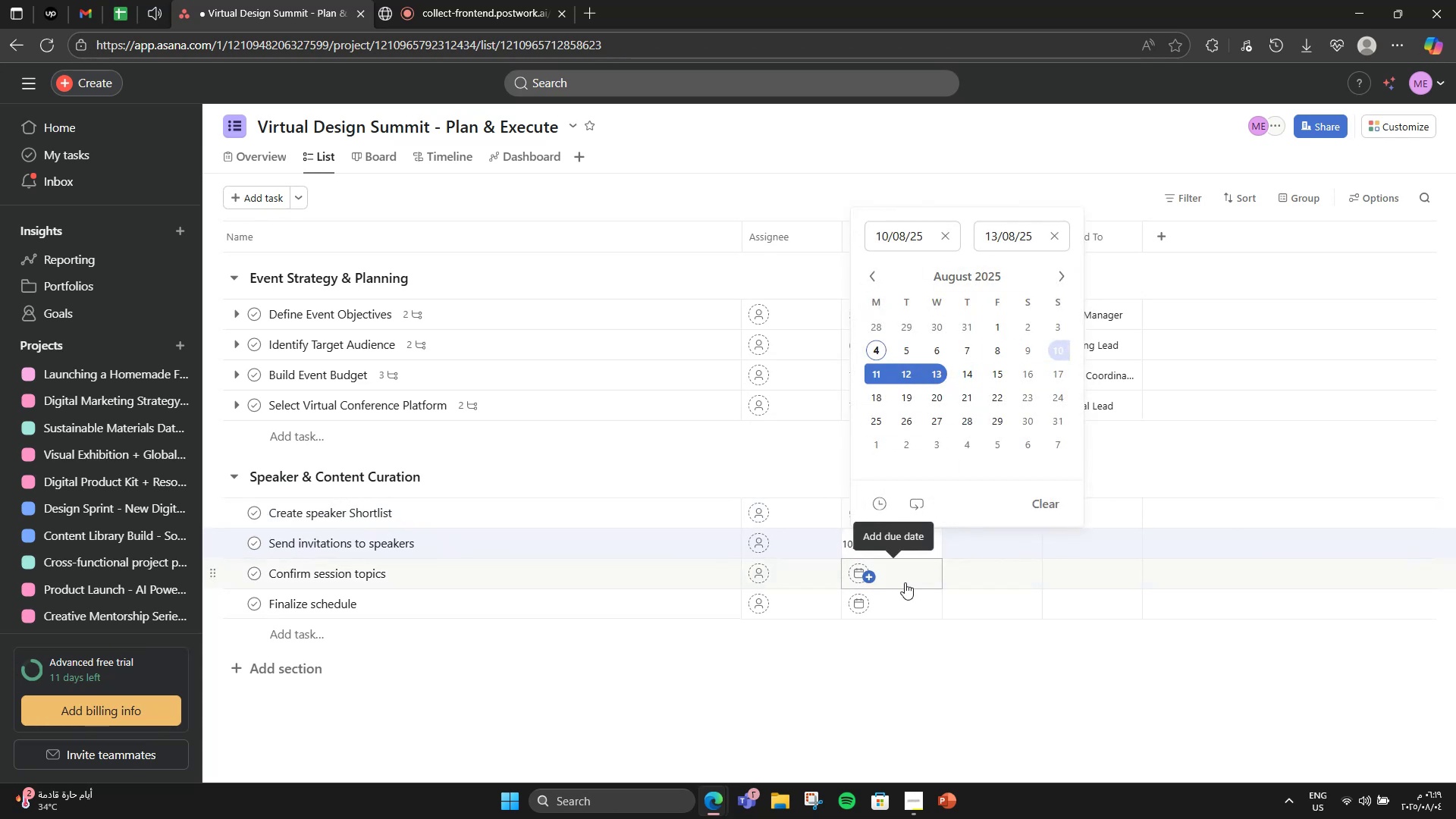 
left_click([905, 582])
 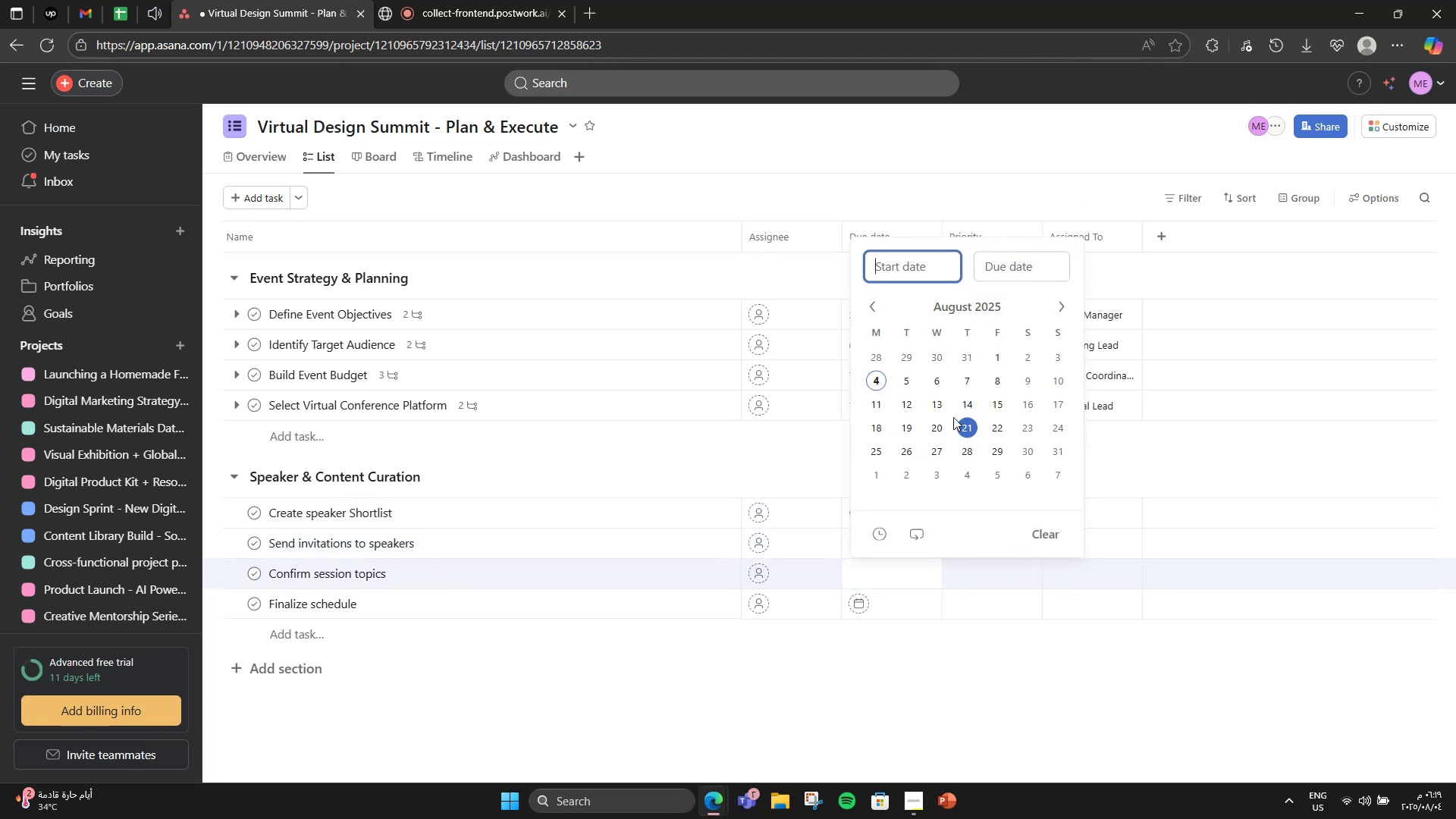 
left_click([935, 410])
 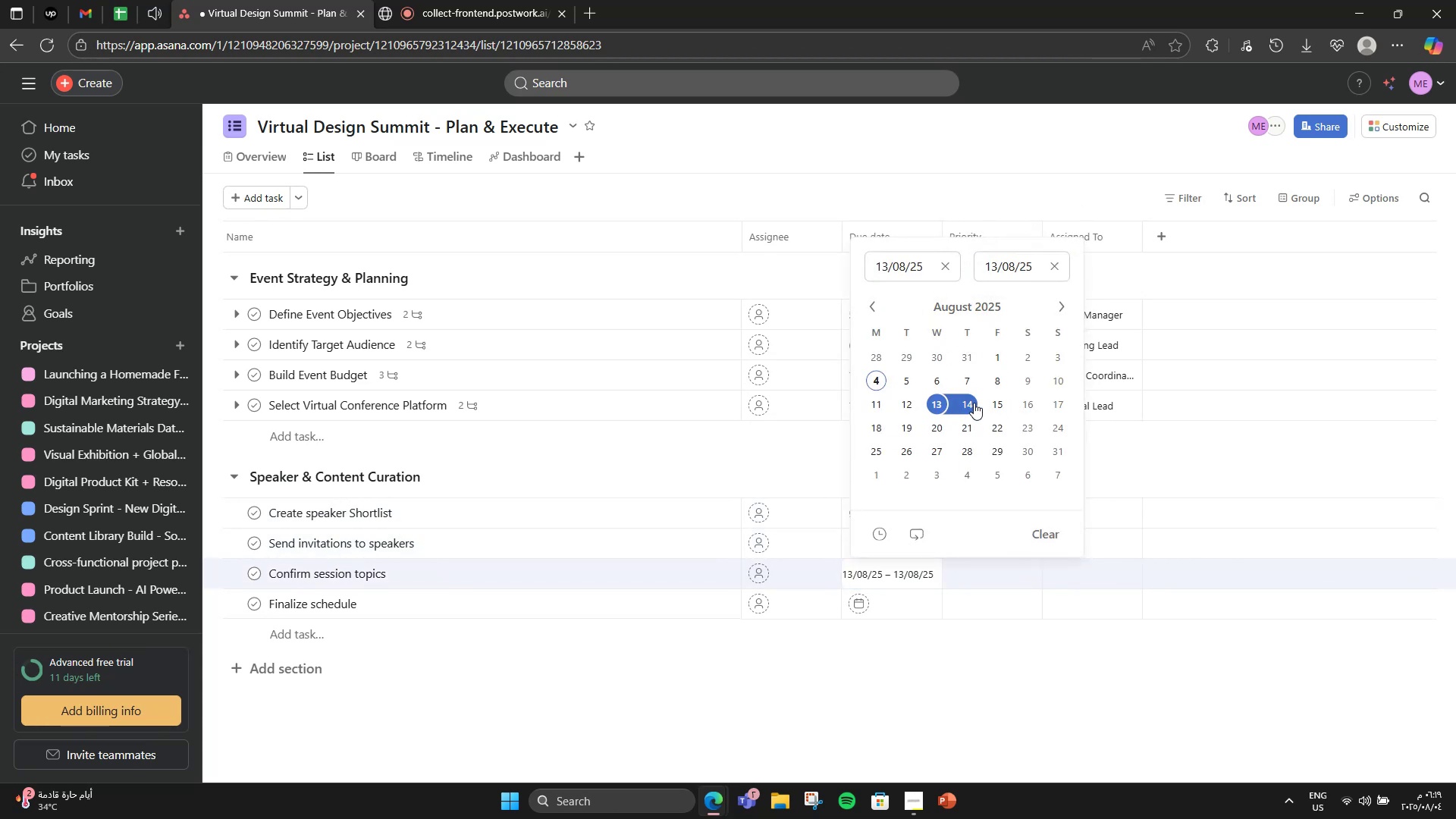 
left_click([968, 401])
 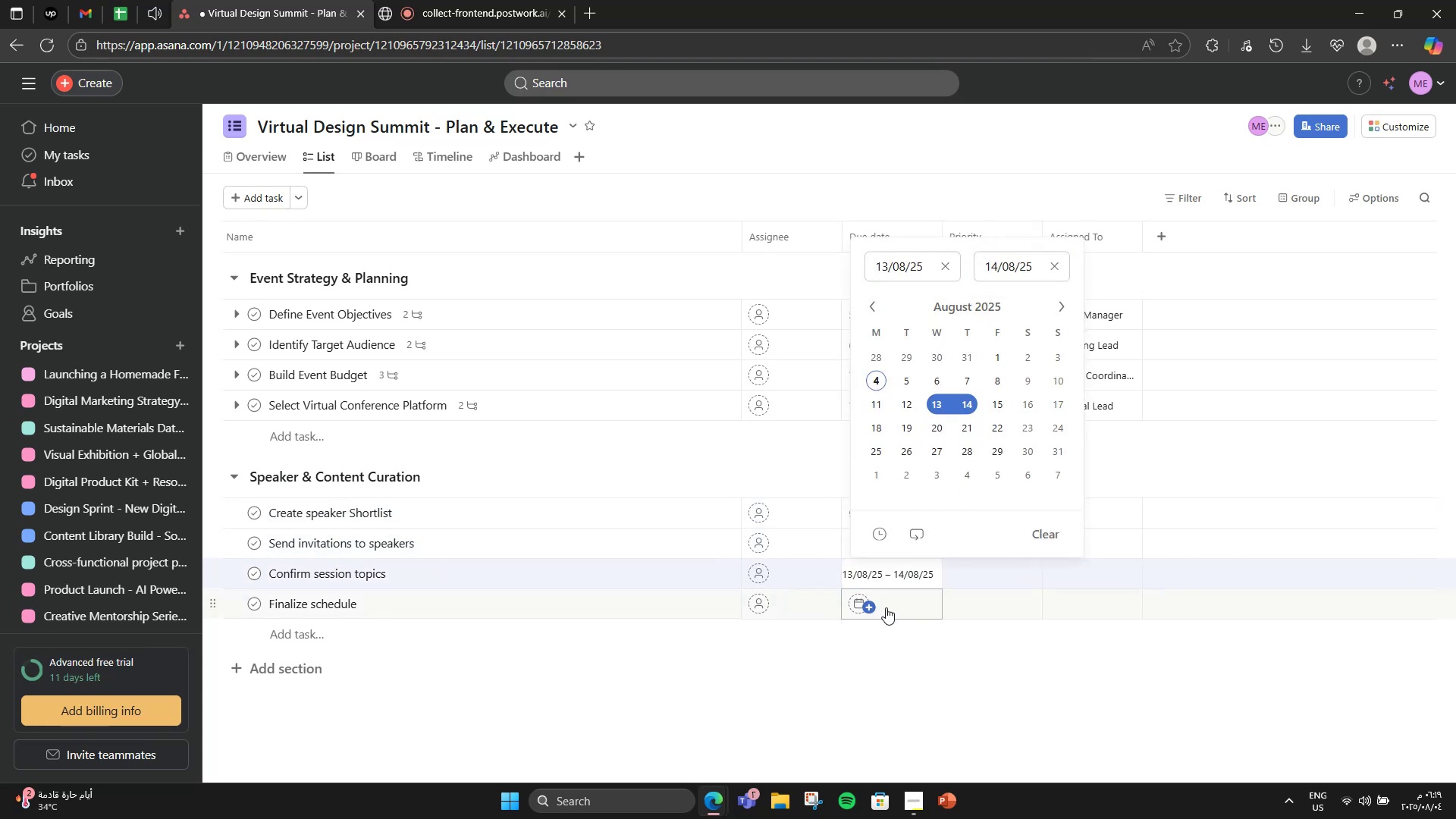 
left_click([886, 607])
 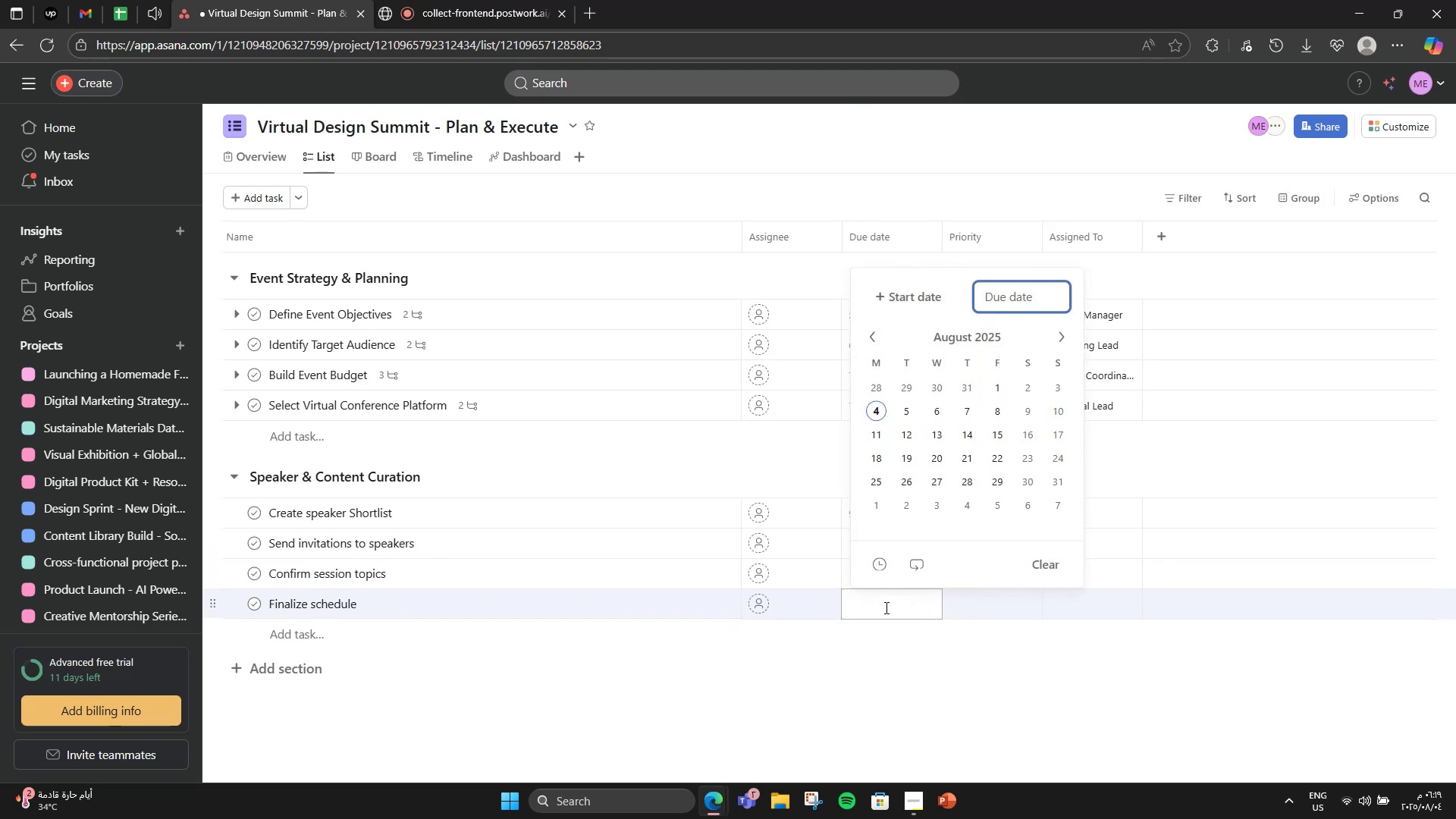 
left_click([926, 285])
 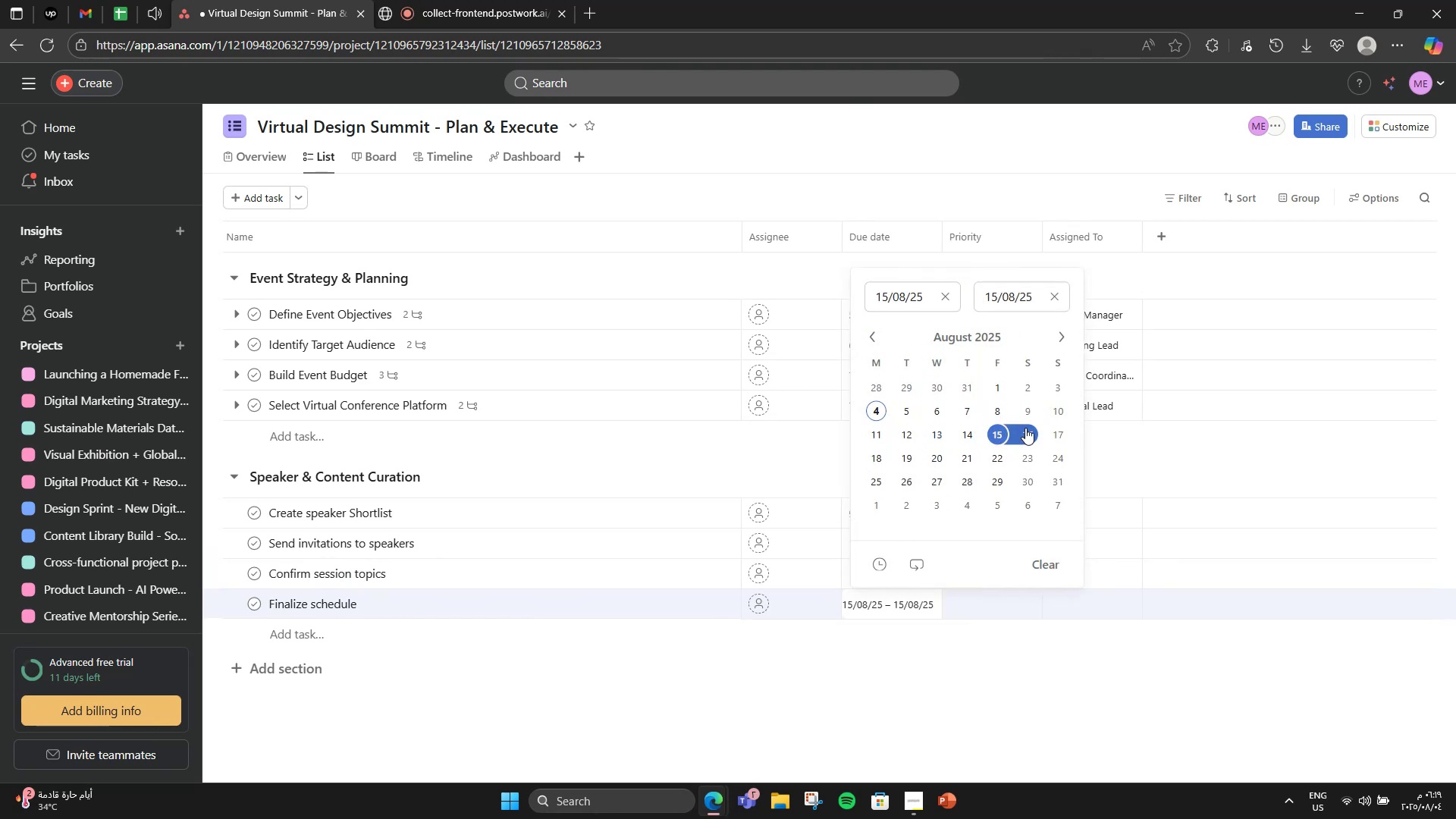 
left_click([1067, 434])
 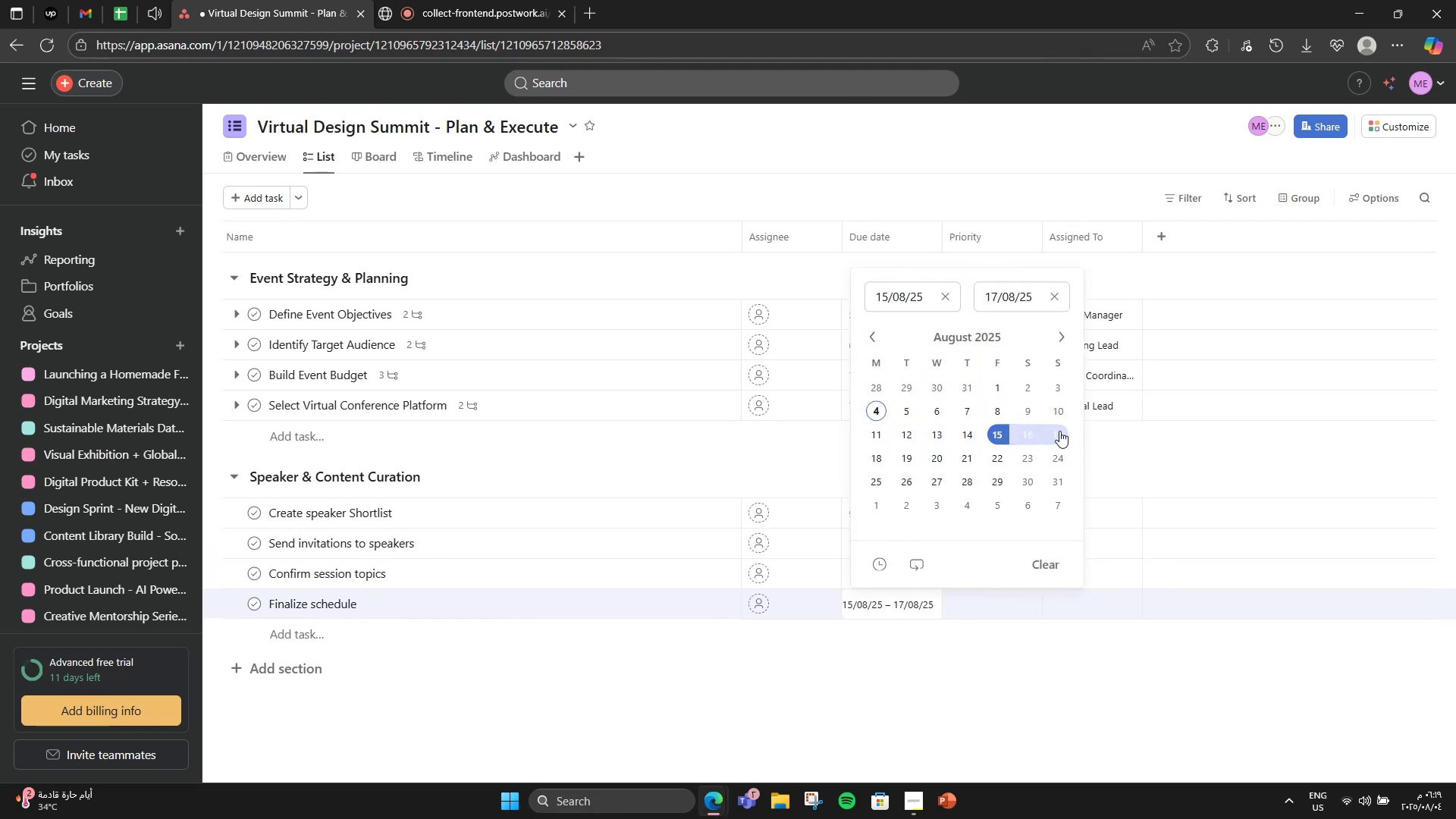 
left_click([1056, 430])
 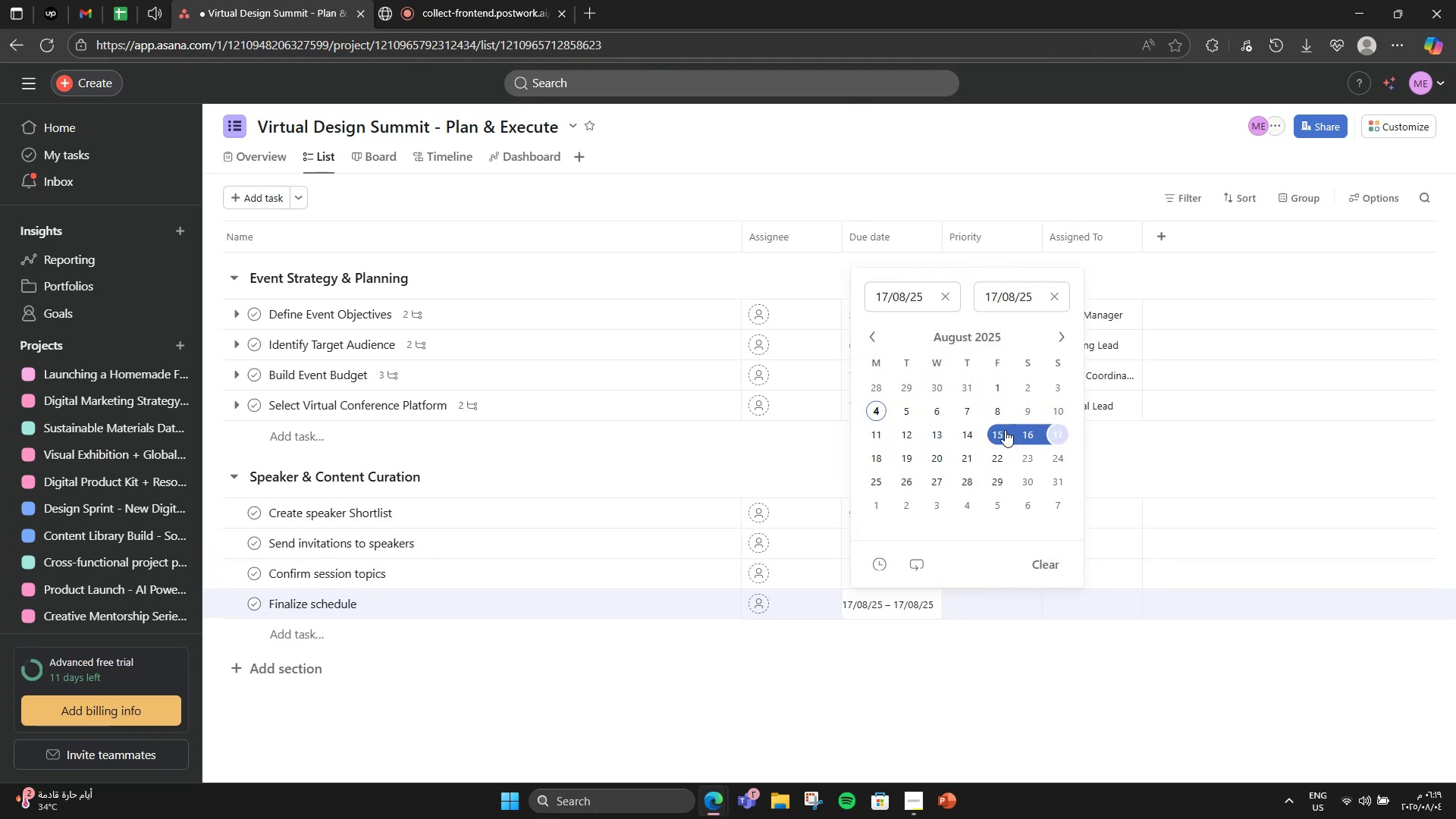 
left_click([997, 429])
 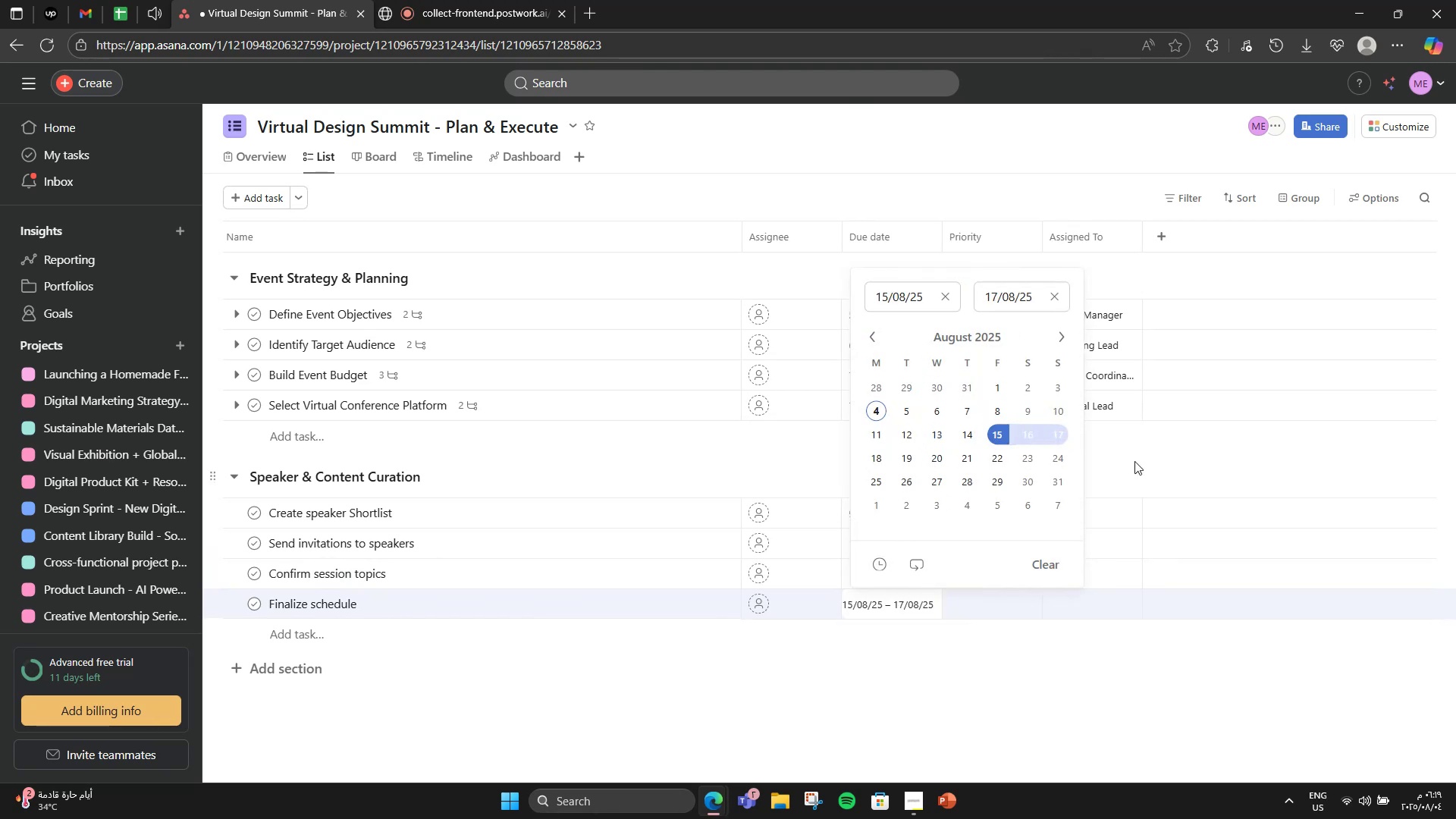 
left_click([1134, 461])
 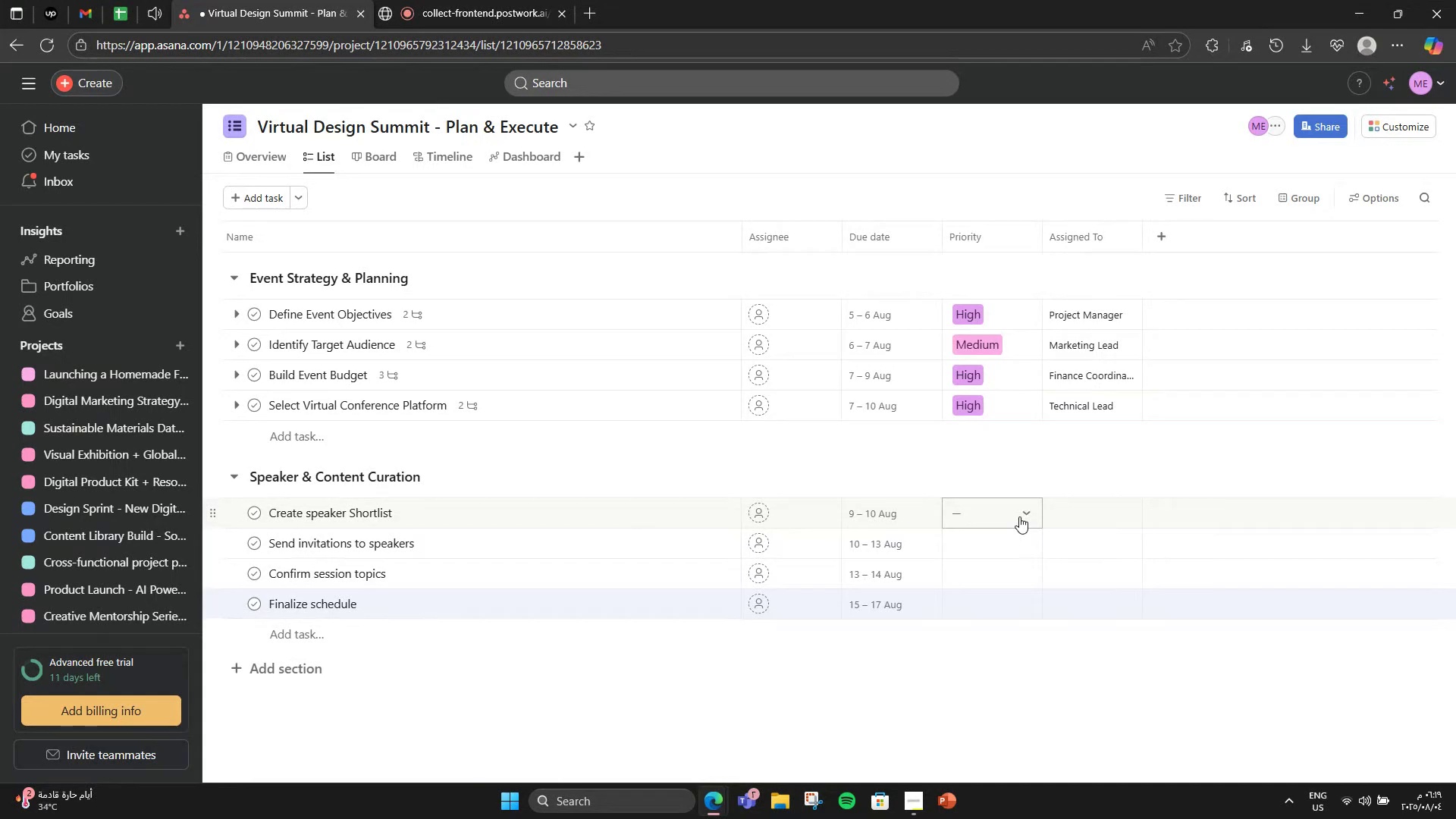 
left_click([1019, 516])
 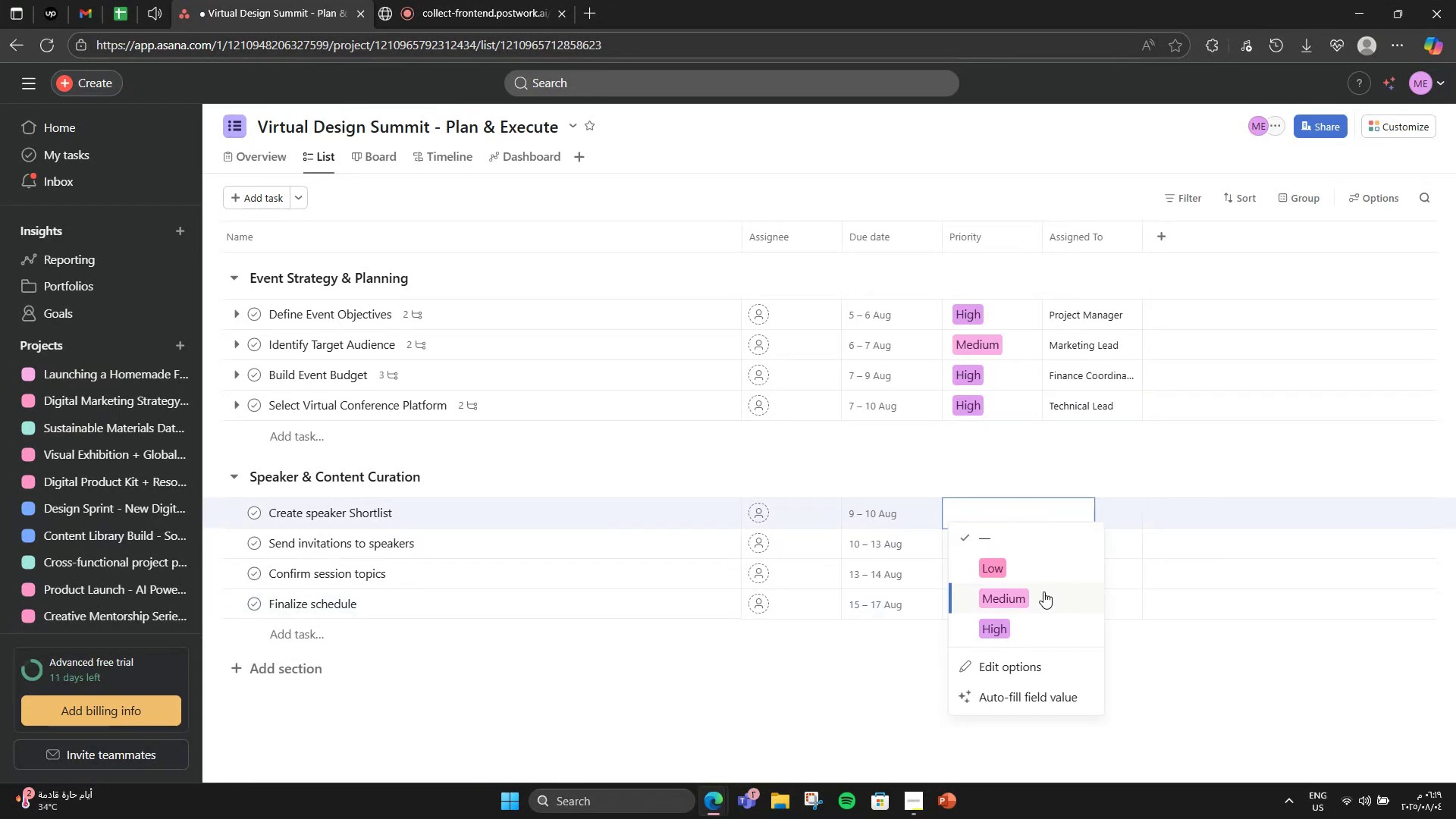 
left_click([1043, 592])
 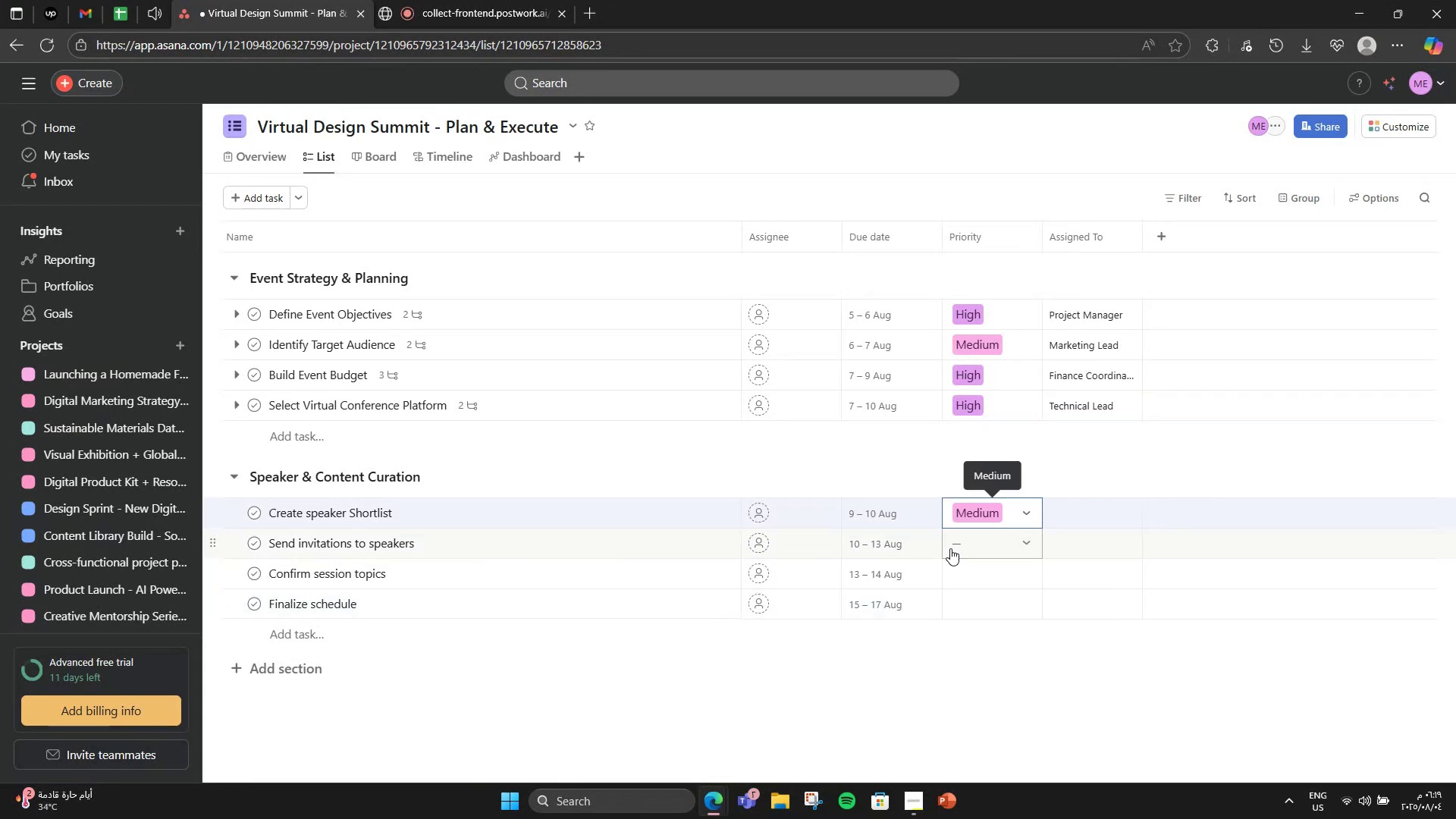 
left_click([974, 537])
 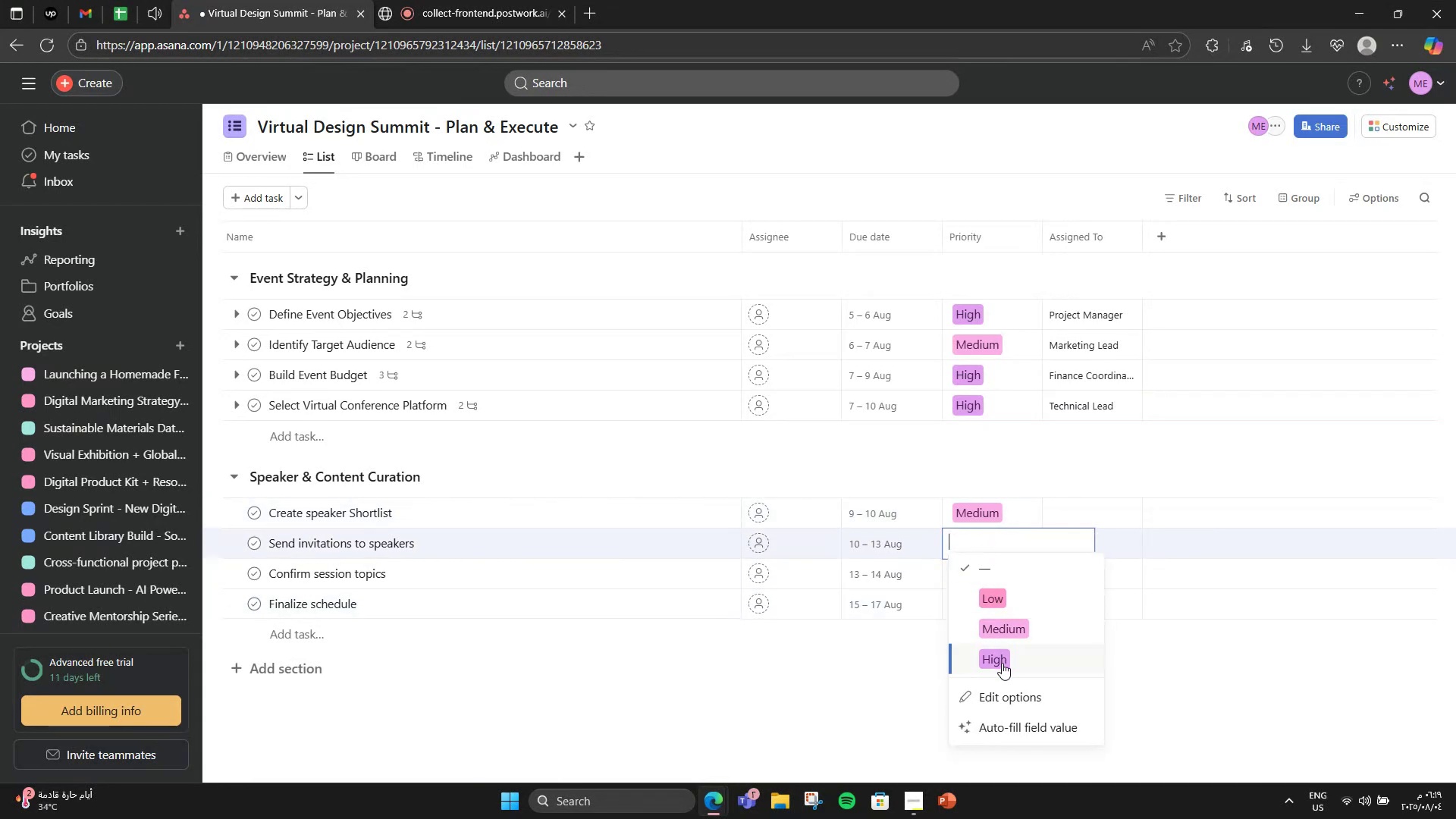 
left_click([1002, 663])
 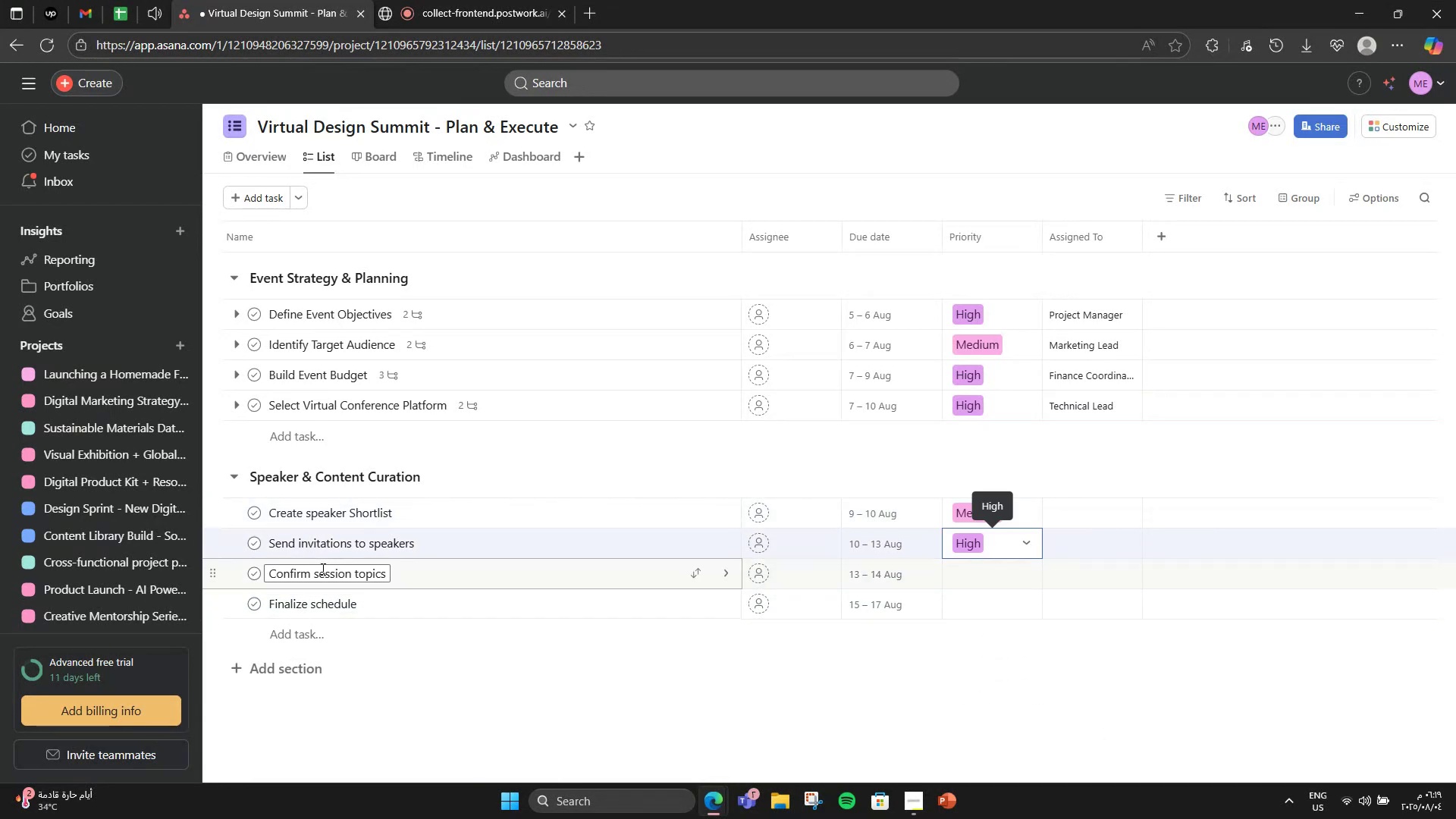 
left_click([1007, 586])
 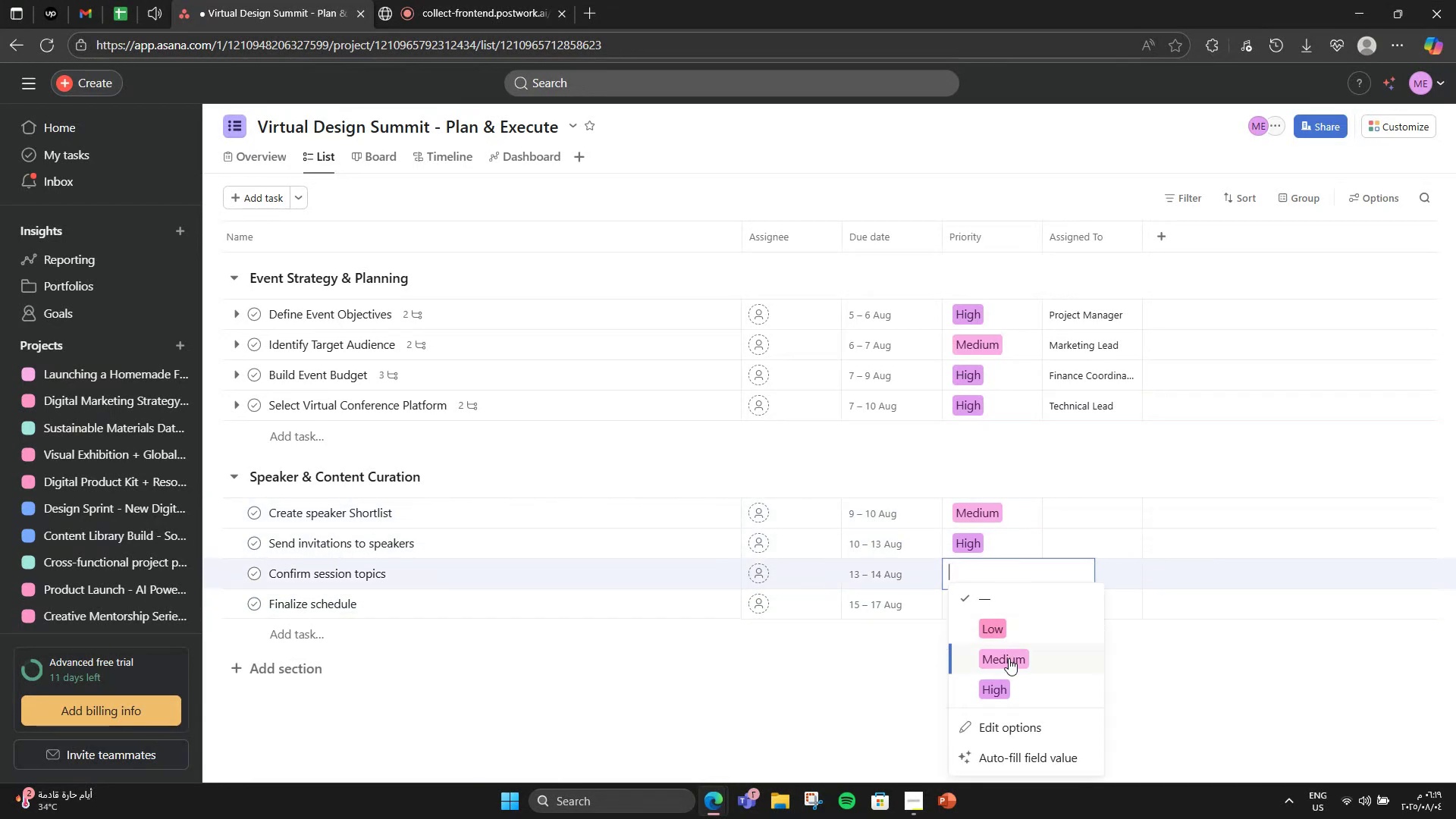 
left_click([1009, 659])
 